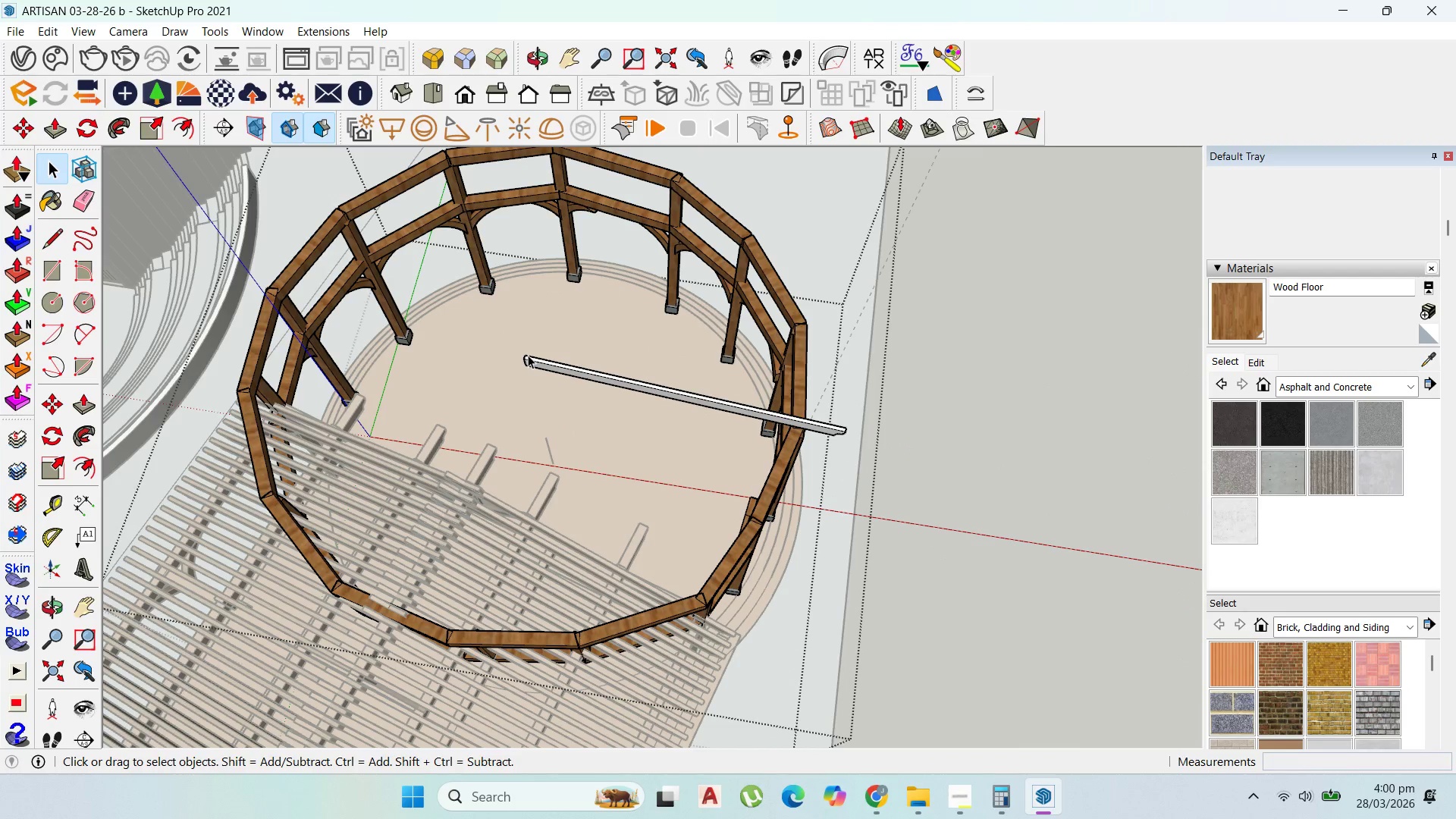 
double_click([528, 355])
 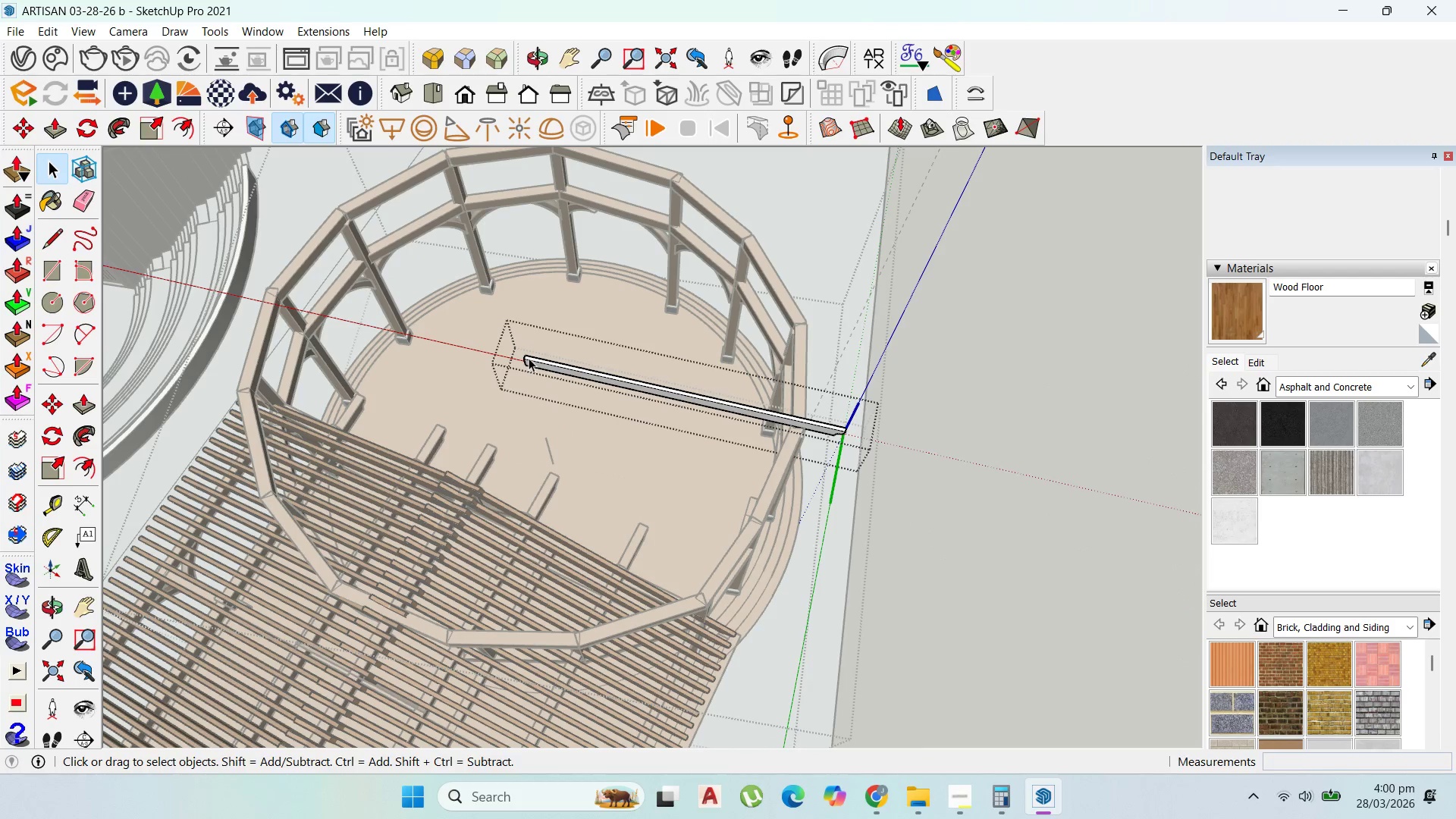 
left_click([529, 358])
 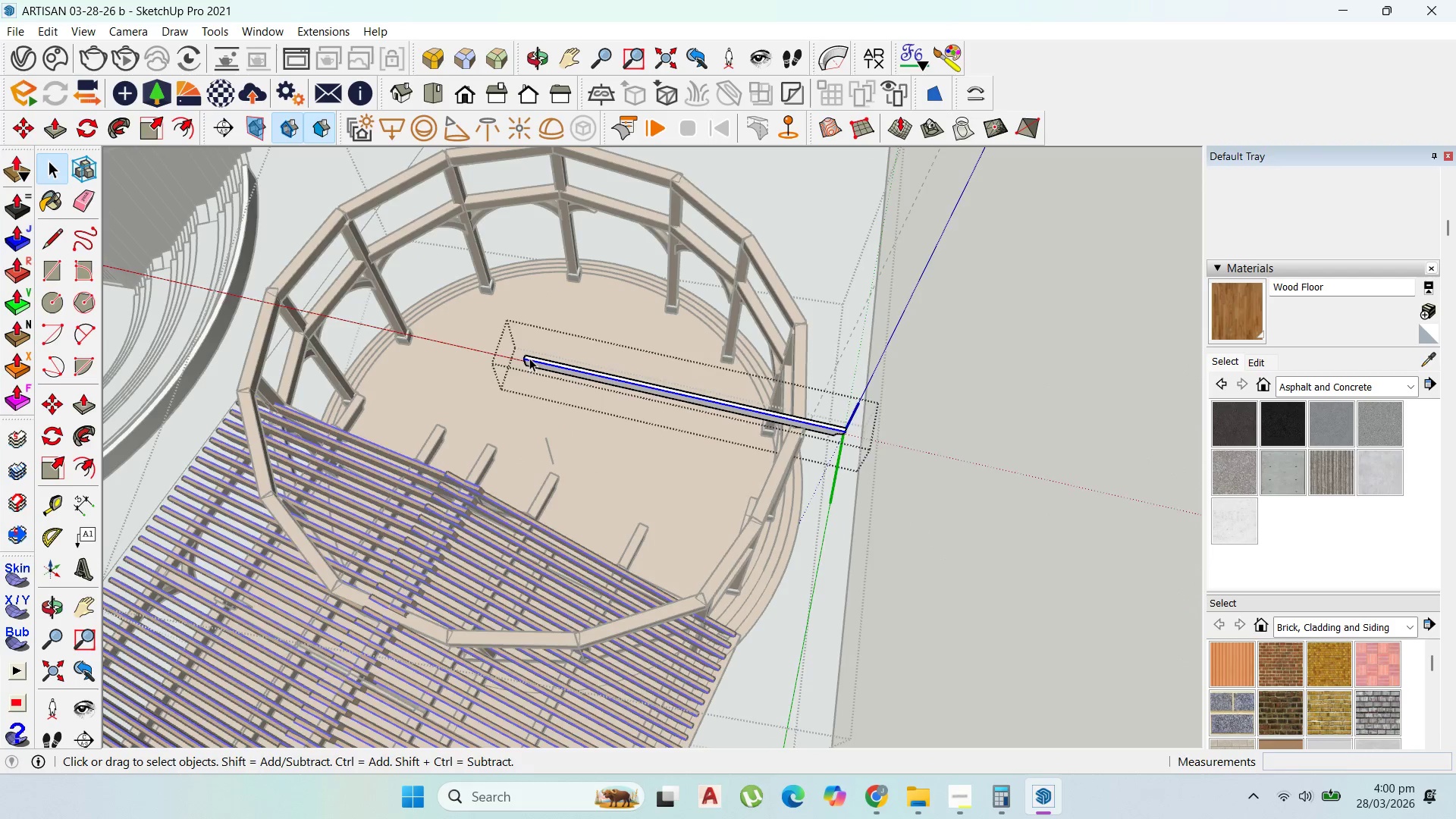 
key(Escape)
 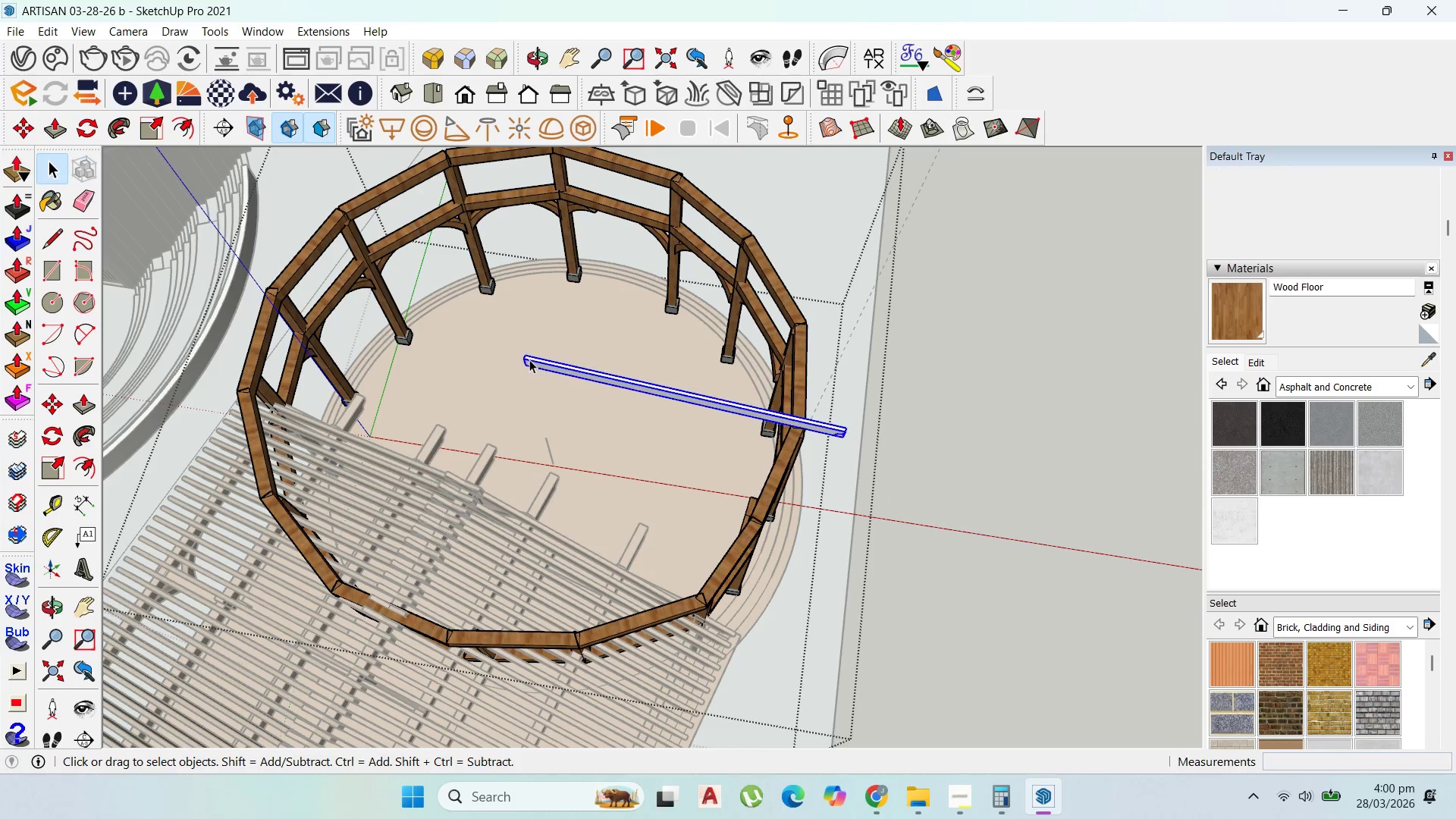 
left_click([529, 359])
 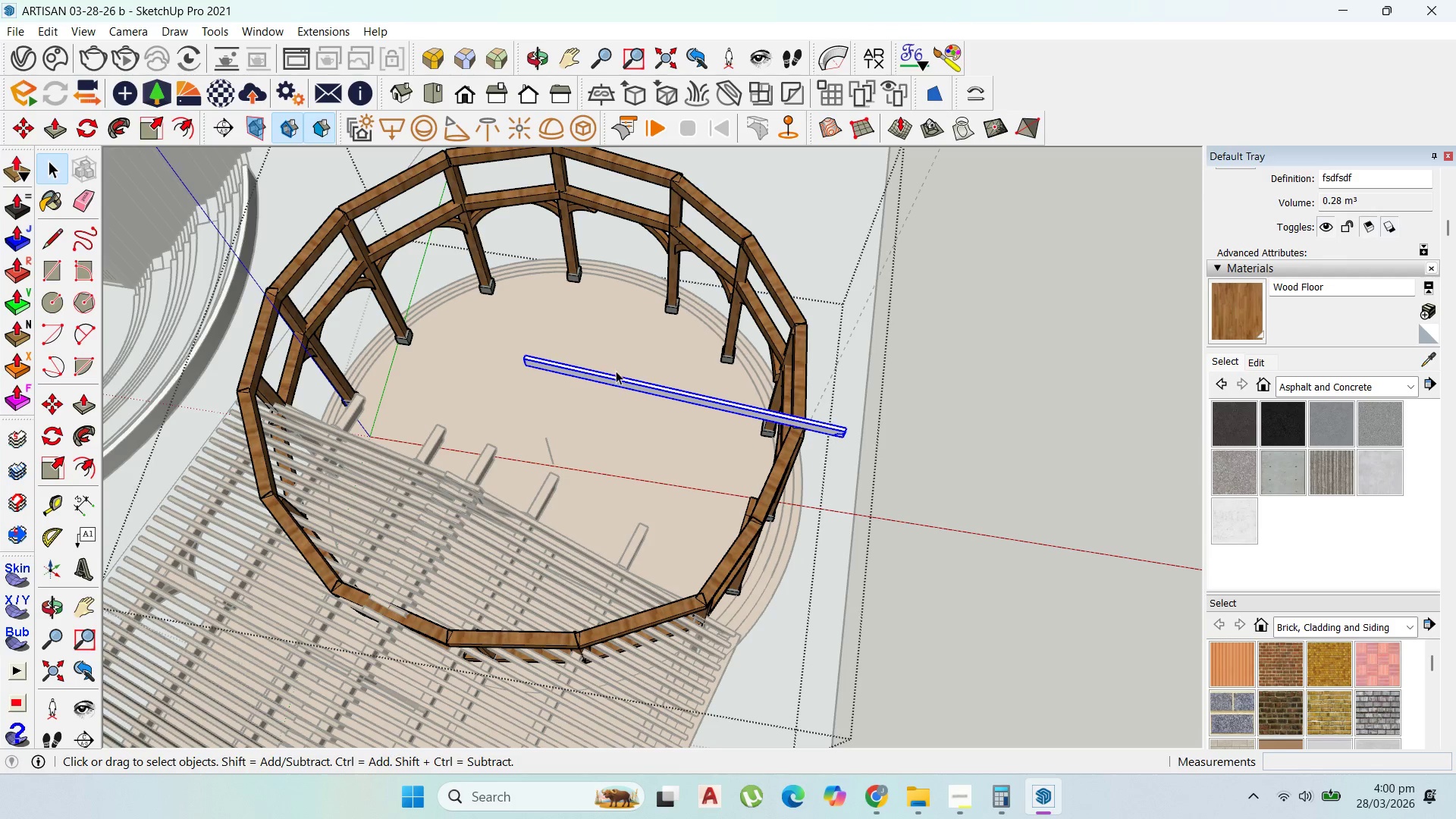 
right_click([616, 380])
 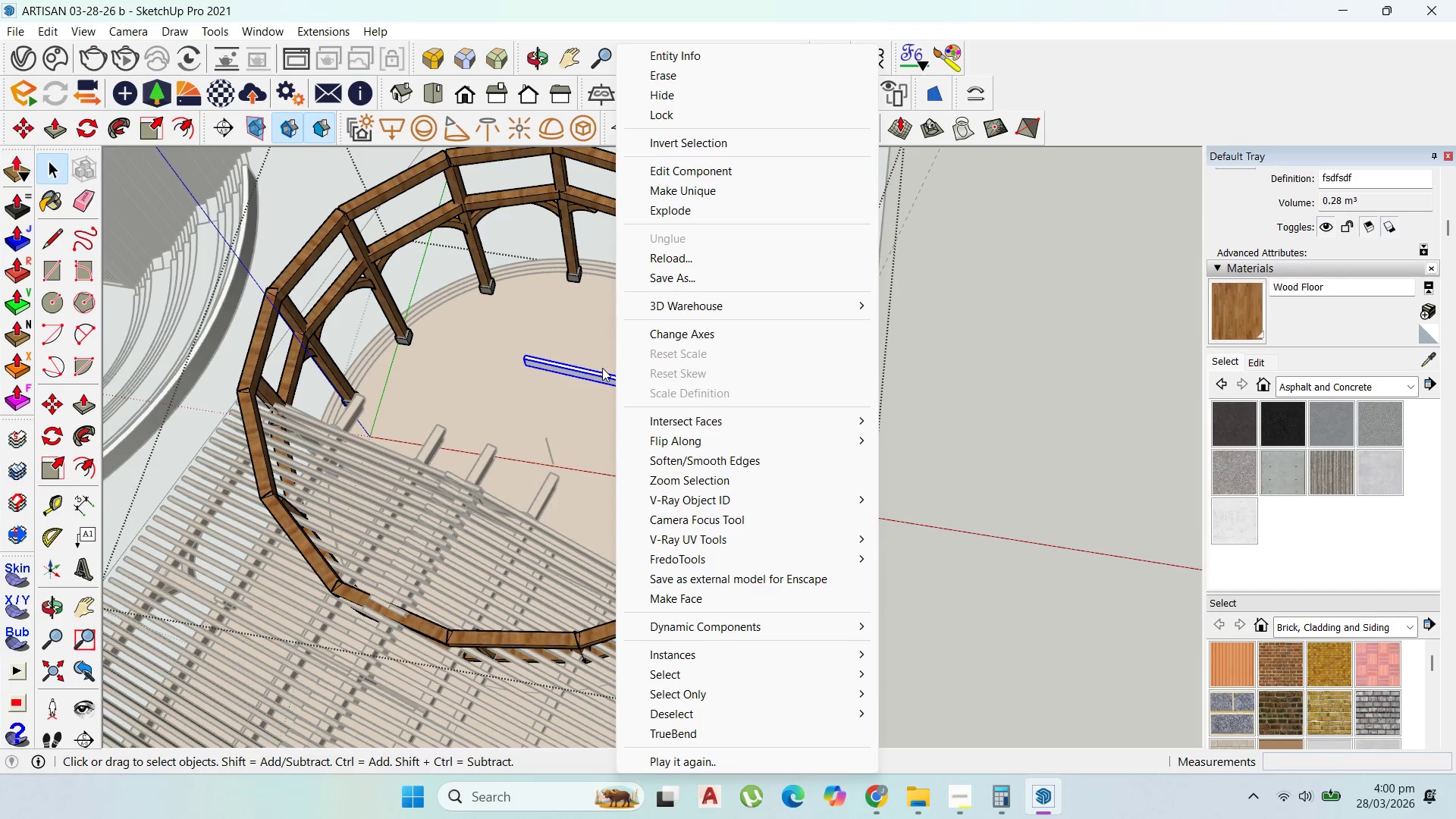 
scroll: coordinate [575, 322], scroll_direction: down, amount: 3.0
 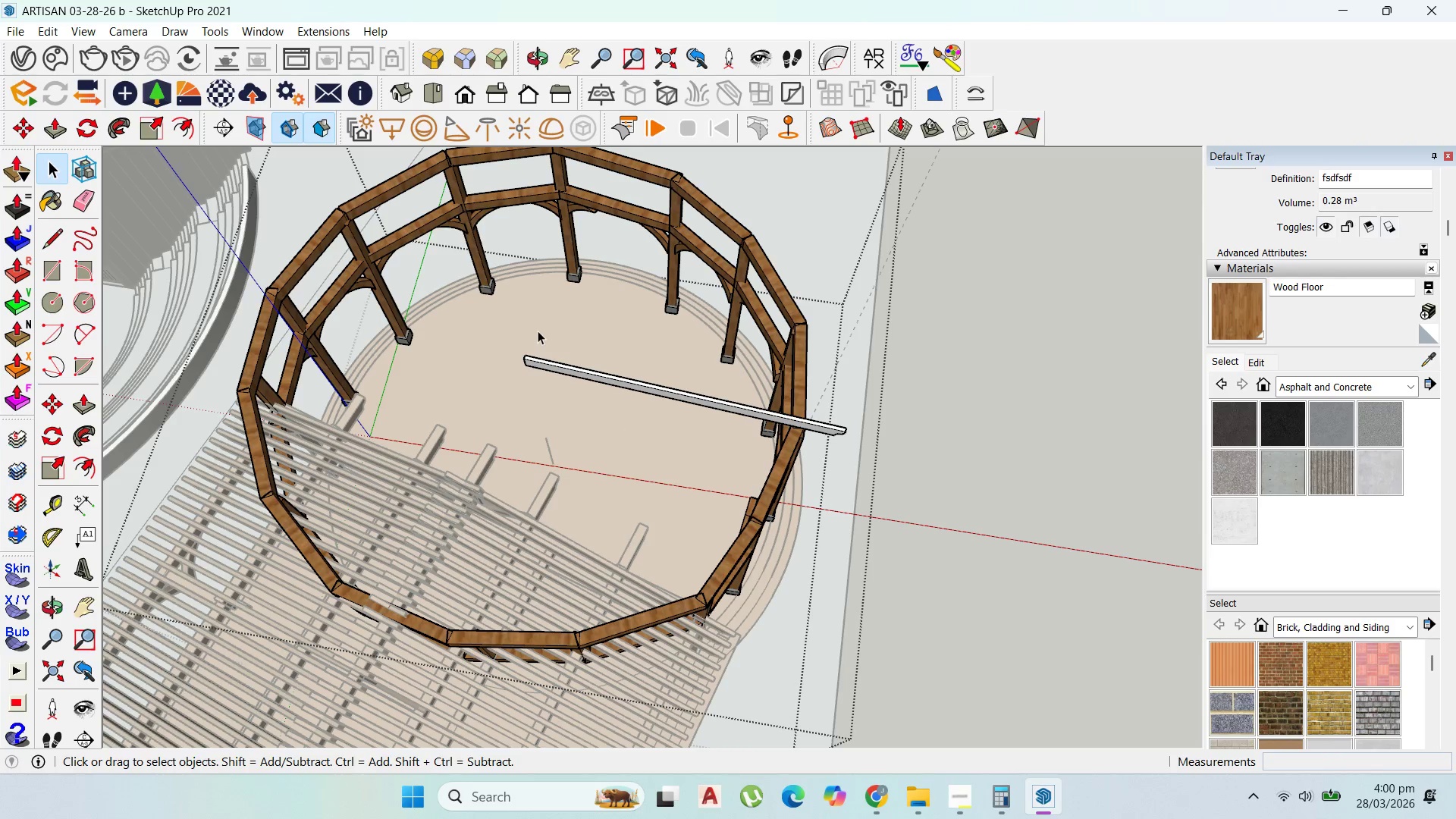 
key(Escape)
 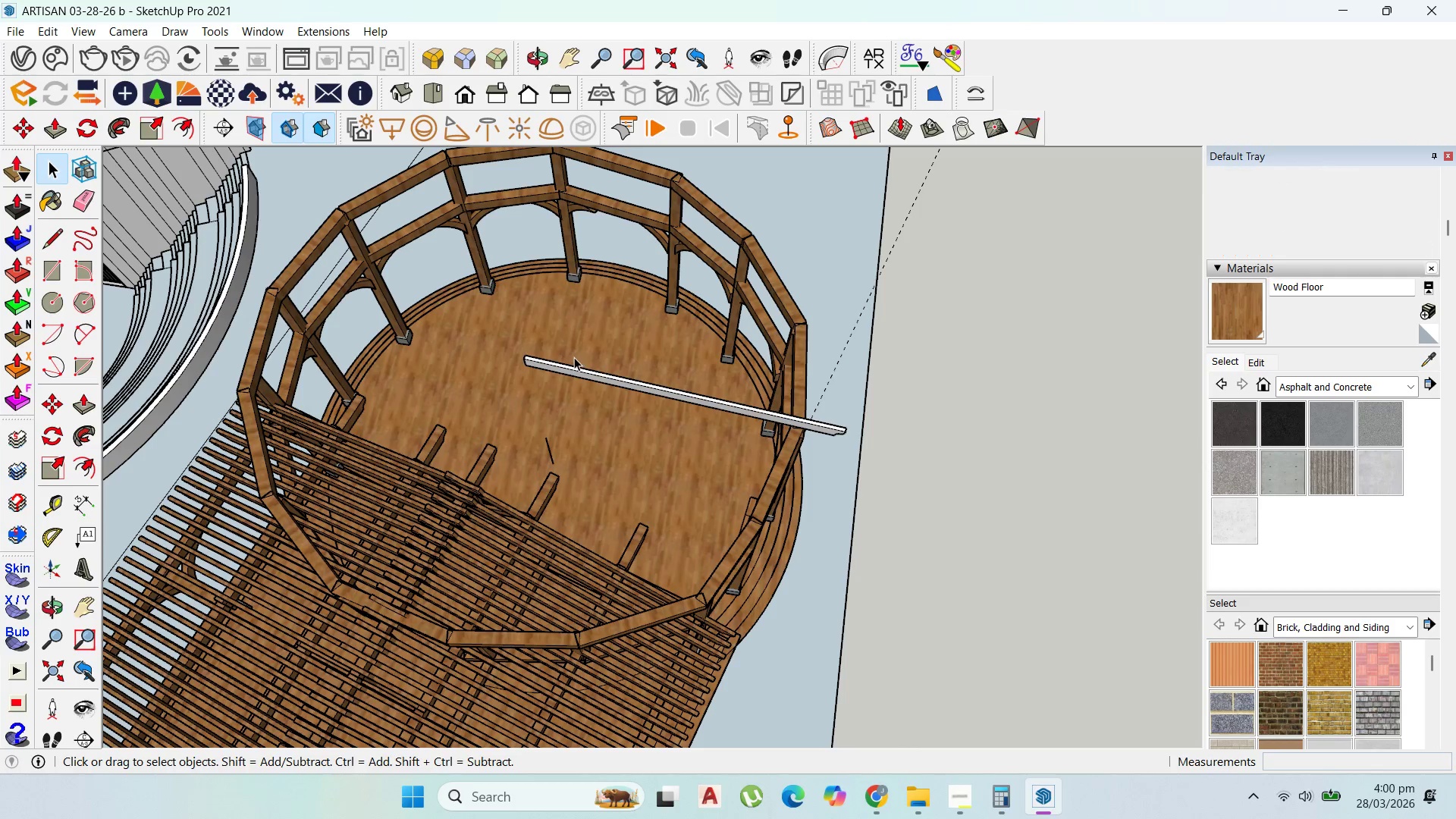 
key(Control+Z)
 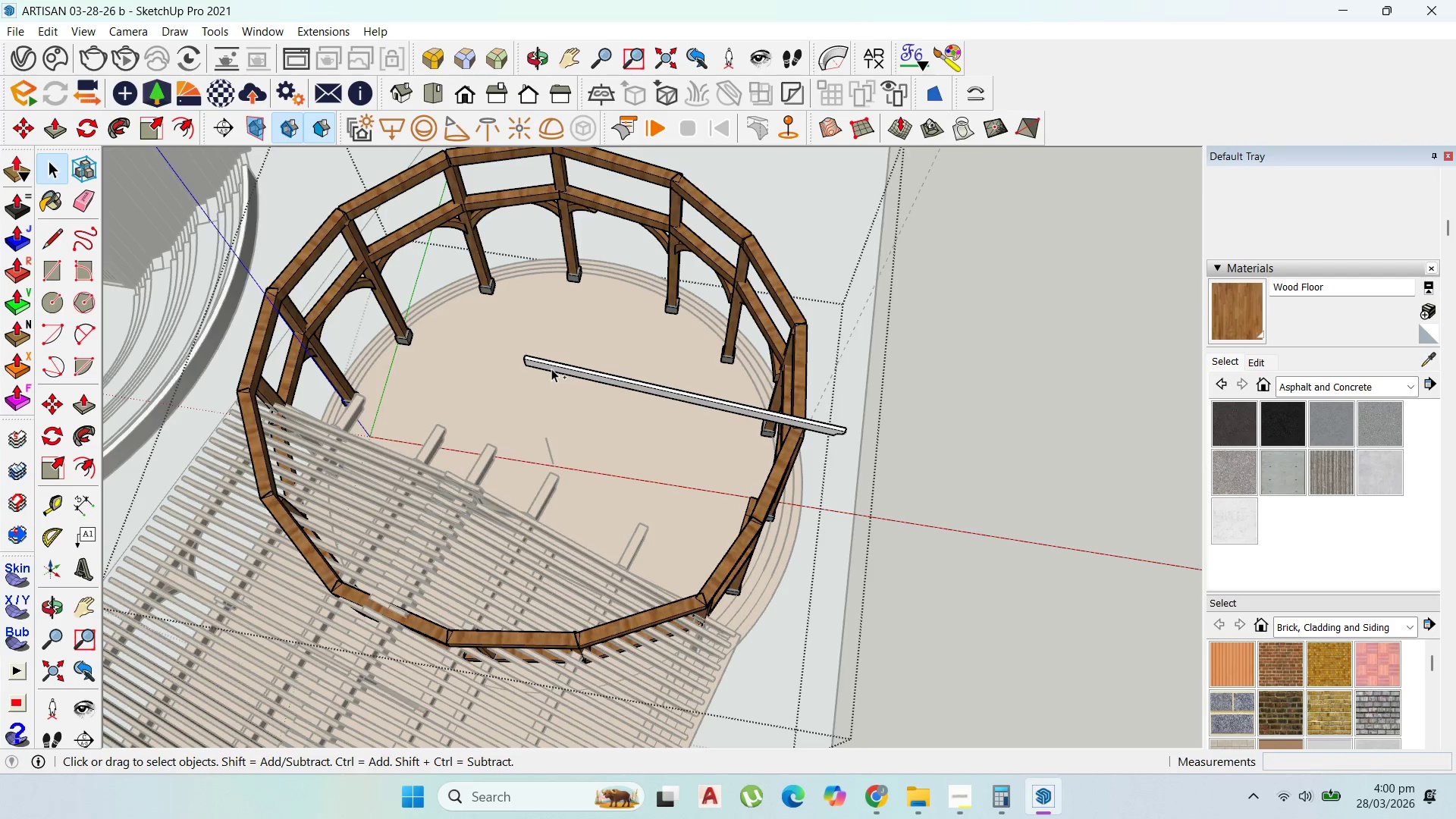 
key(Control+Z)
 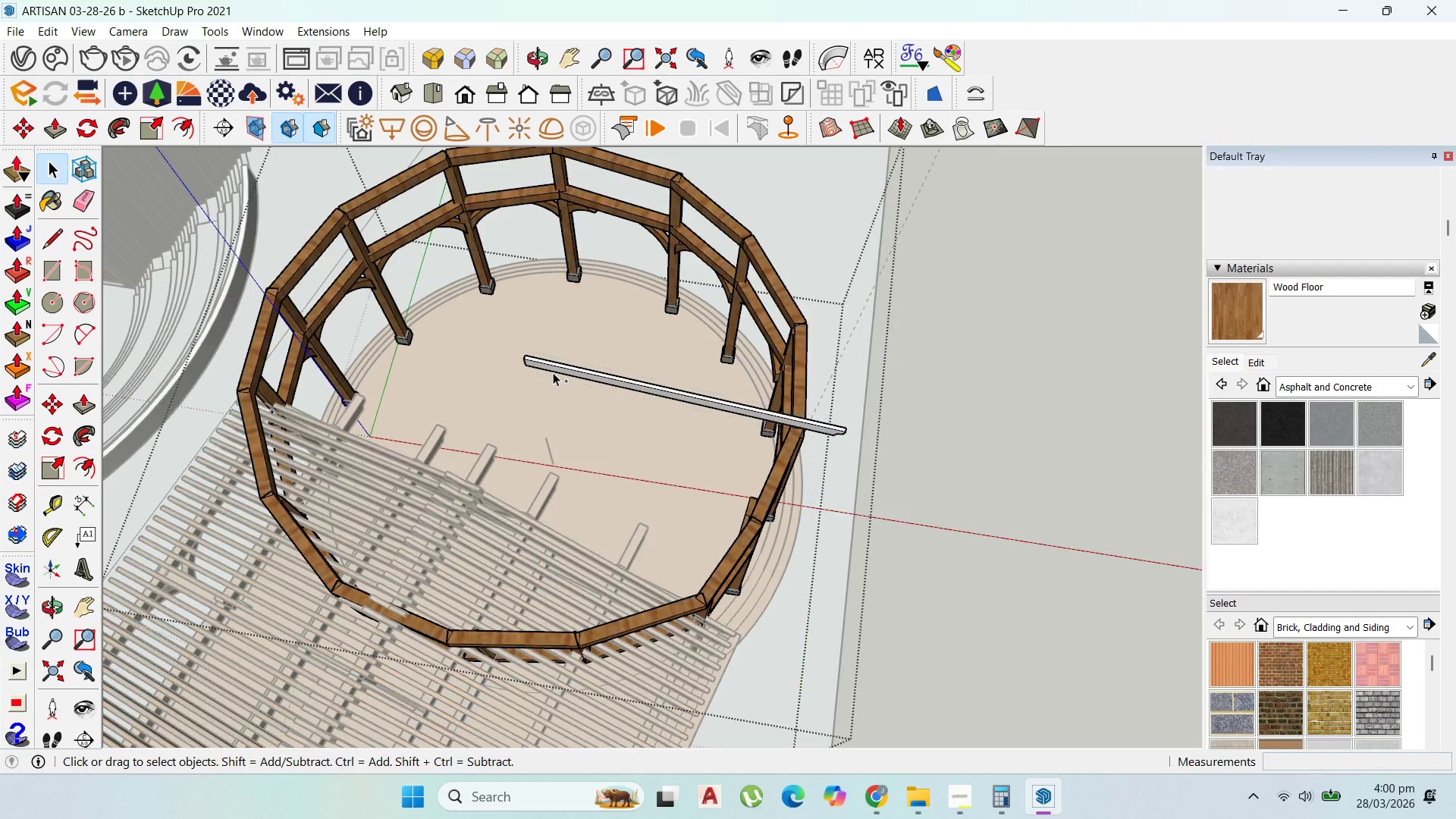 
key(Control+Z)
 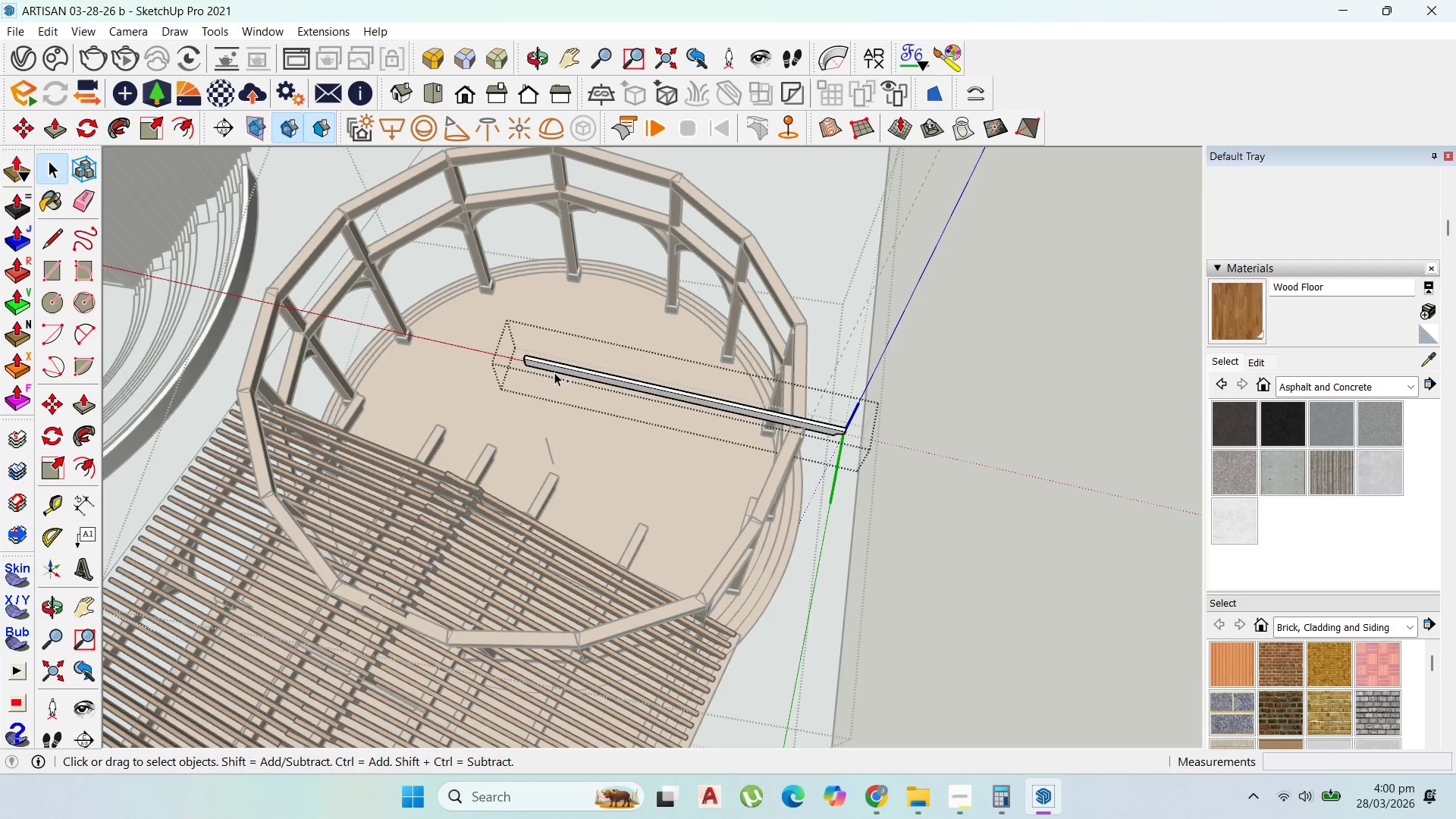 
key(Control+Z)
 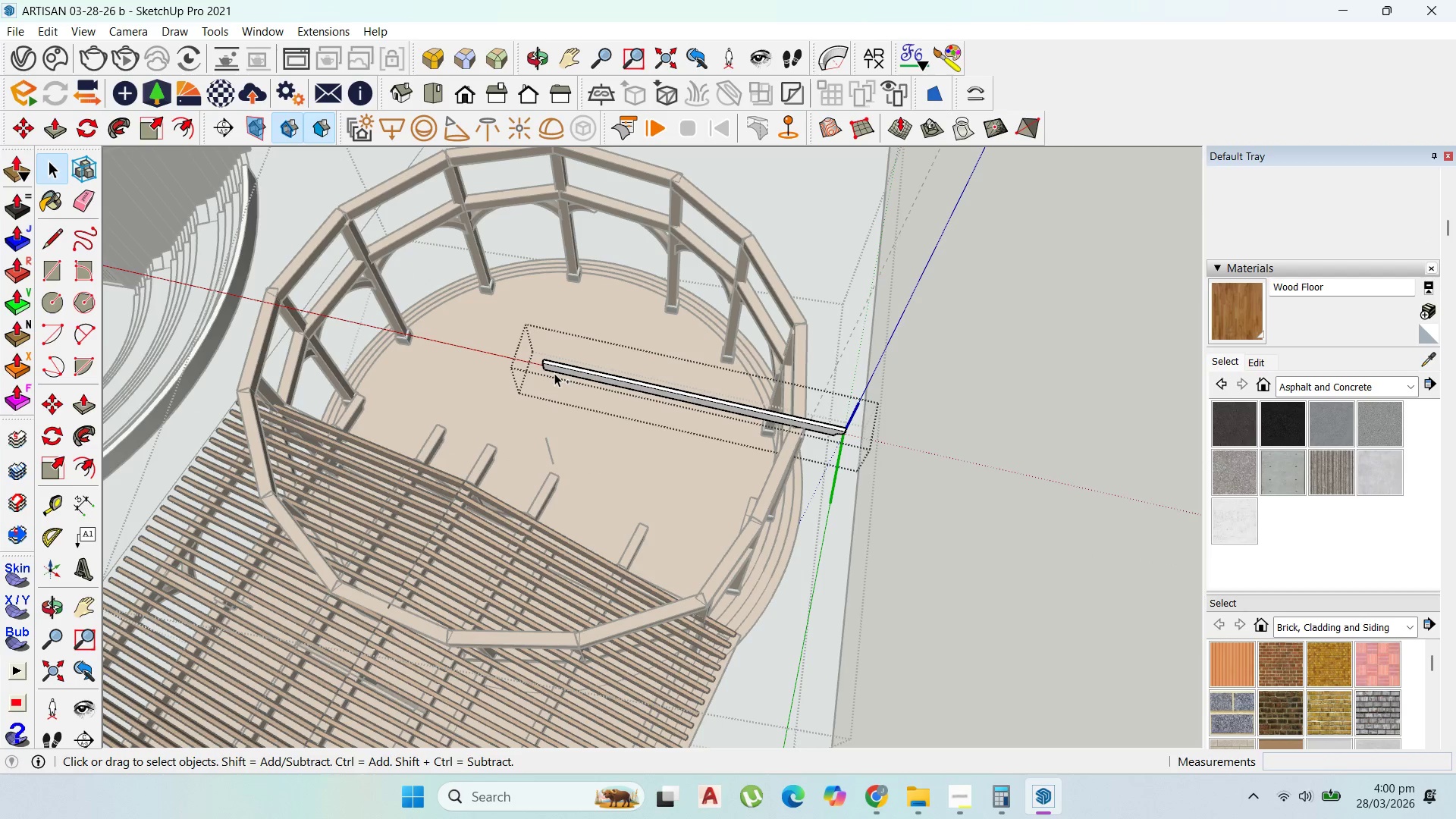 
key(Control+Z)
 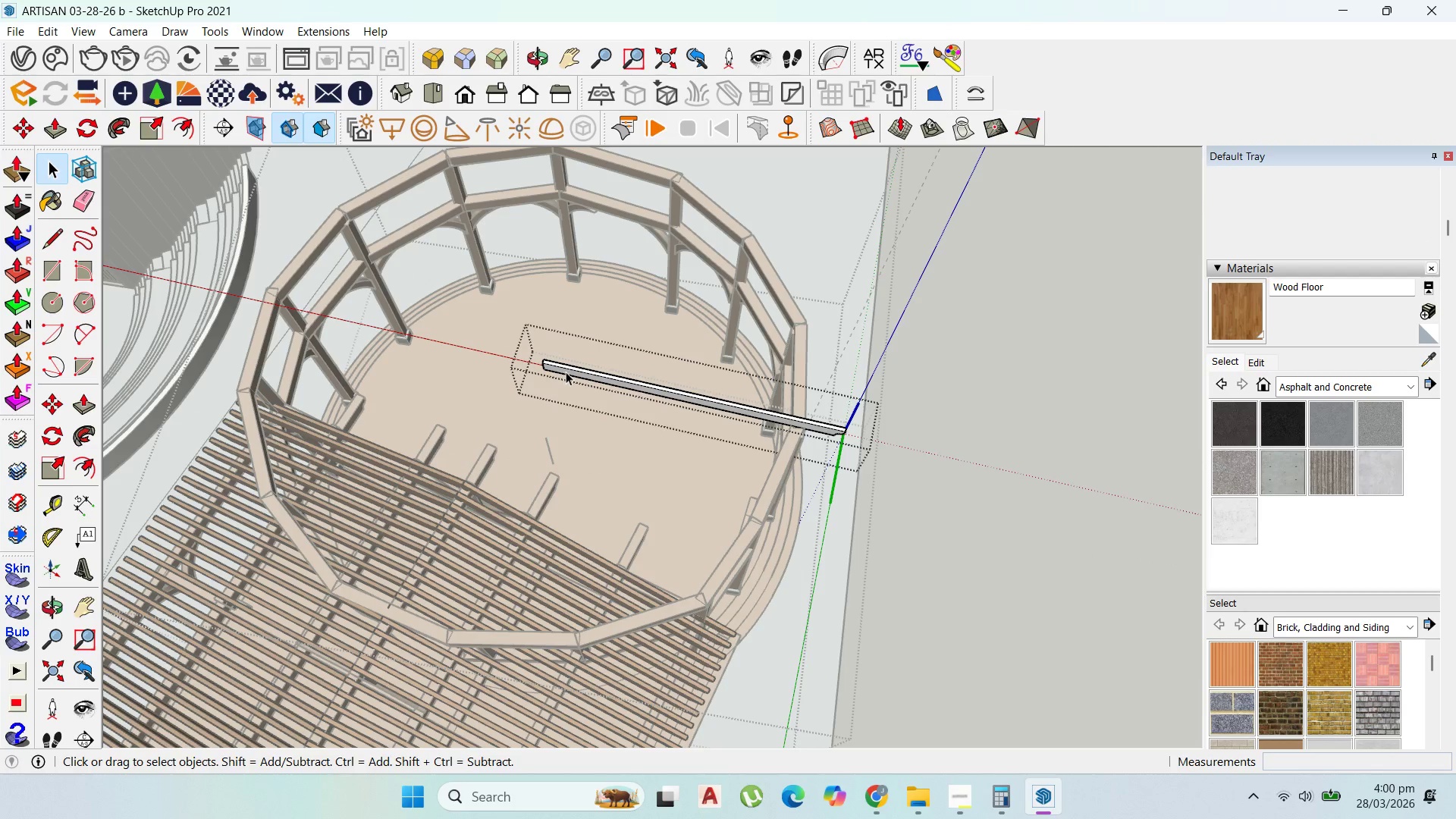 
key(Escape)
 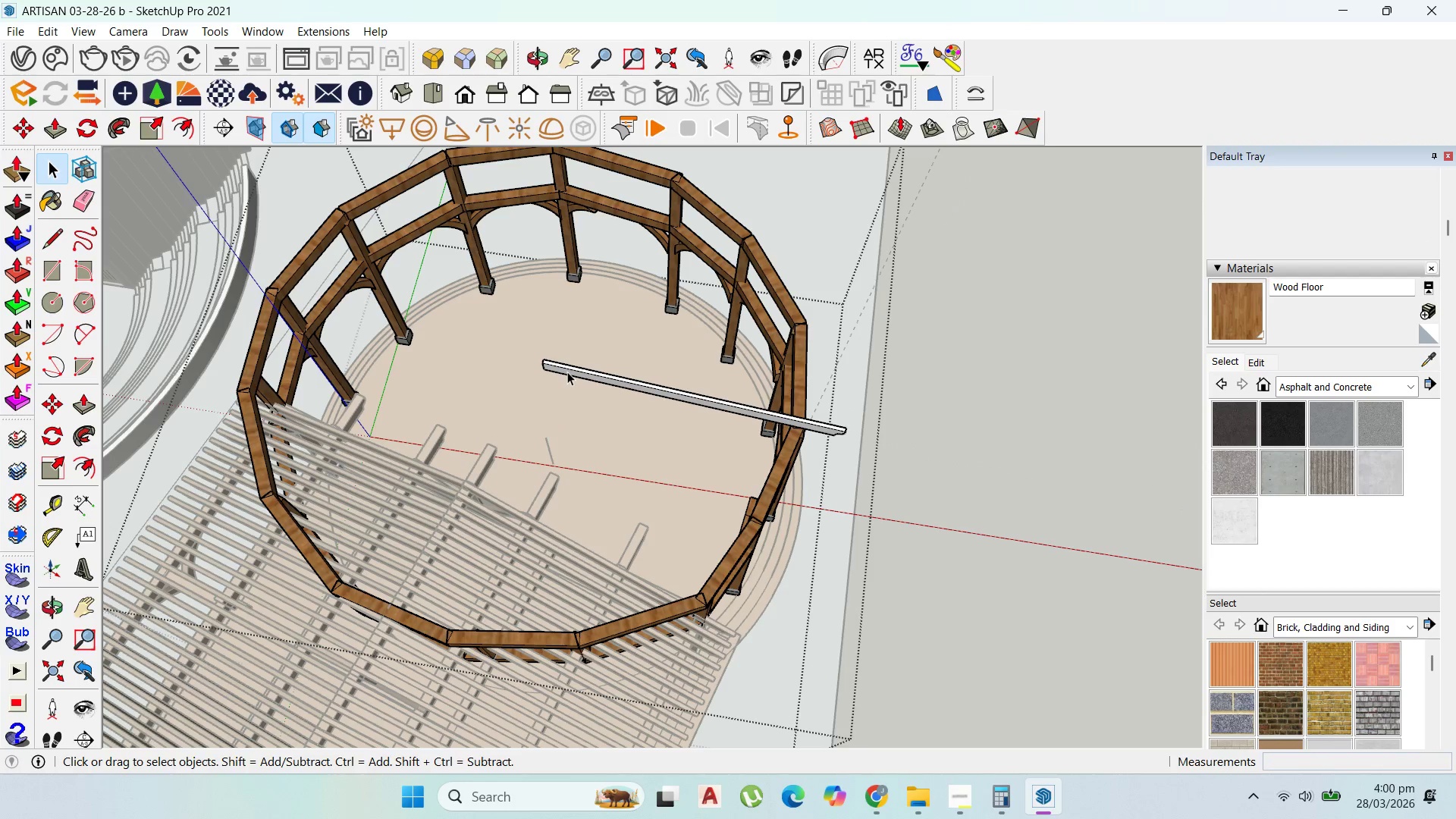 
left_click([567, 372])
 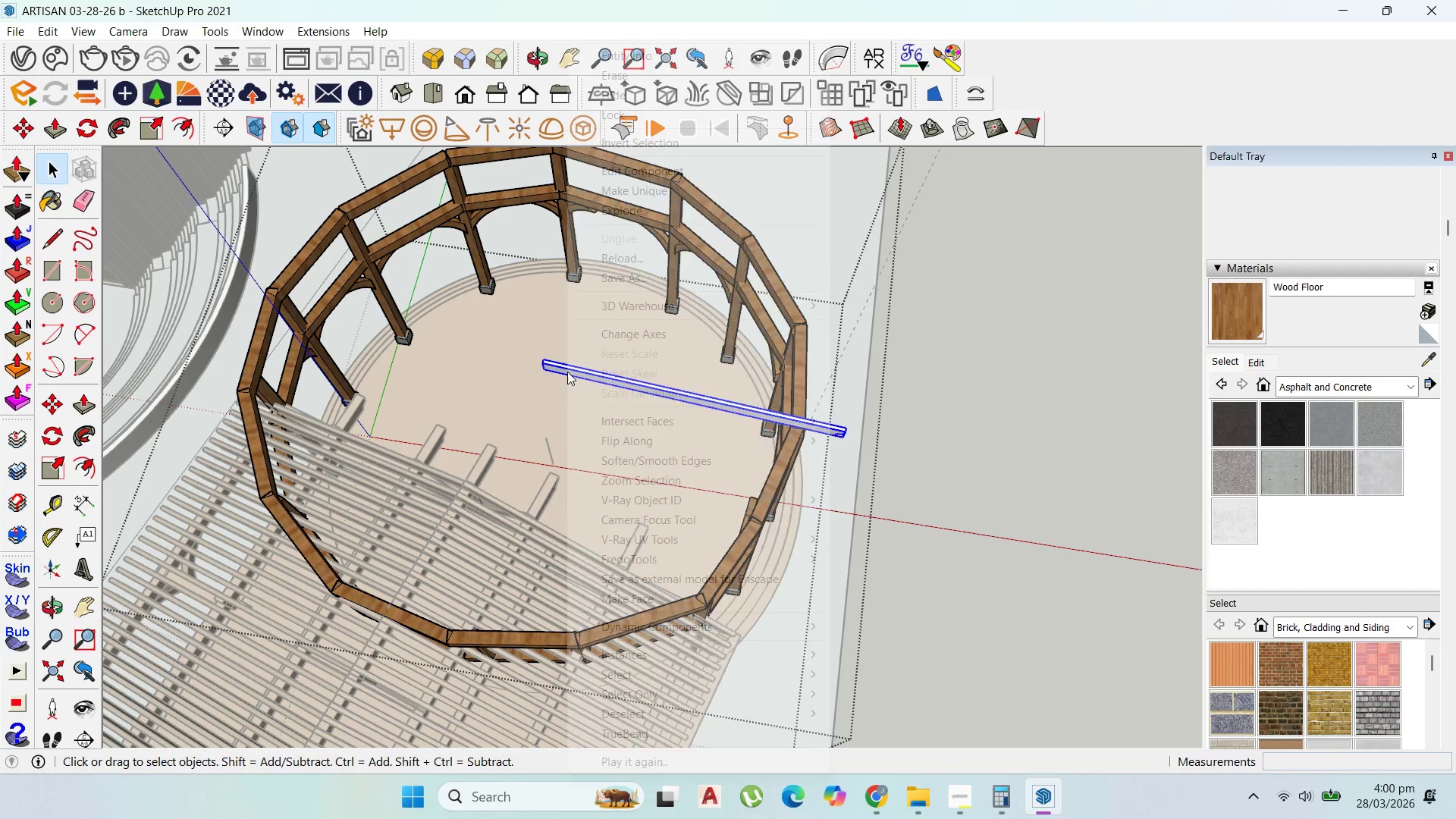 
right_click([567, 372])
 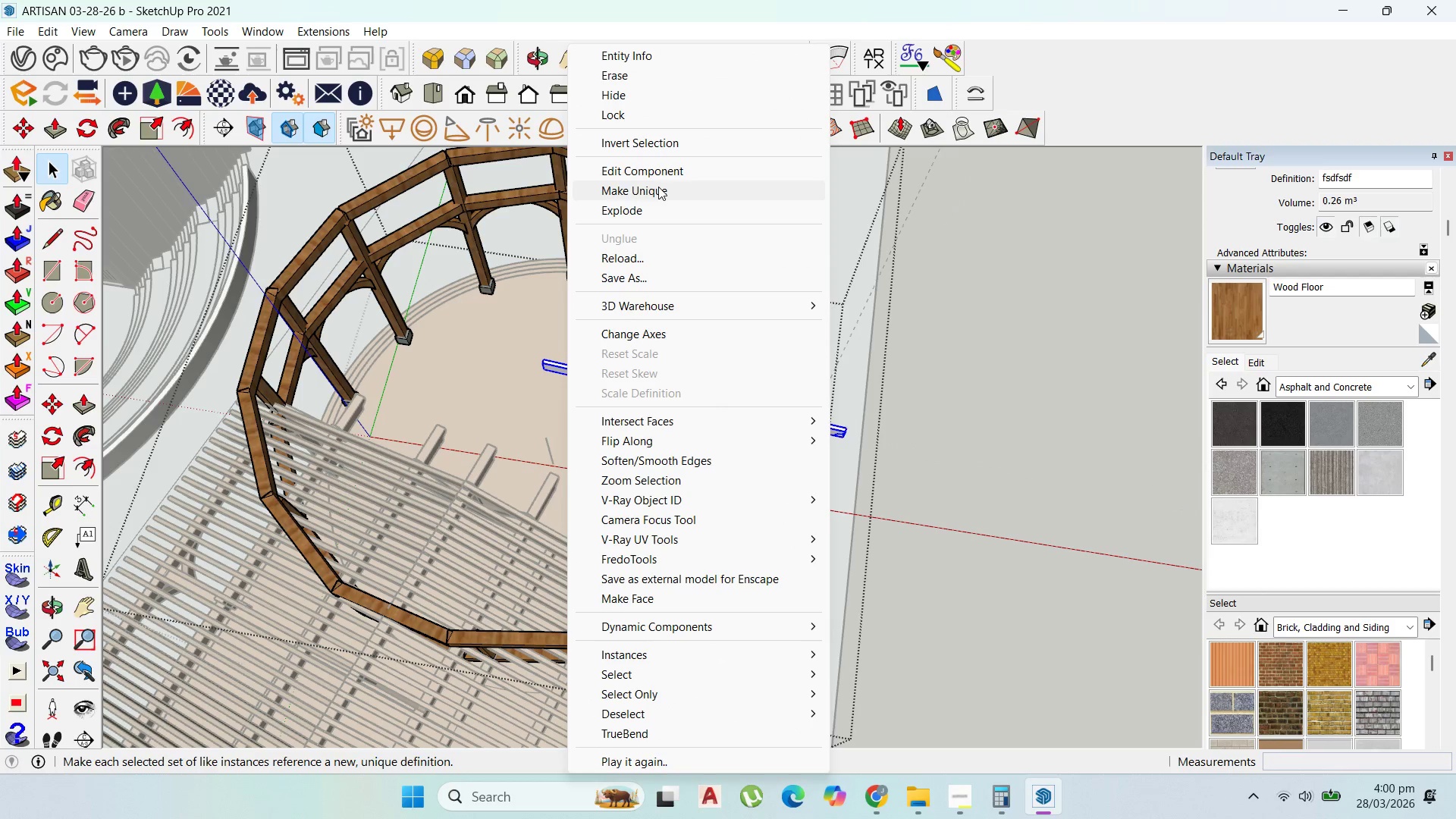 
left_click([658, 187])
 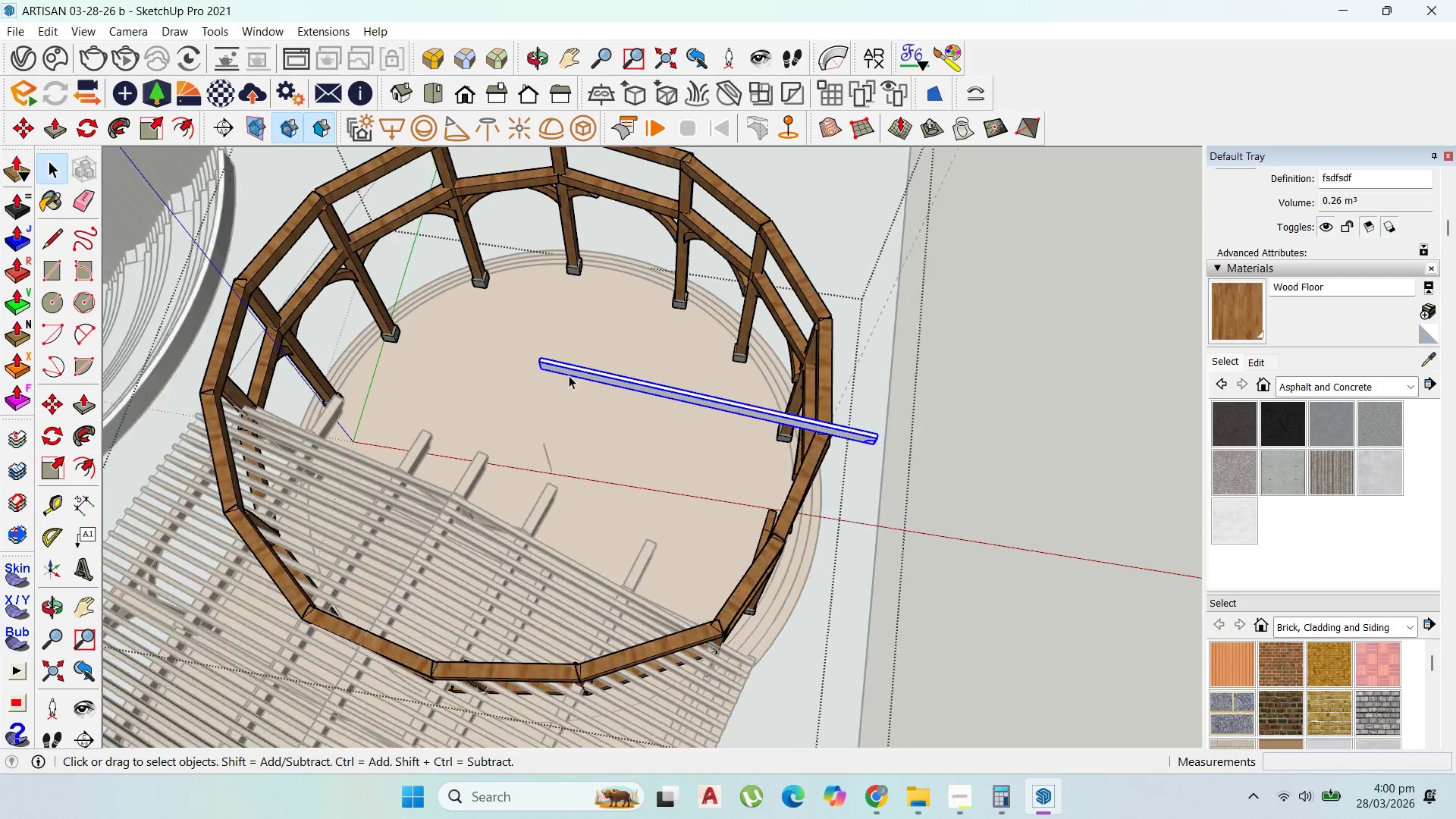 
scroll: coordinate [566, 375], scroll_direction: up, amount: 6.0
 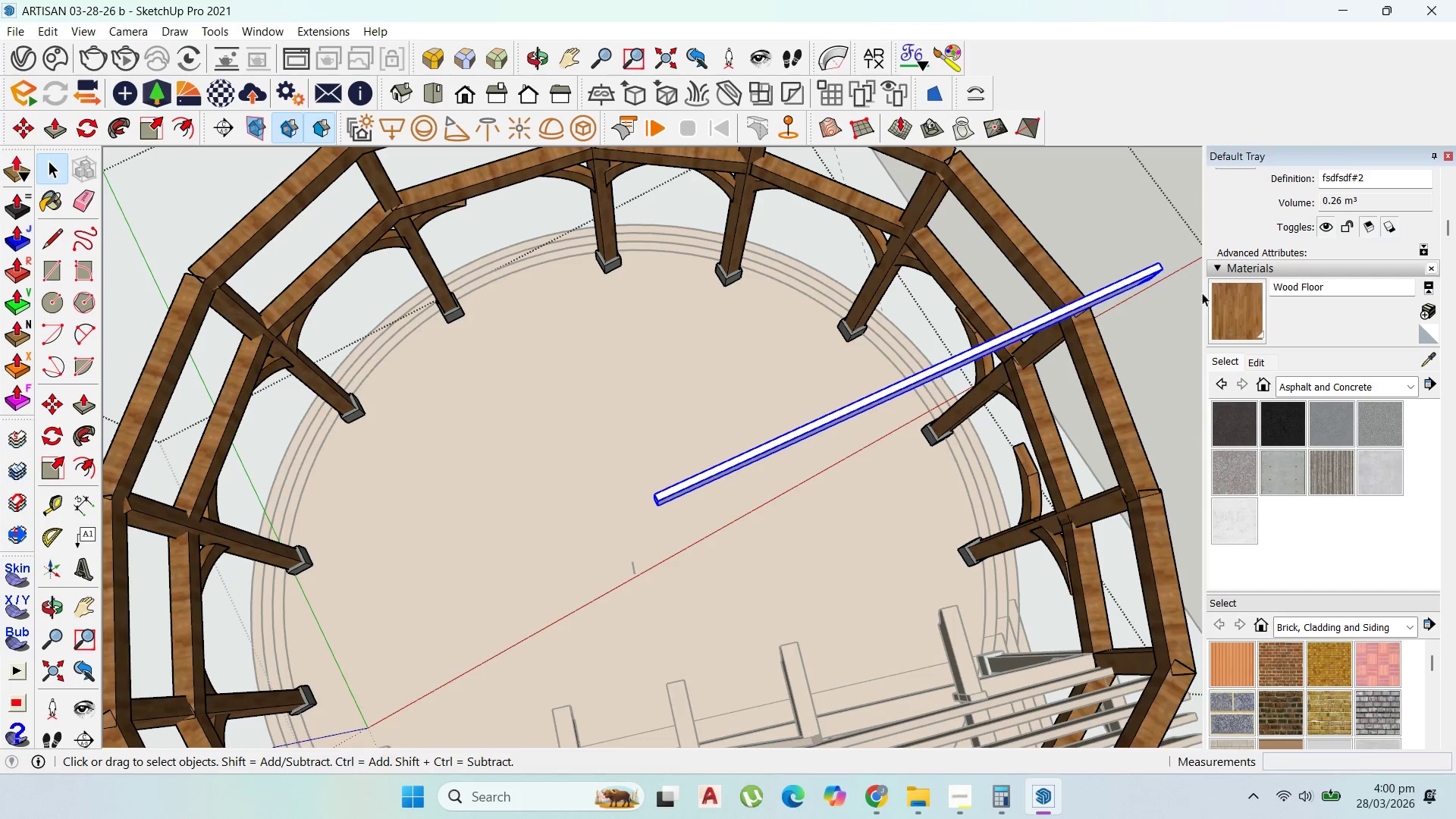 
left_click([1213, 300])
 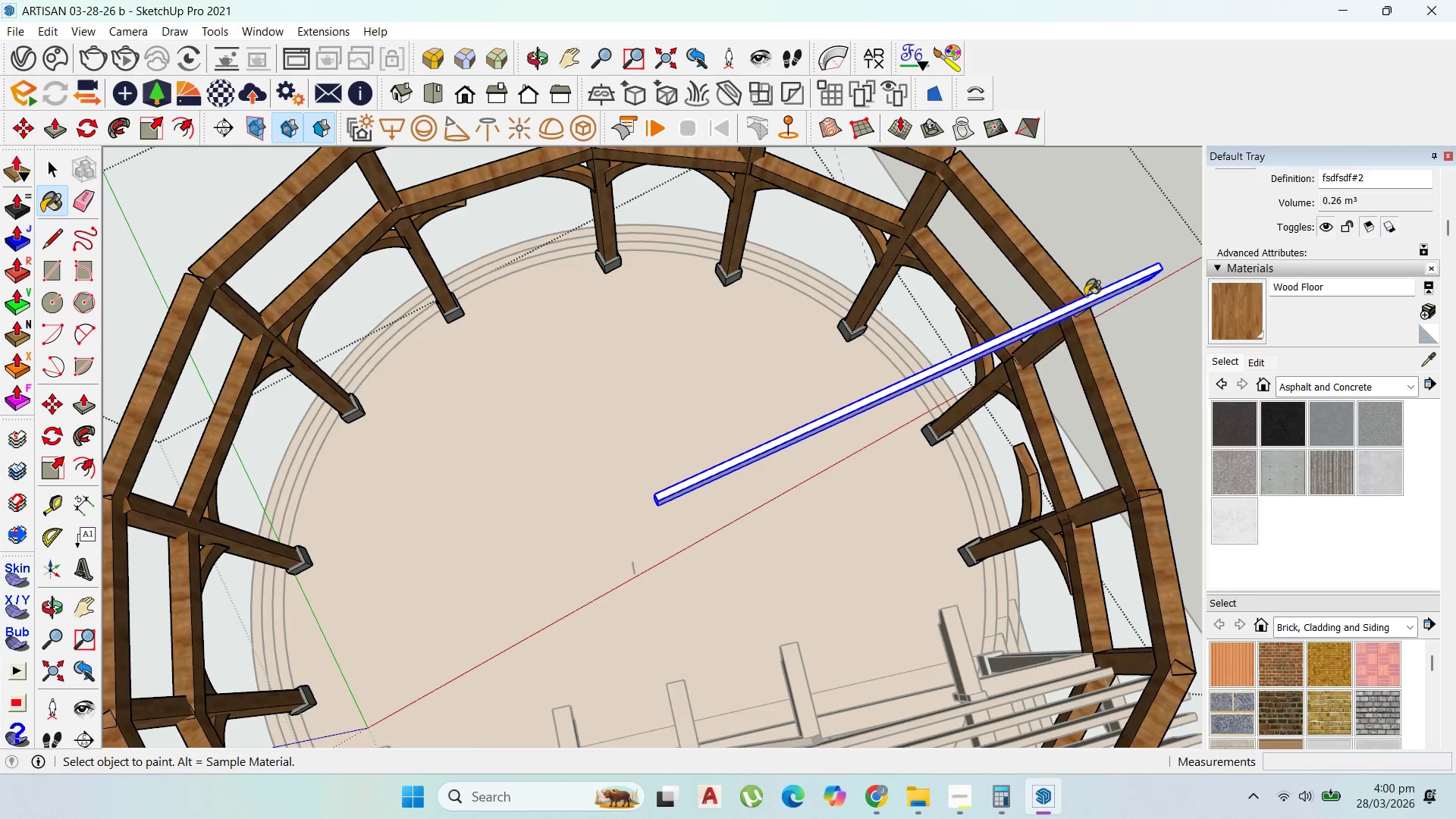 
left_click([1094, 297])
 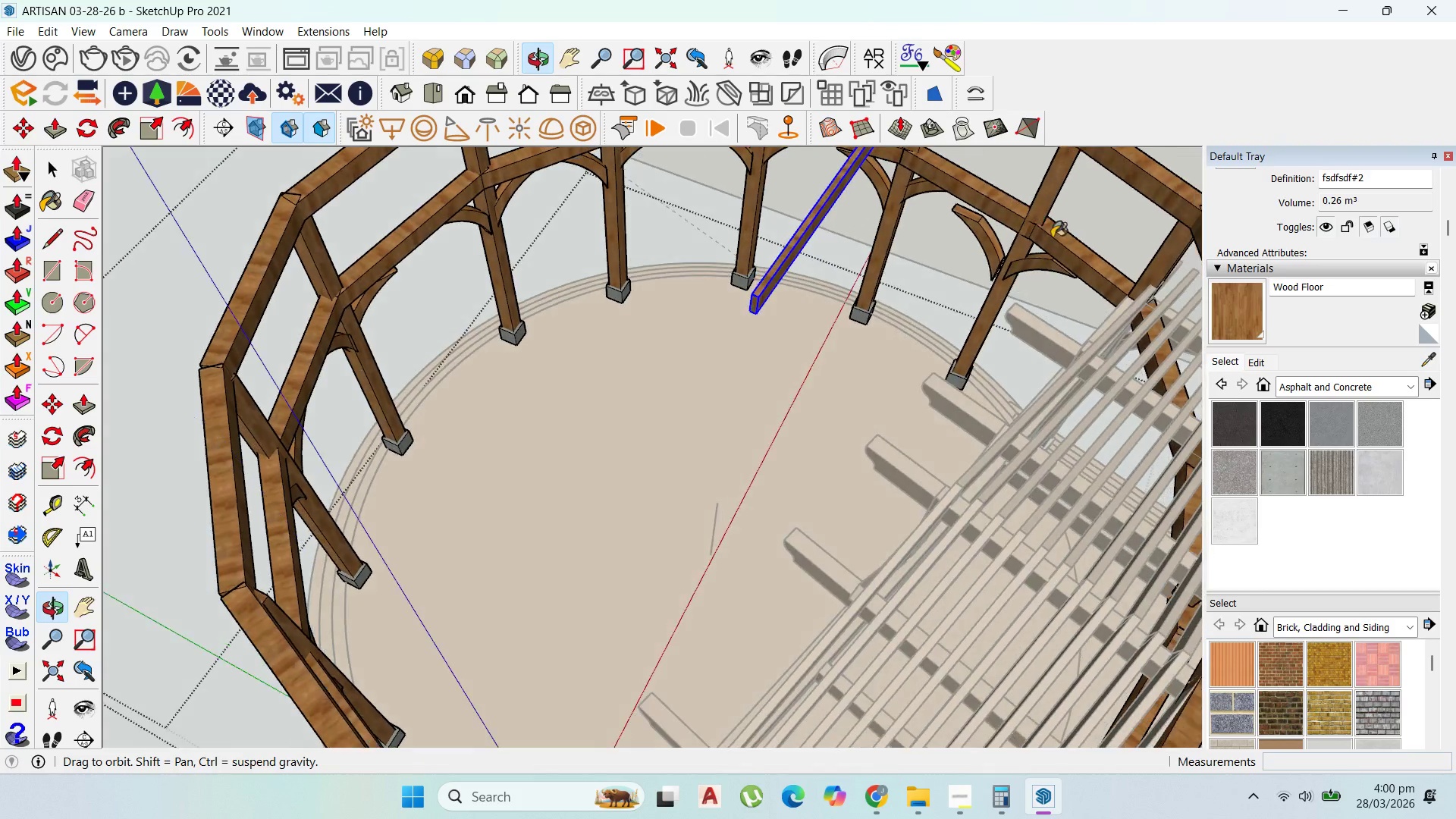 
scroll: coordinate [854, 312], scroll_direction: down, amount: 2.0
 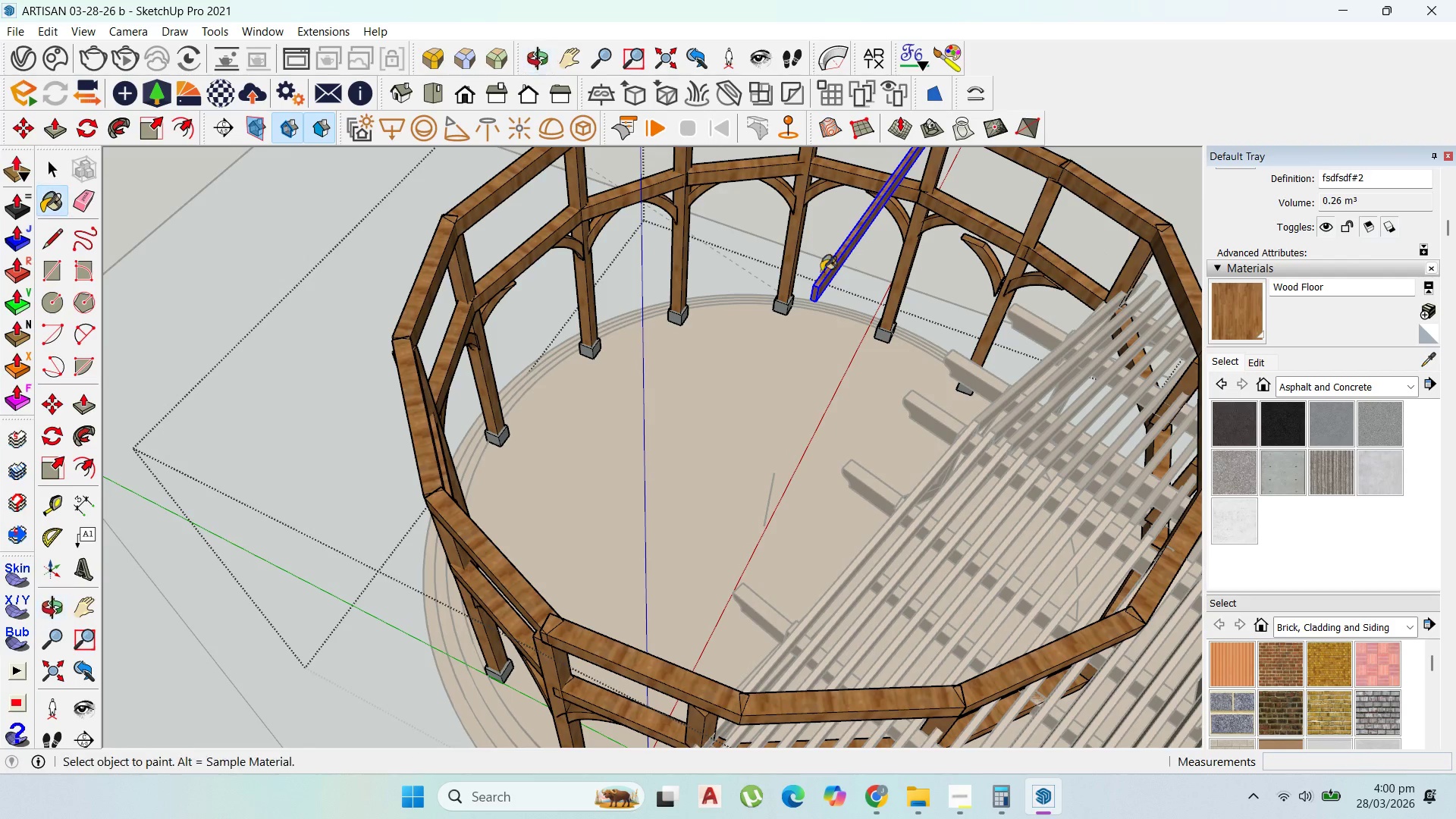 
scroll: coordinate [795, 287], scroll_direction: none, amount: 0.0
 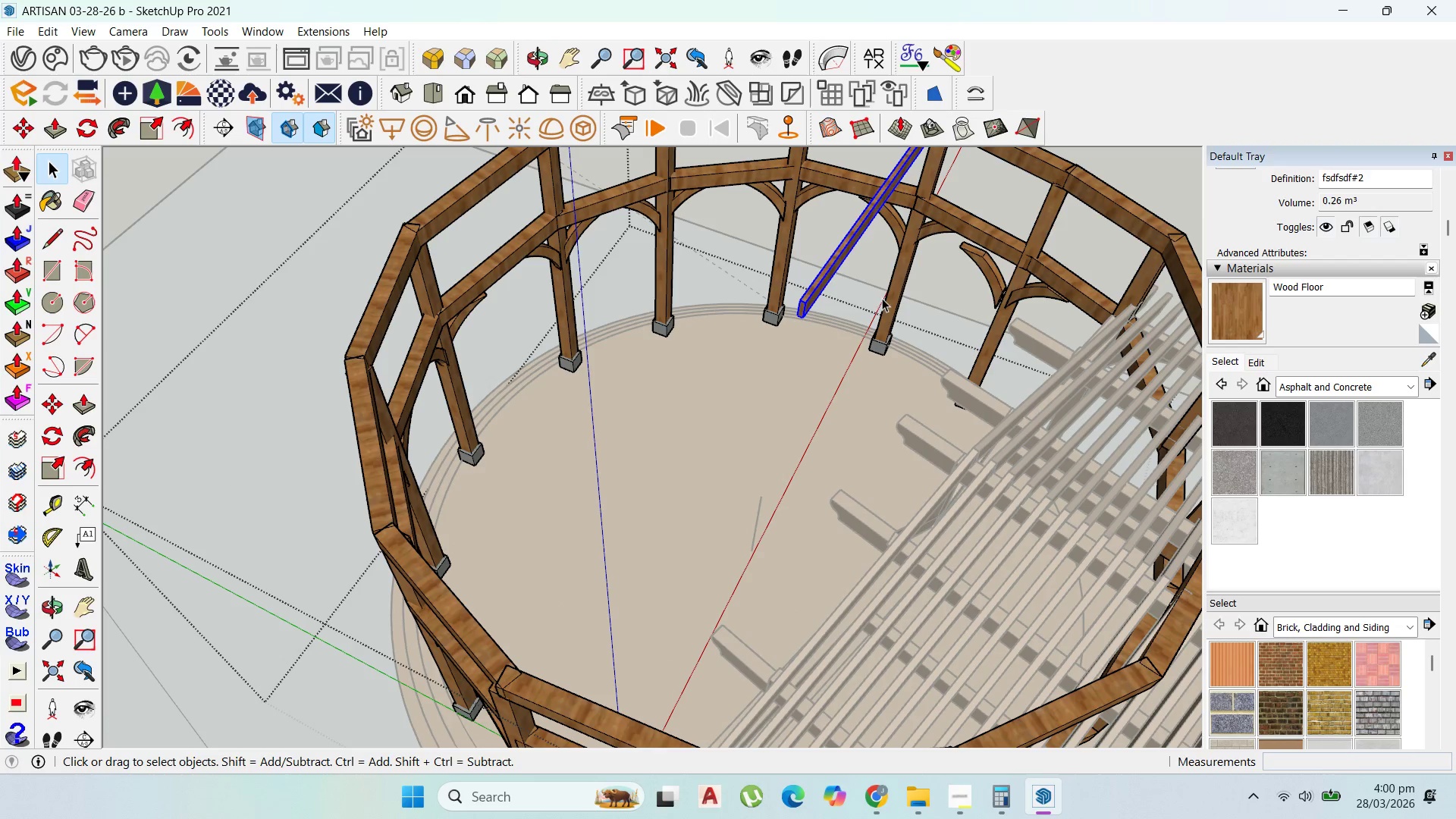 
double_click([811, 294])
 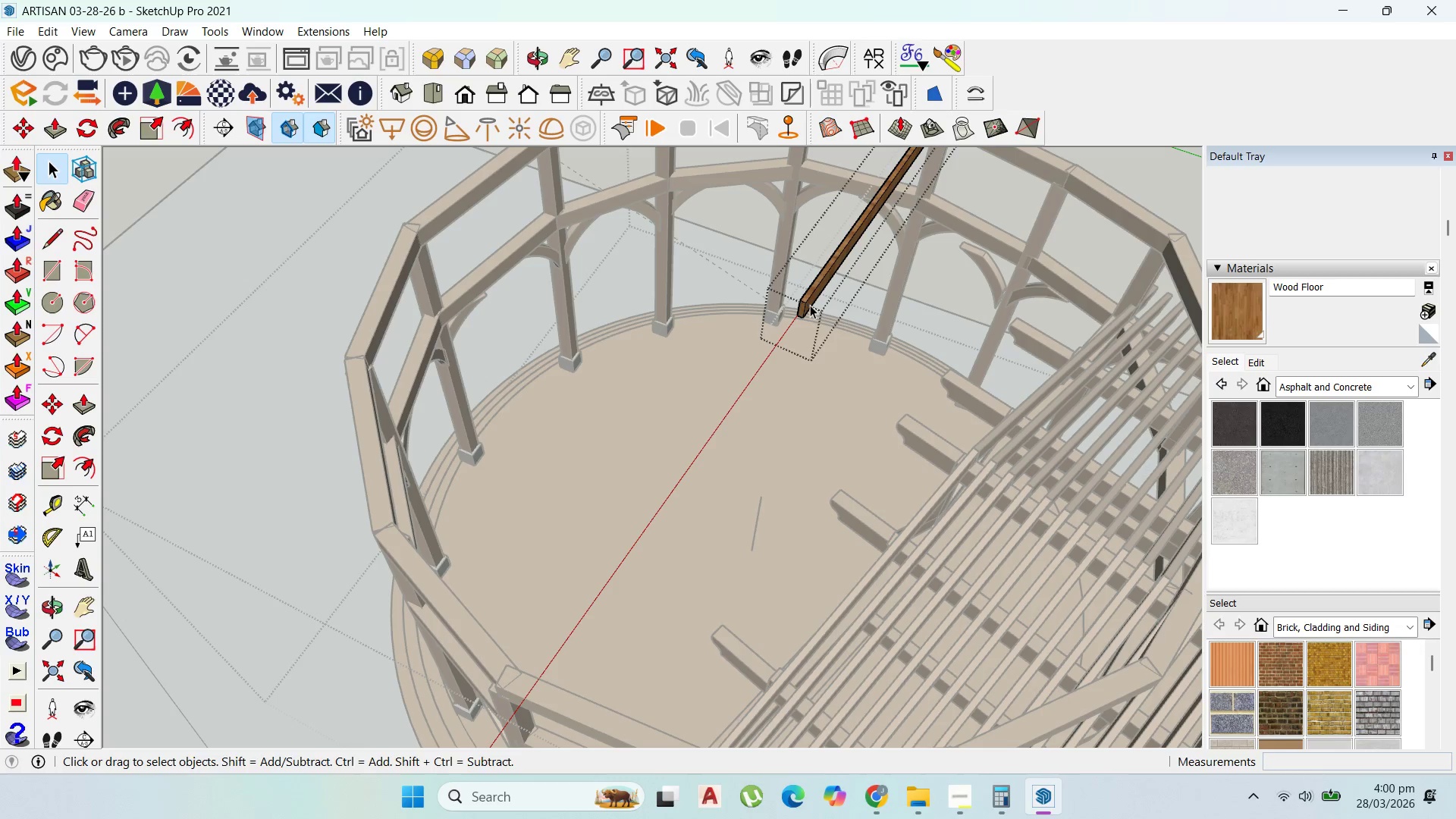 
key(P)
 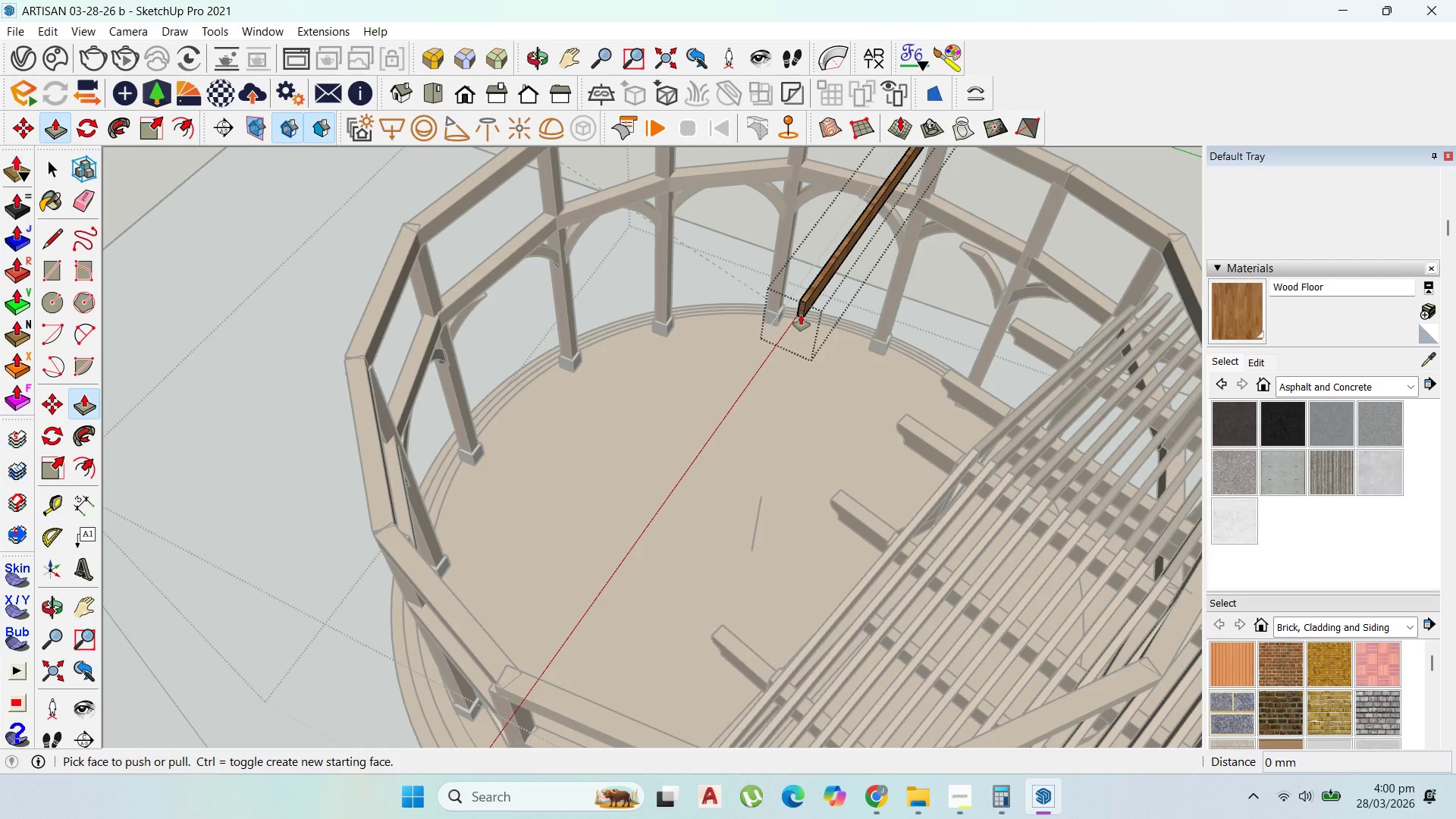 
left_click([801, 315])
 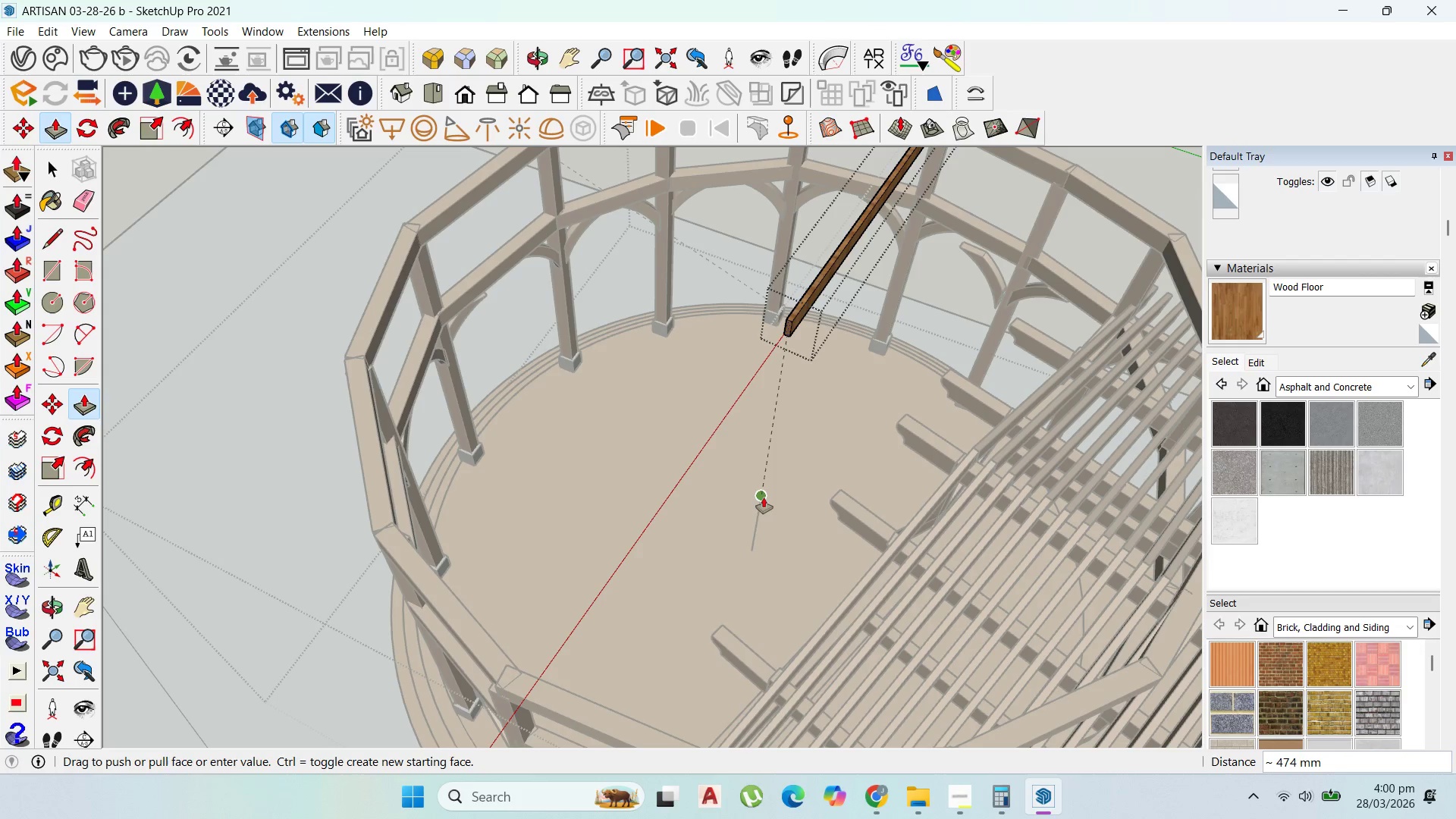 
left_click([762, 498])
 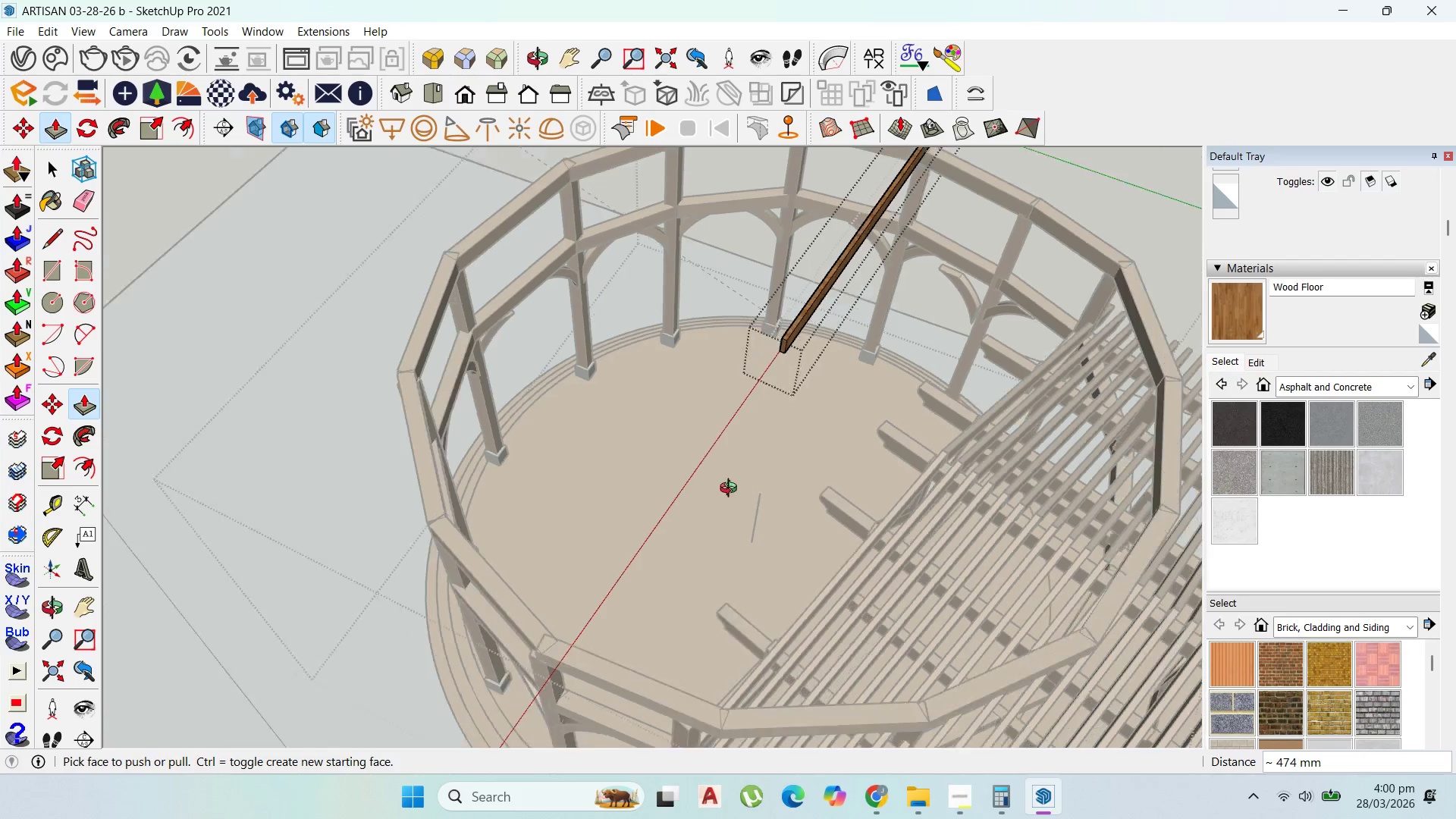 
scroll: coordinate [695, 450], scroll_direction: down, amount: 5.0
 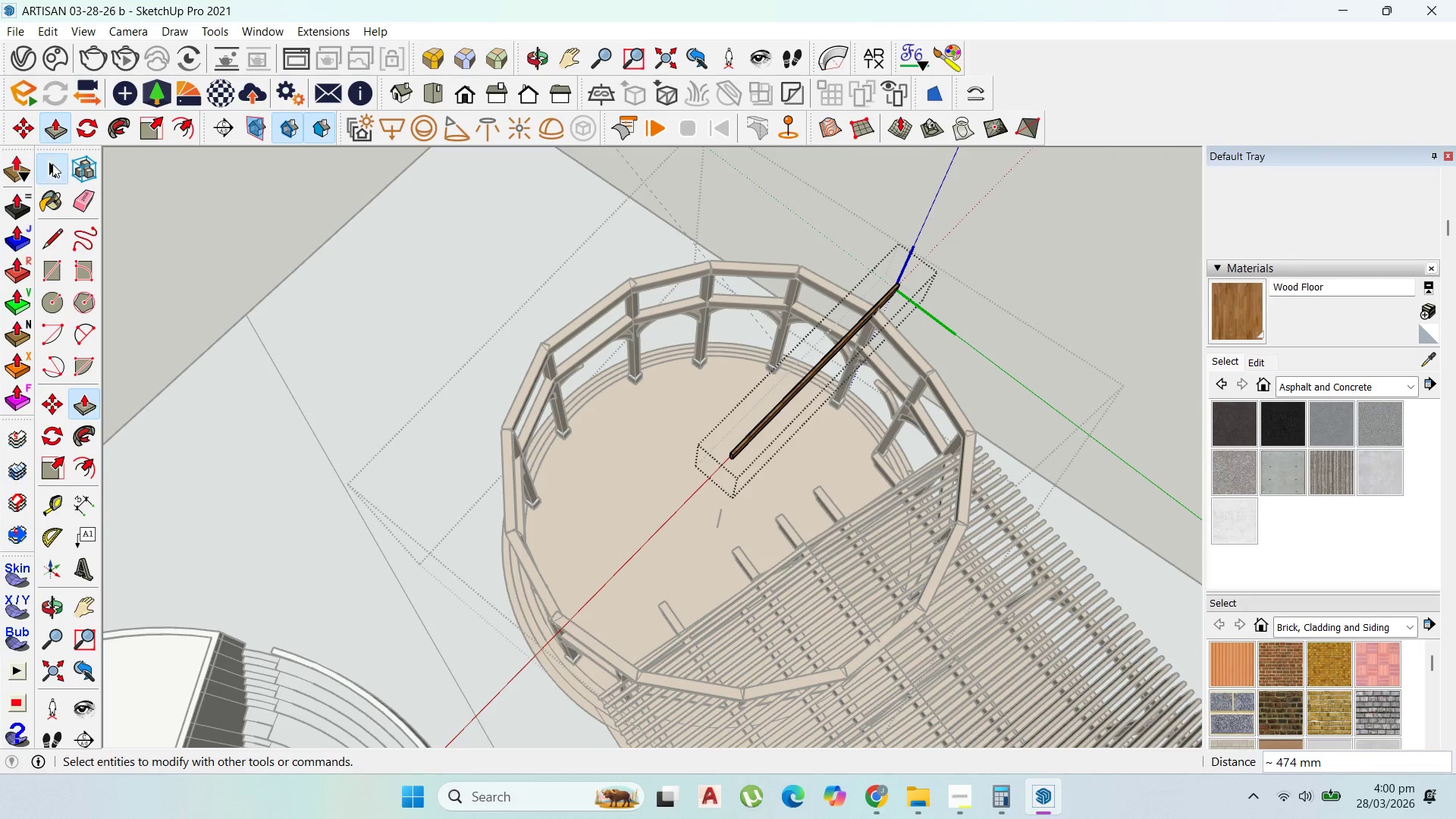 
key(Escape)
 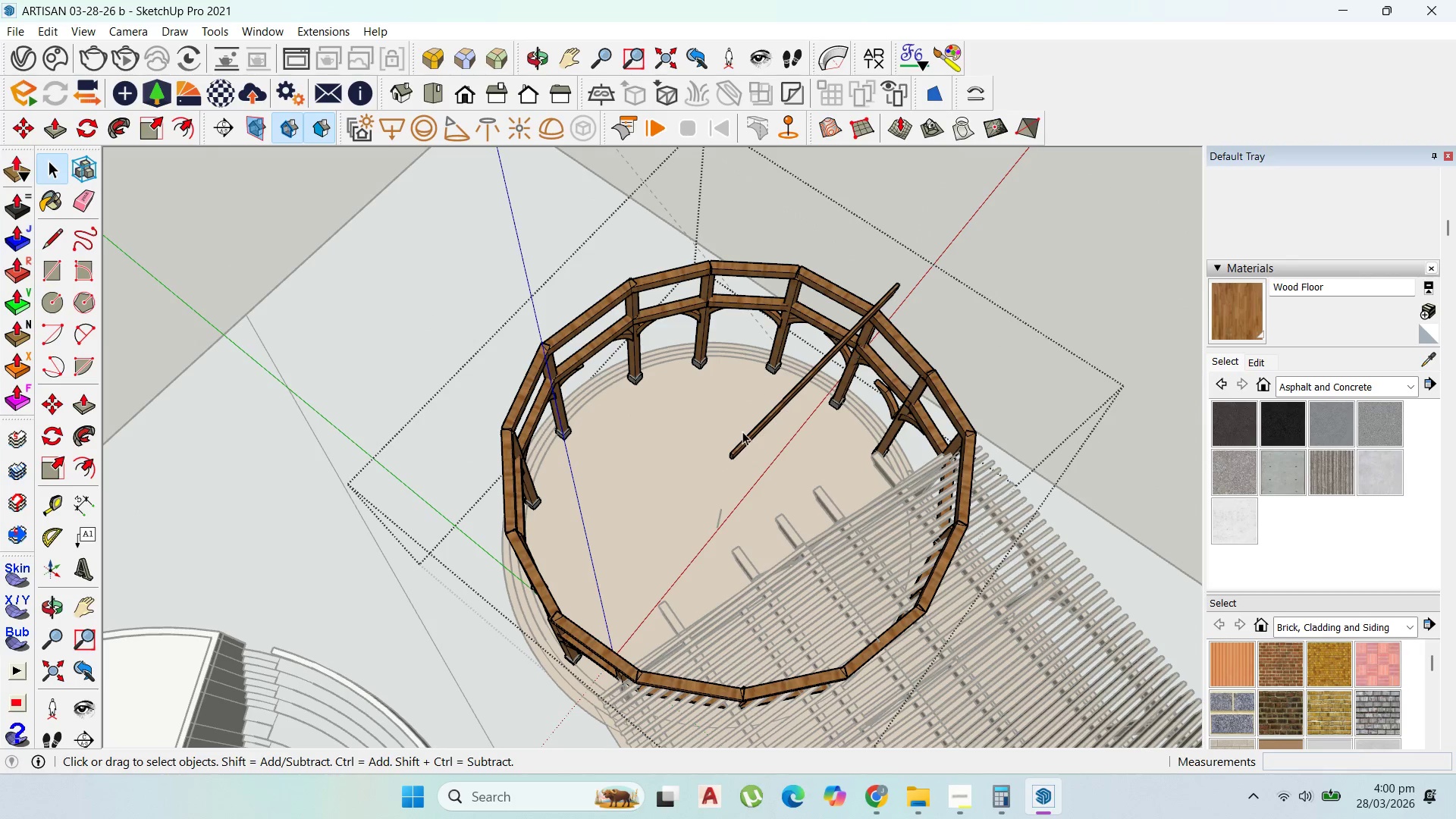 
left_click([744, 431])
 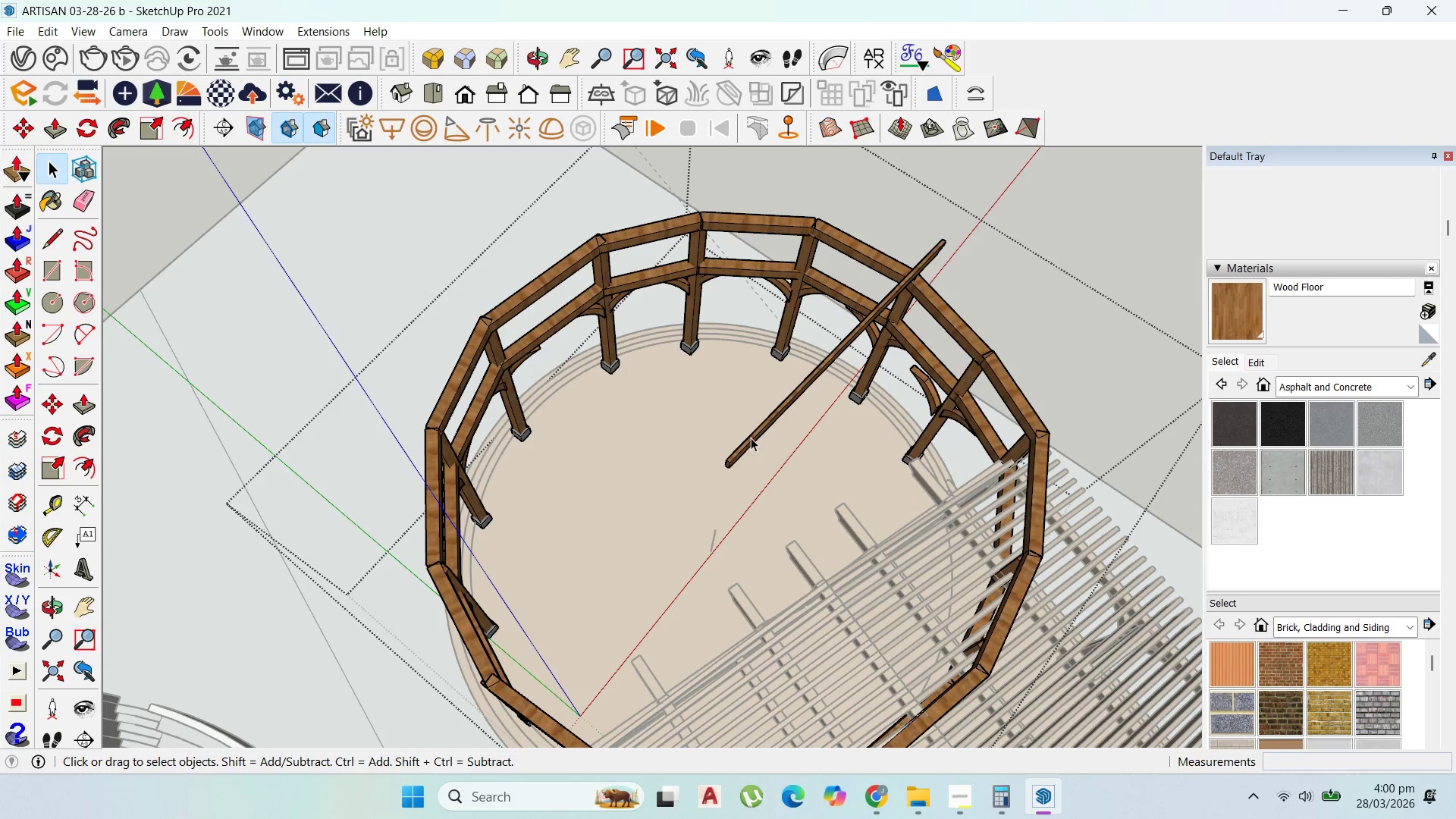 
scroll: coordinate [743, 431], scroll_direction: up, amount: 2.0
 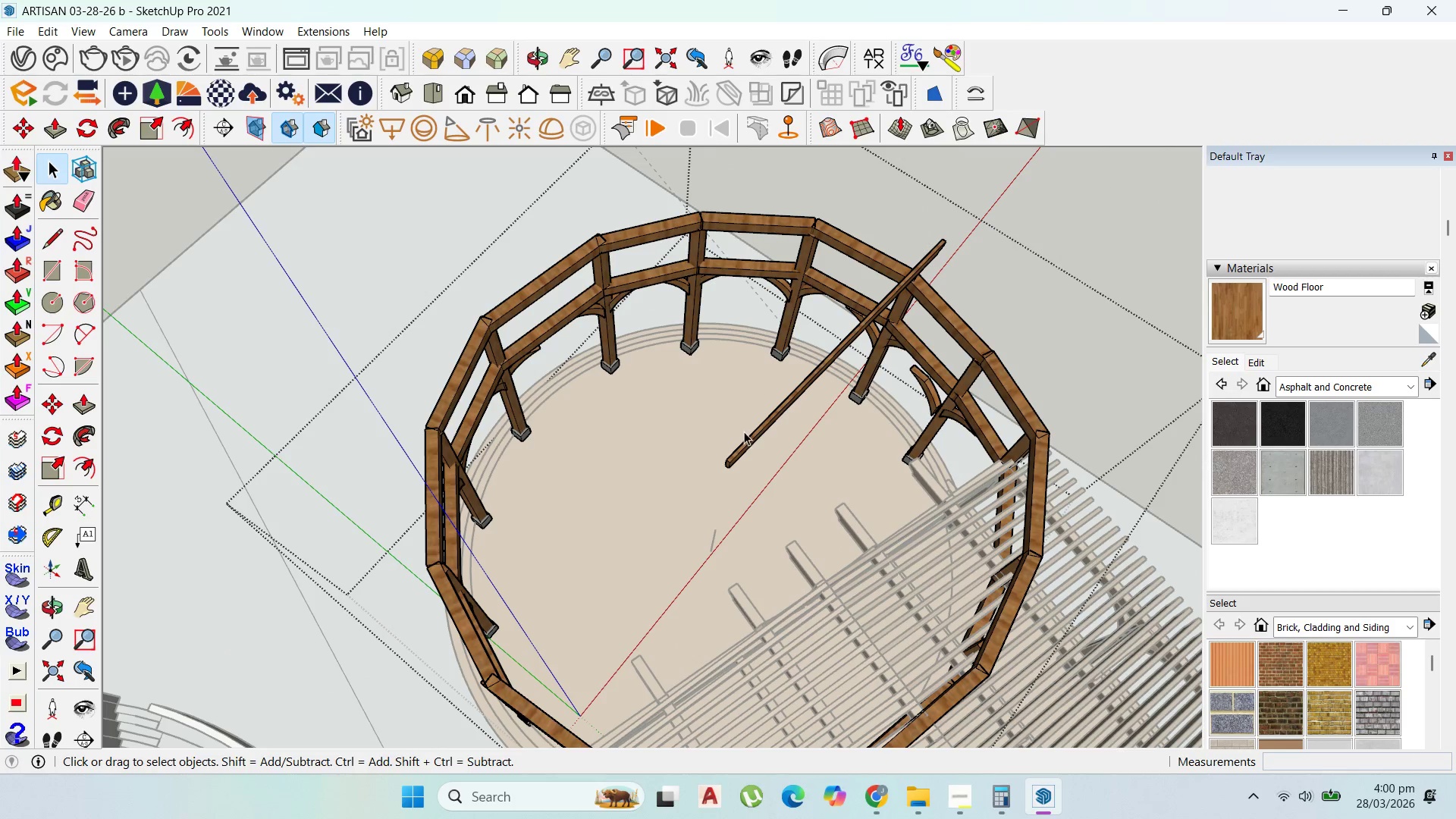 
double_click([751, 438])
 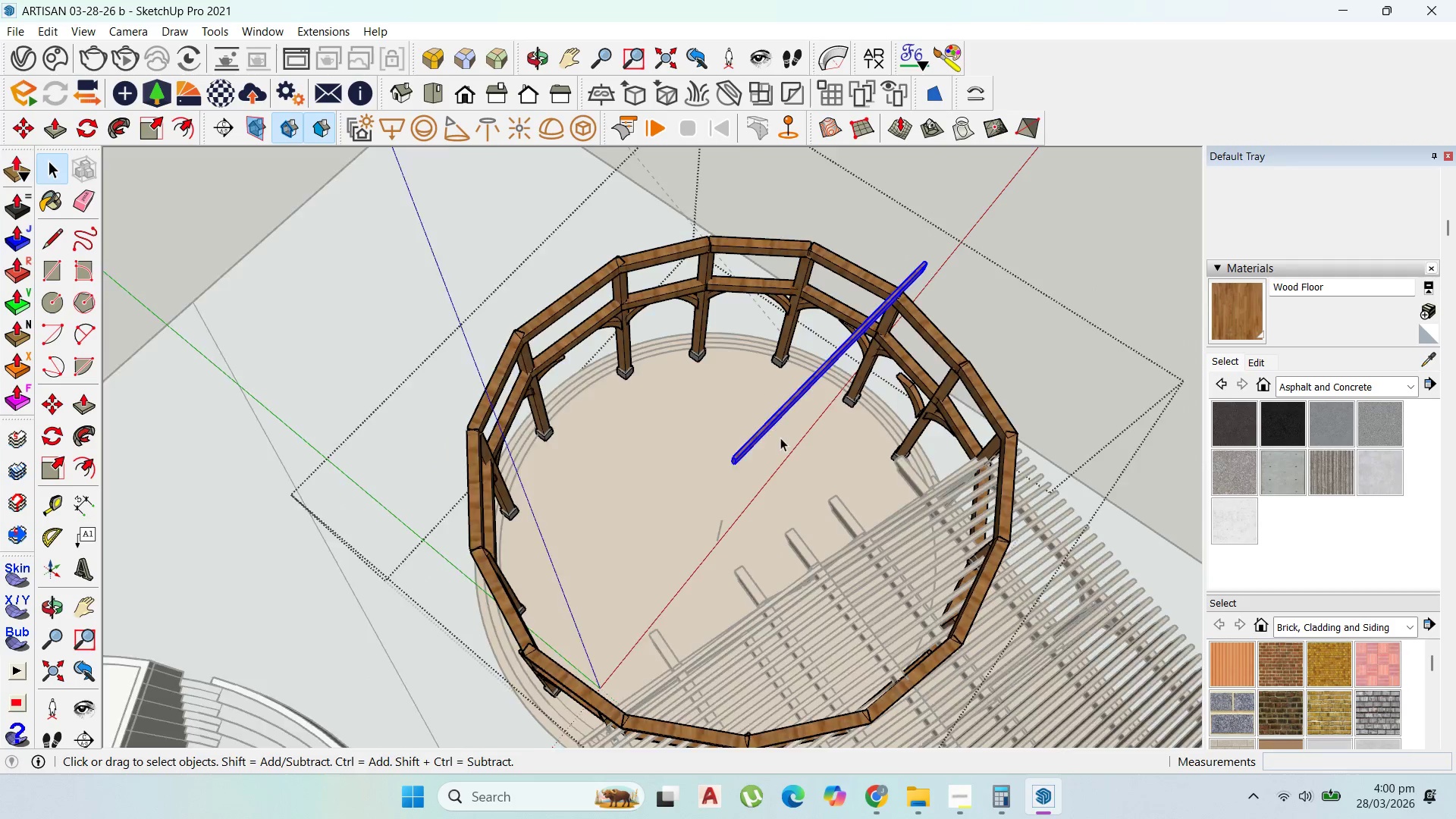 
scroll: coordinate [780, 438], scroll_direction: down, amount: 3.0
 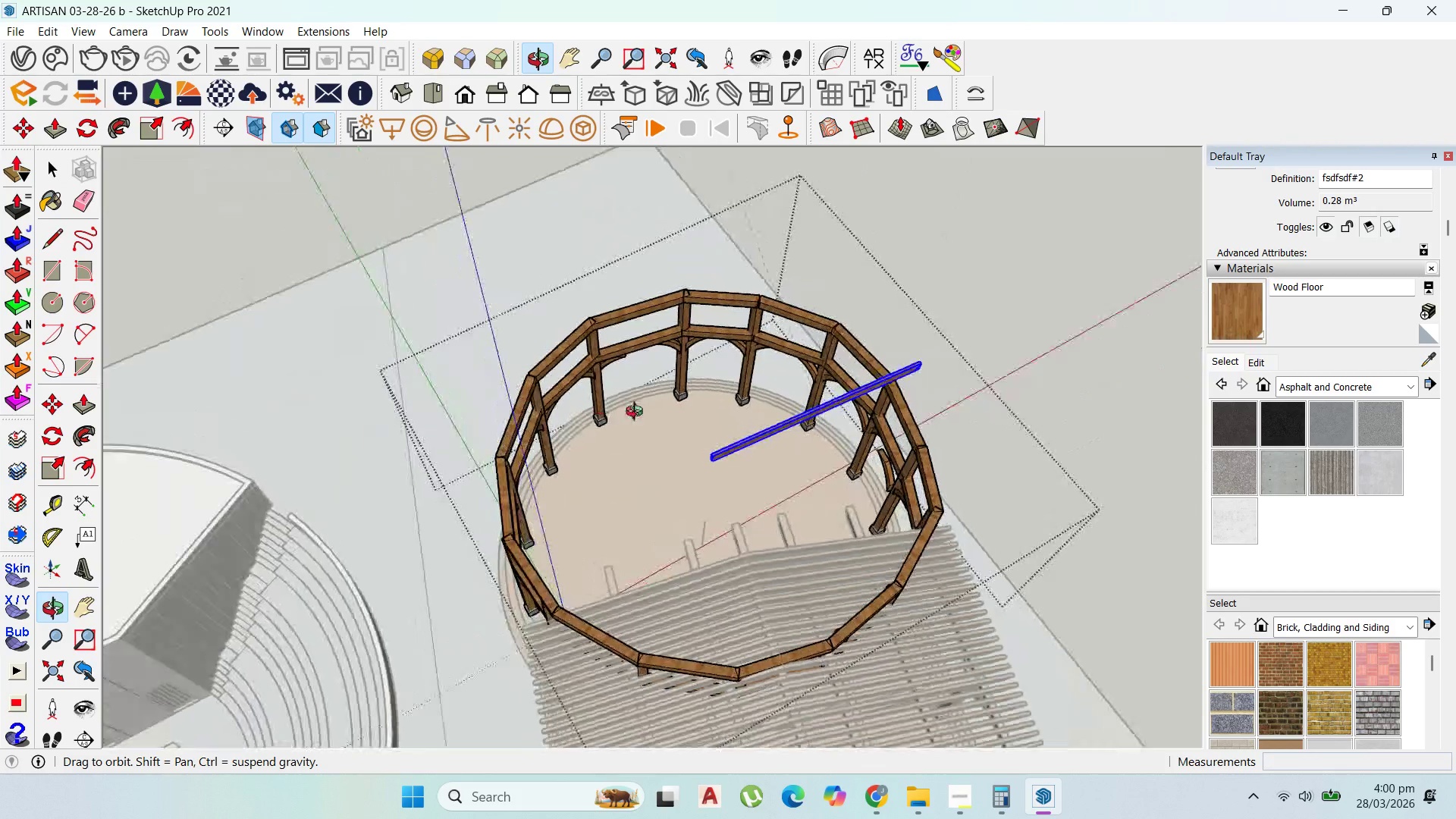 
scroll: coordinate [725, 424], scroll_direction: up, amount: 1.0
 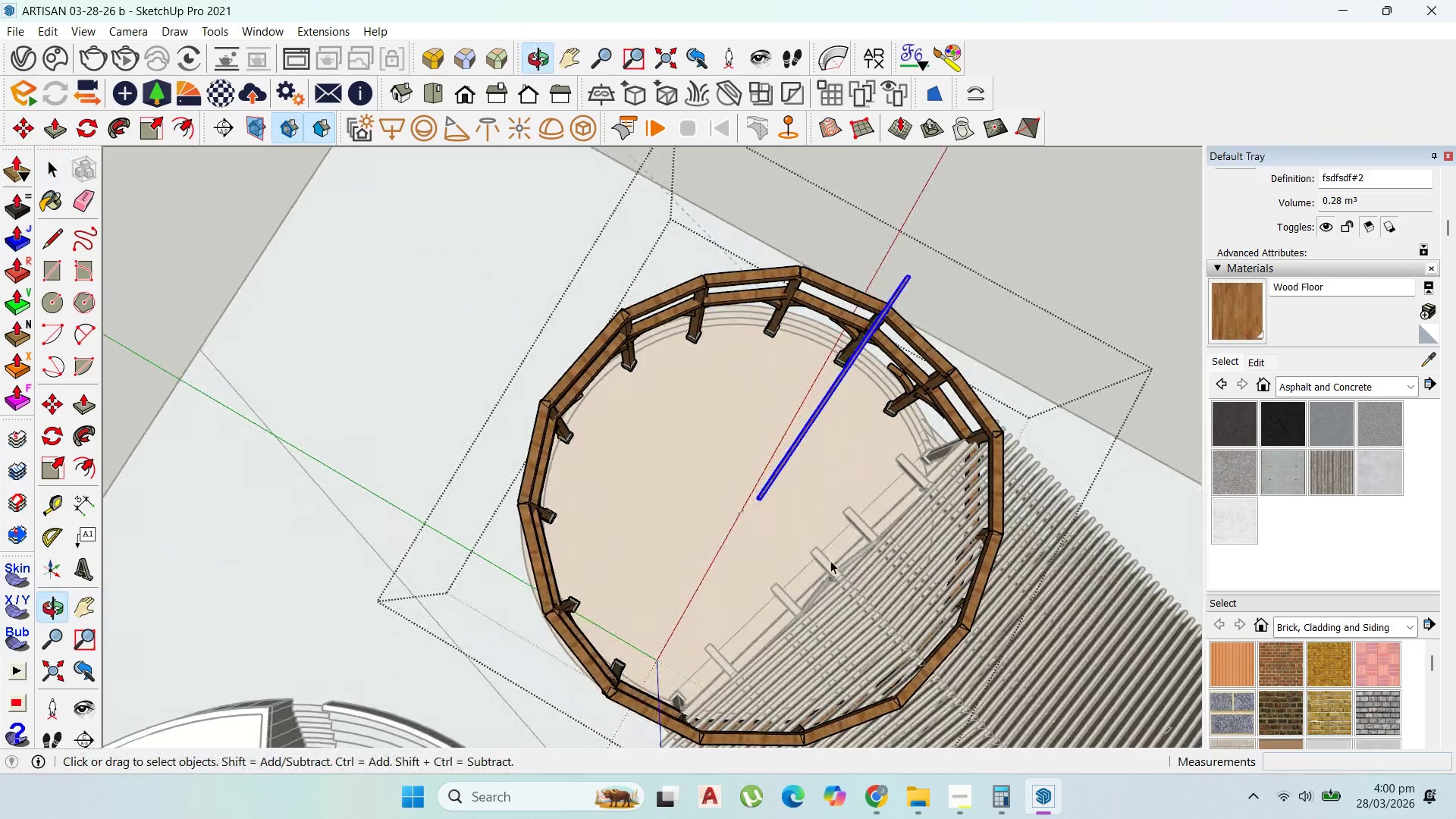 
wait(5.09)
 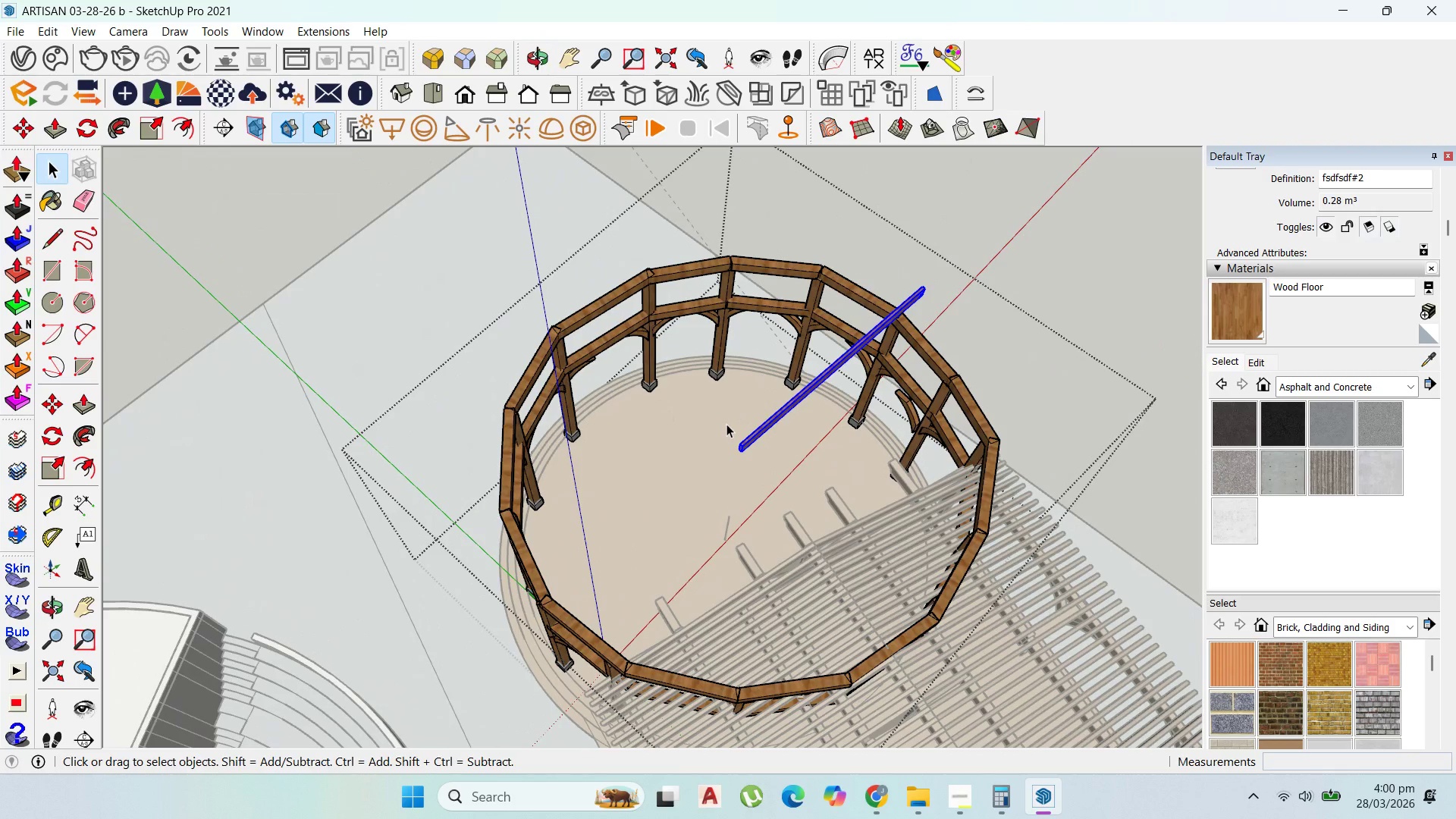 
scroll: coordinate [888, 315], scroll_direction: up, amount: 4.0
 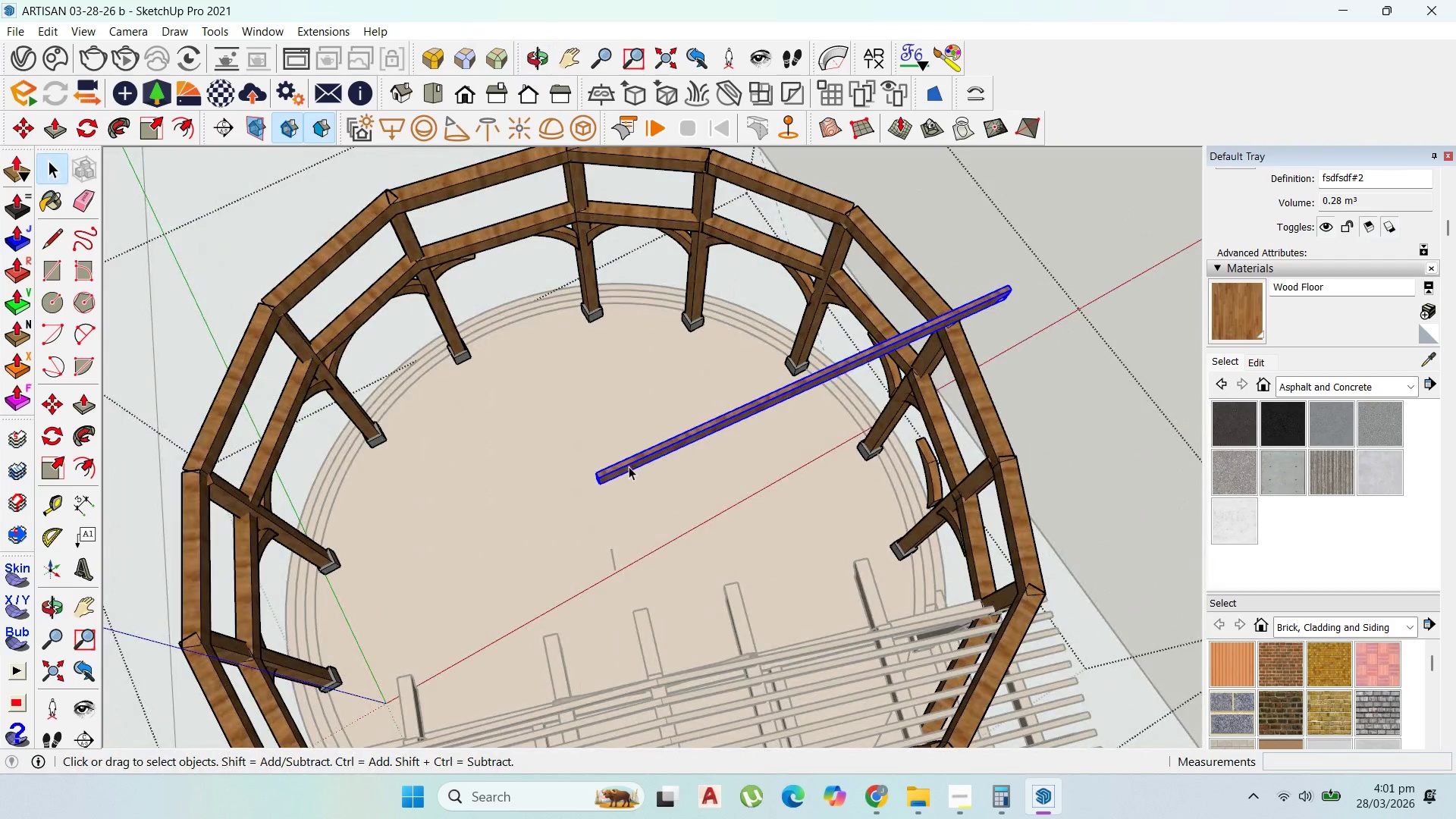 
left_click([93, 125])
 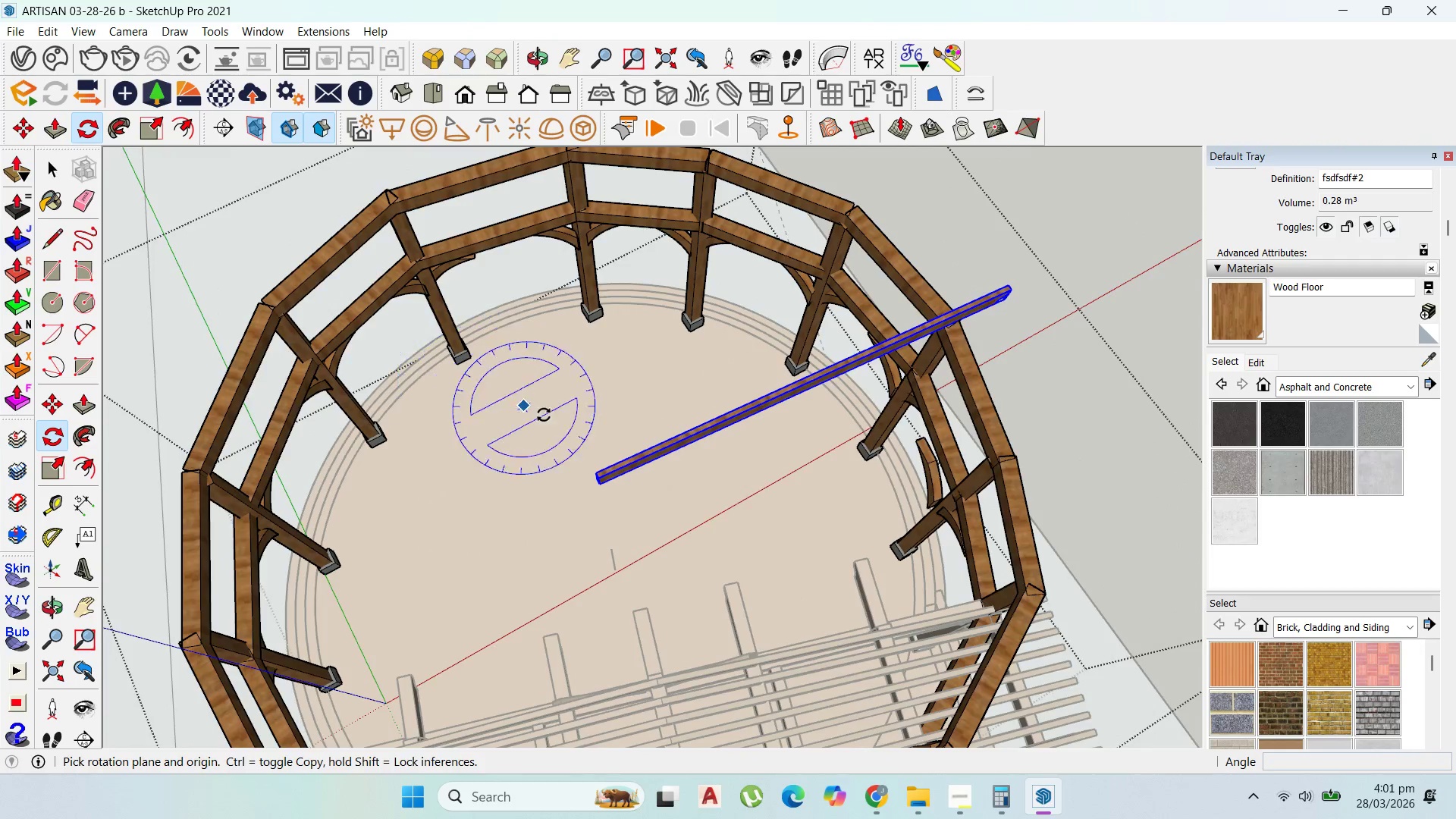 
scroll: coordinate [632, 504], scroll_direction: up, amount: 7.0
 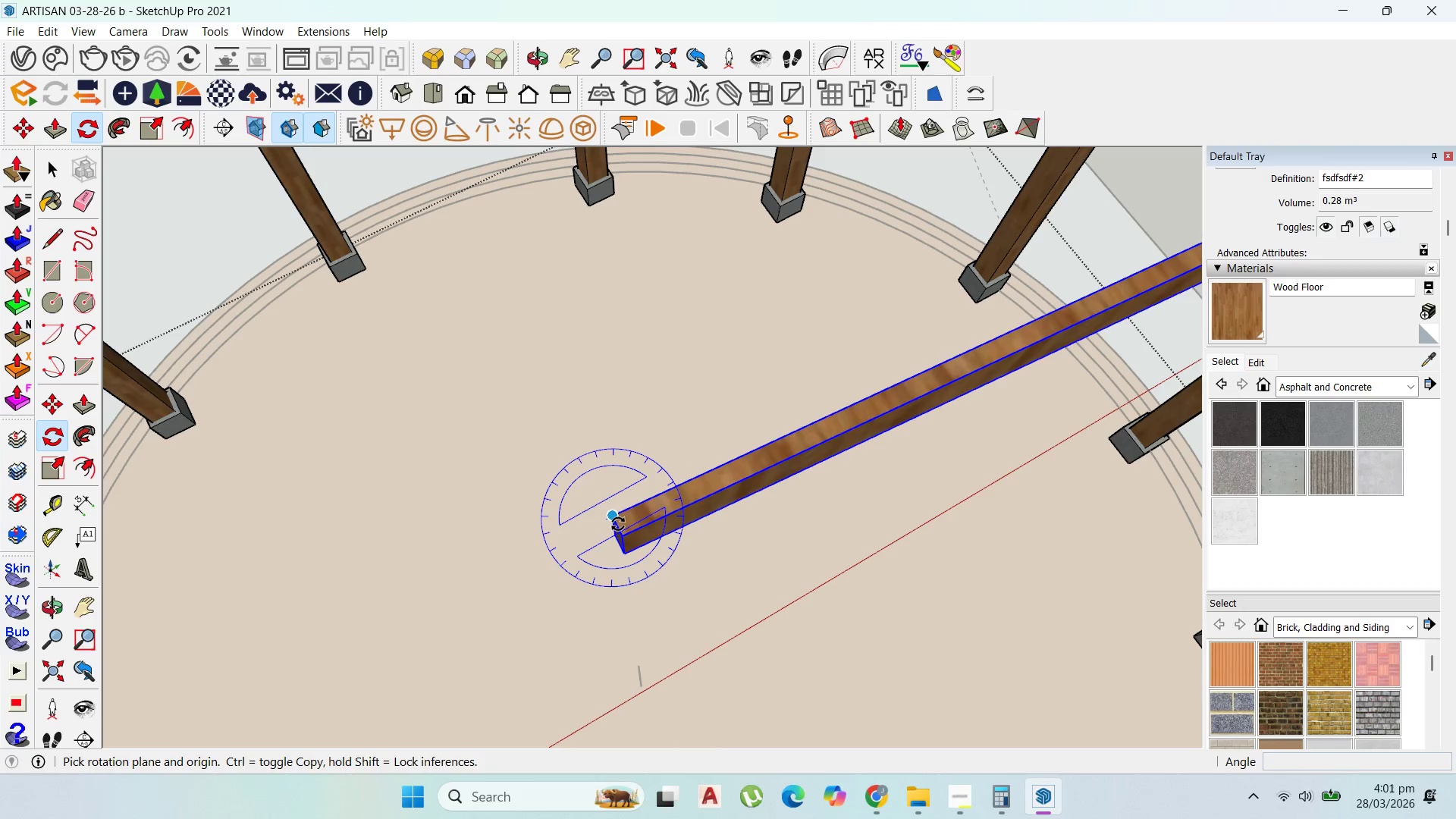 
left_click([615, 526])
 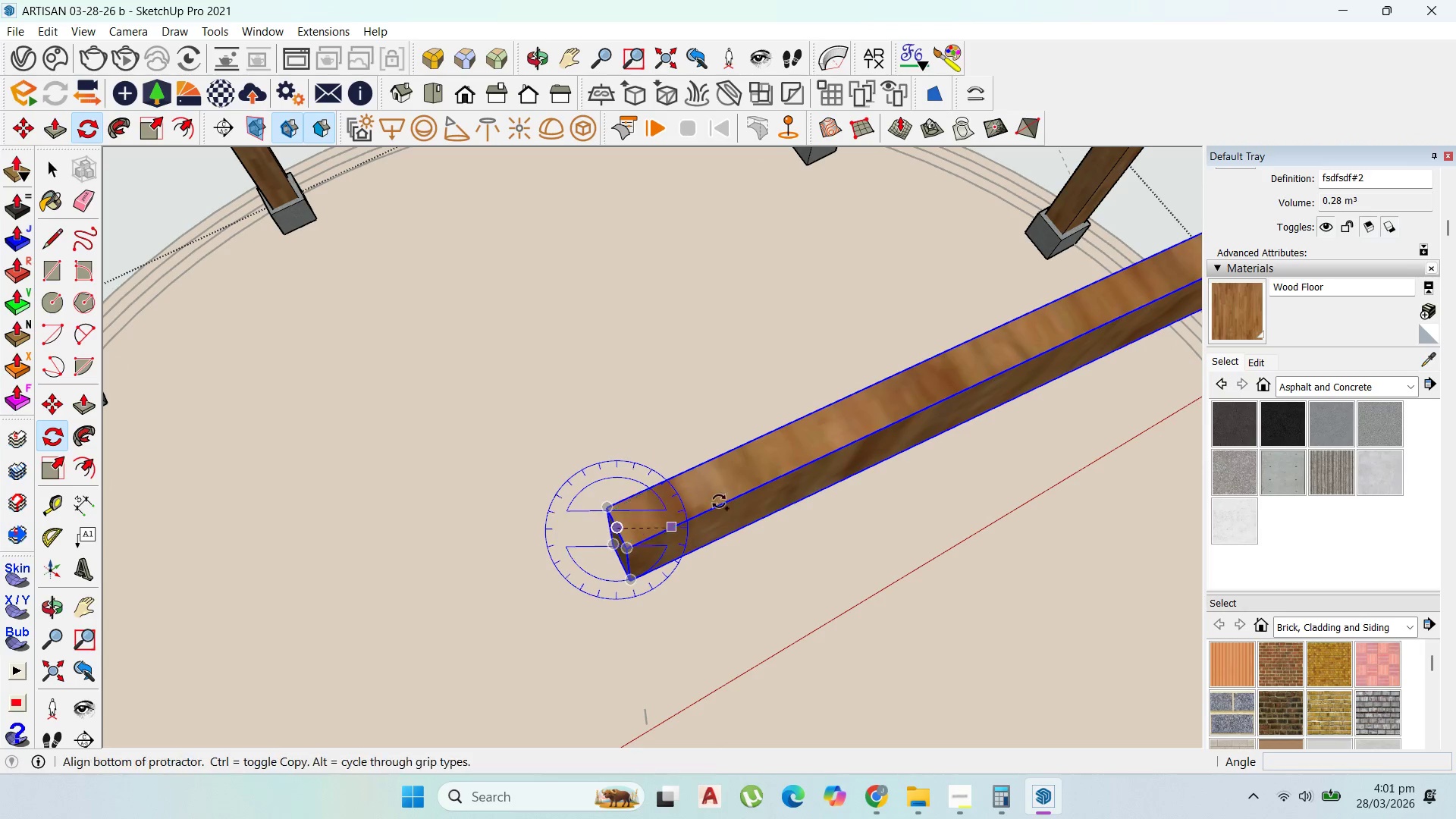 
scroll: coordinate [617, 526], scroll_direction: up, amount: 7.0
 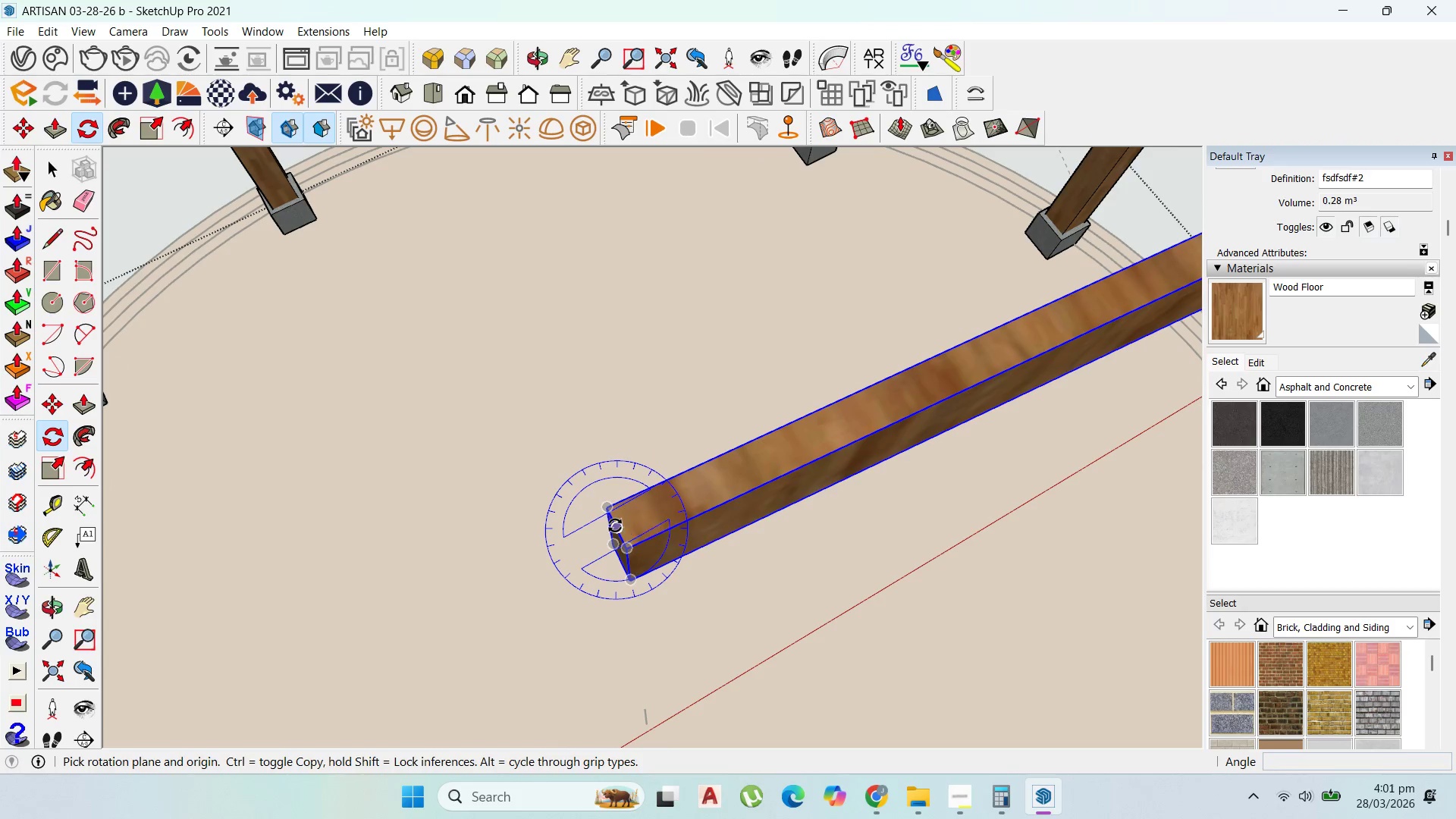 
key(Control+ControlLeft)
 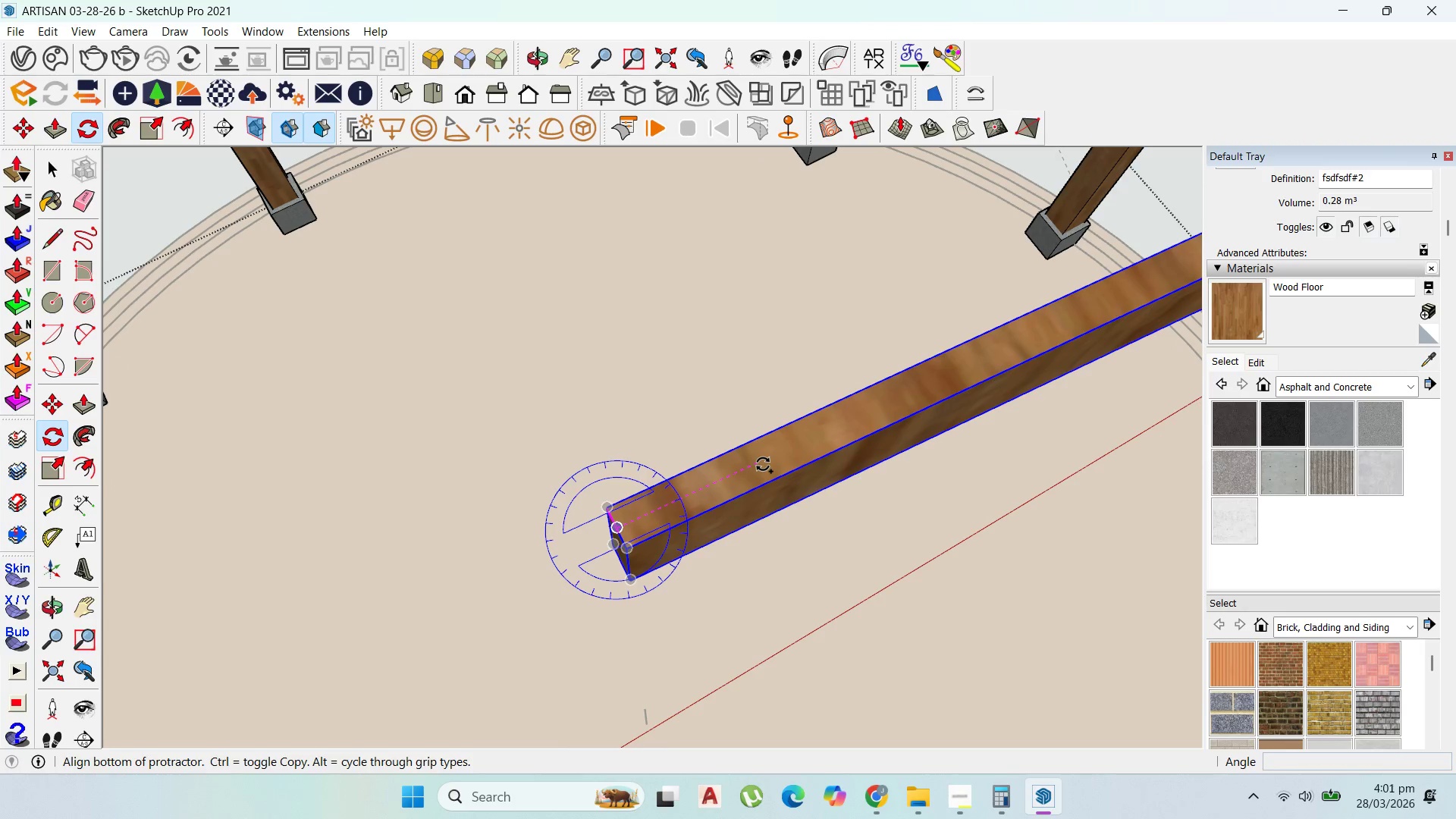 
left_click([764, 464])
 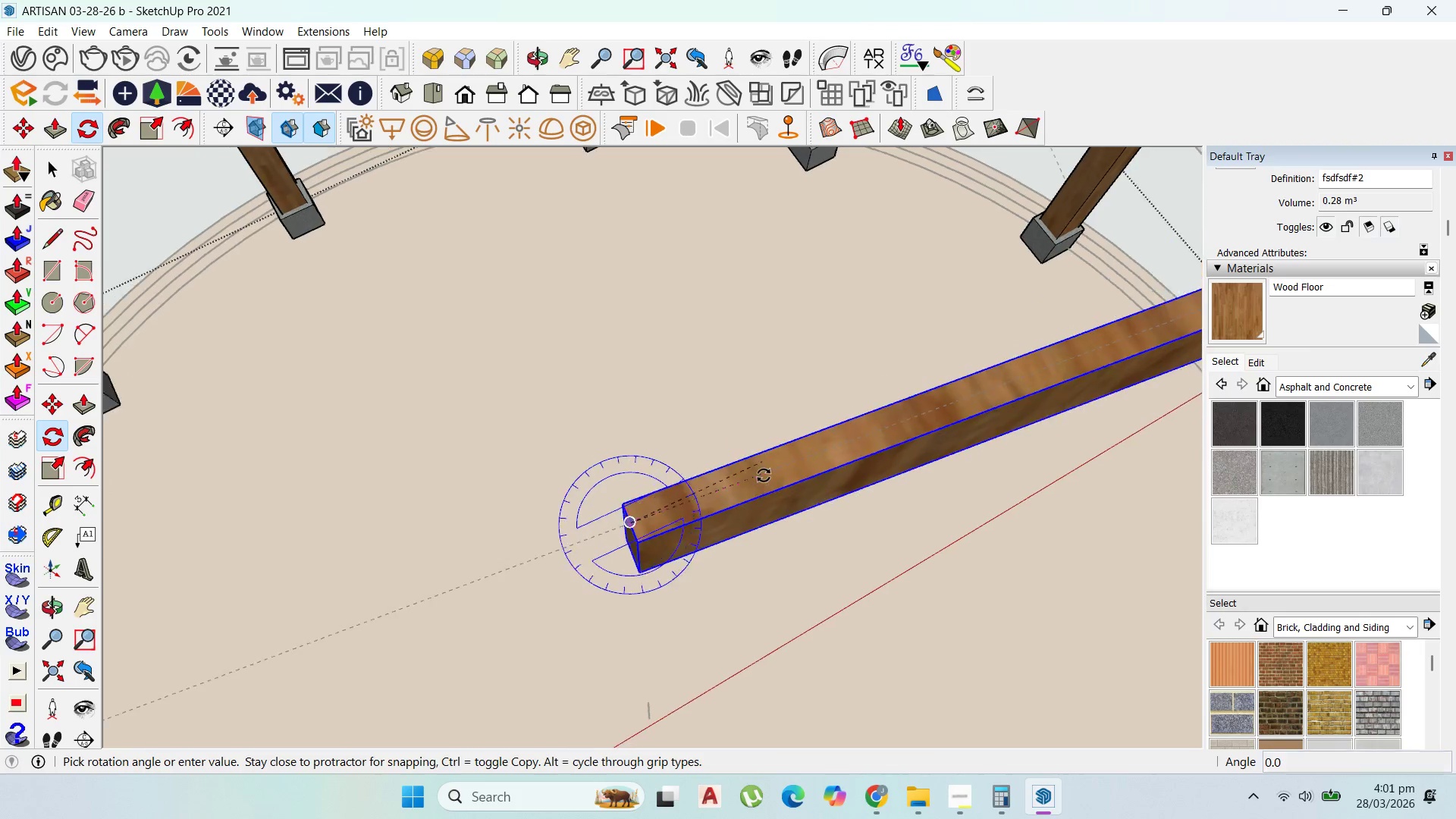 
key(Control+ControlLeft)
 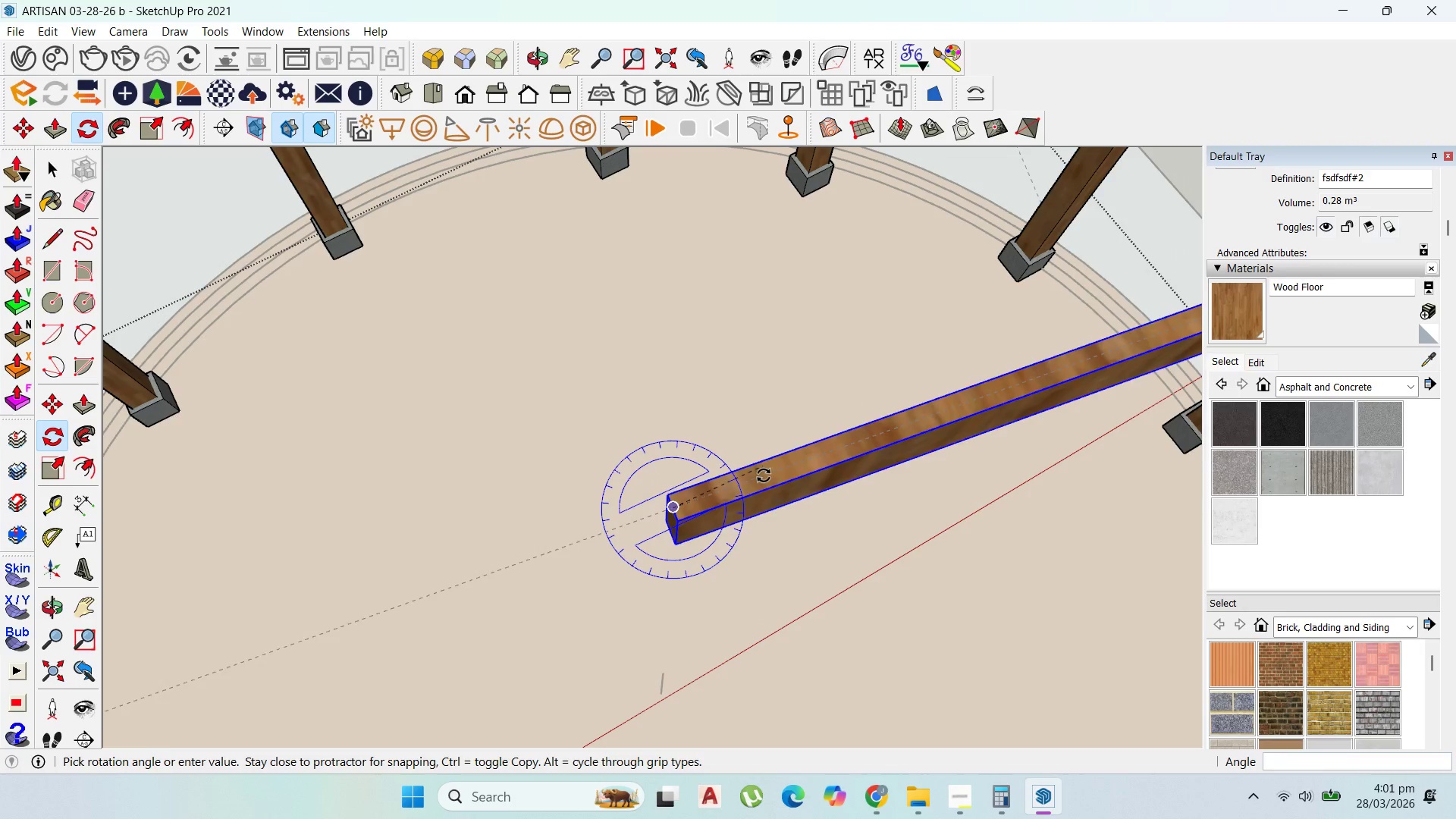 
key(Control+ControlLeft)
 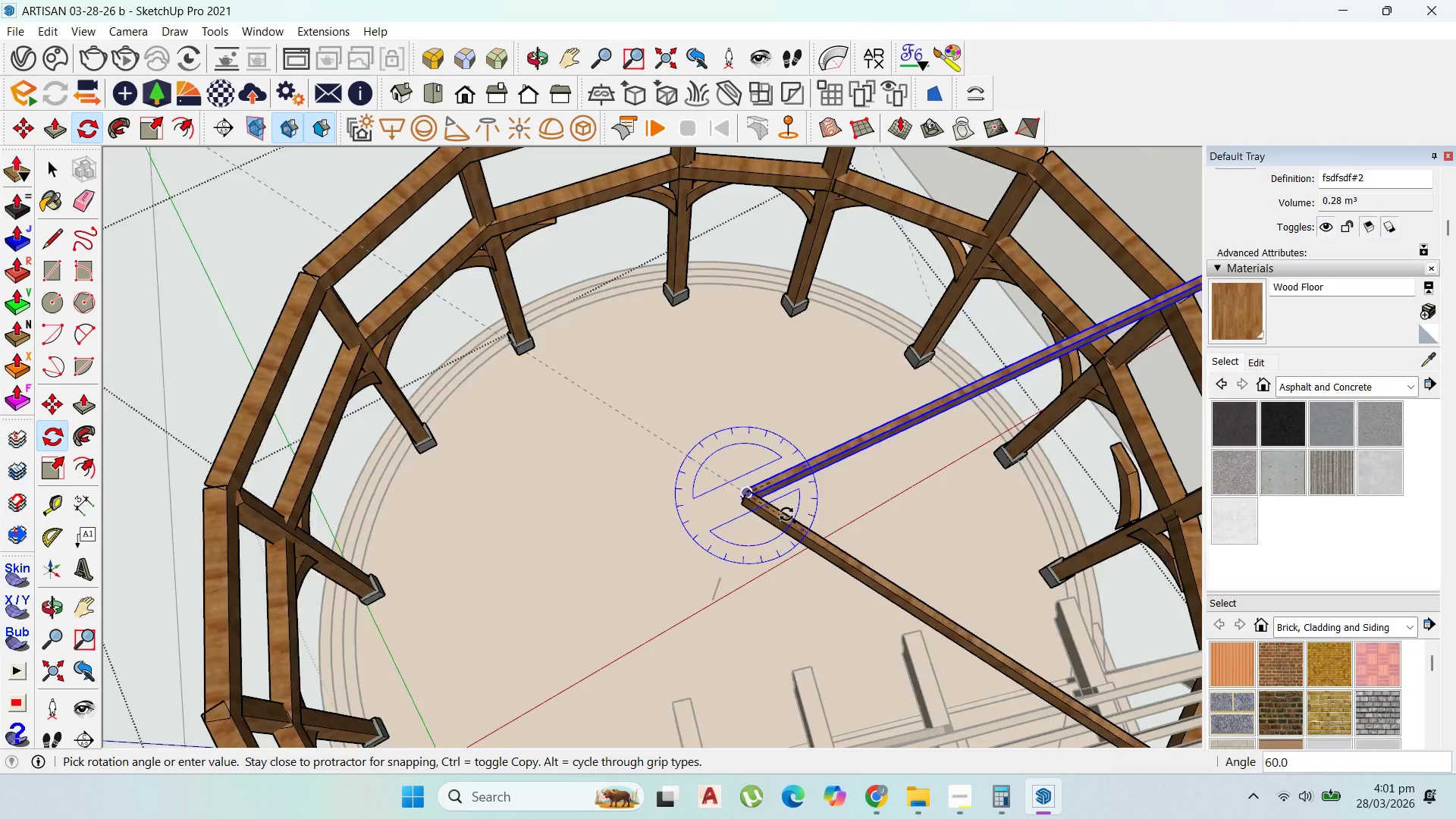 
scroll: coordinate [787, 515], scroll_direction: down, amount: 22.0
 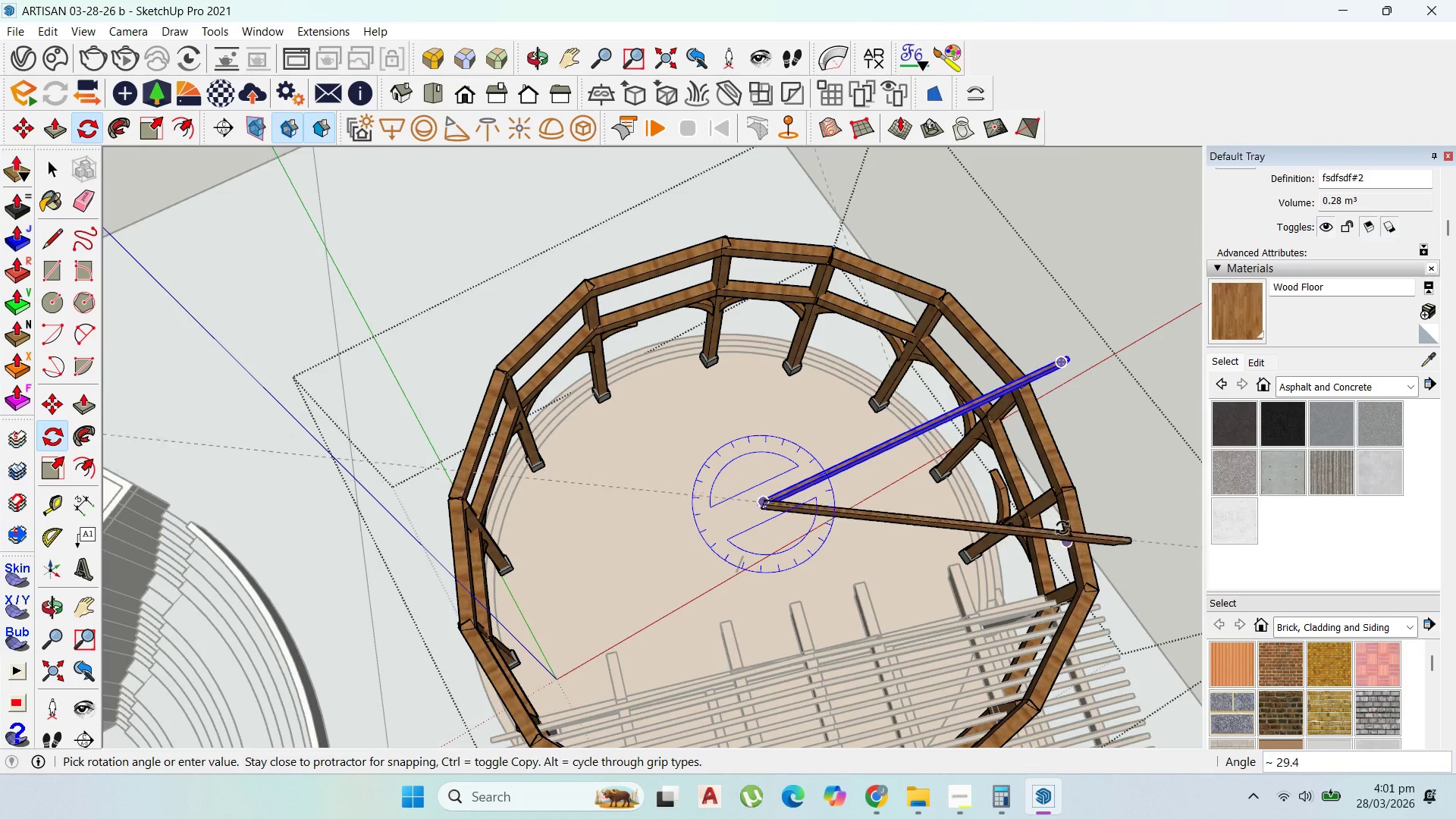 
scroll: coordinate [1075, 512], scroll_direction: up, amount: 2.0
 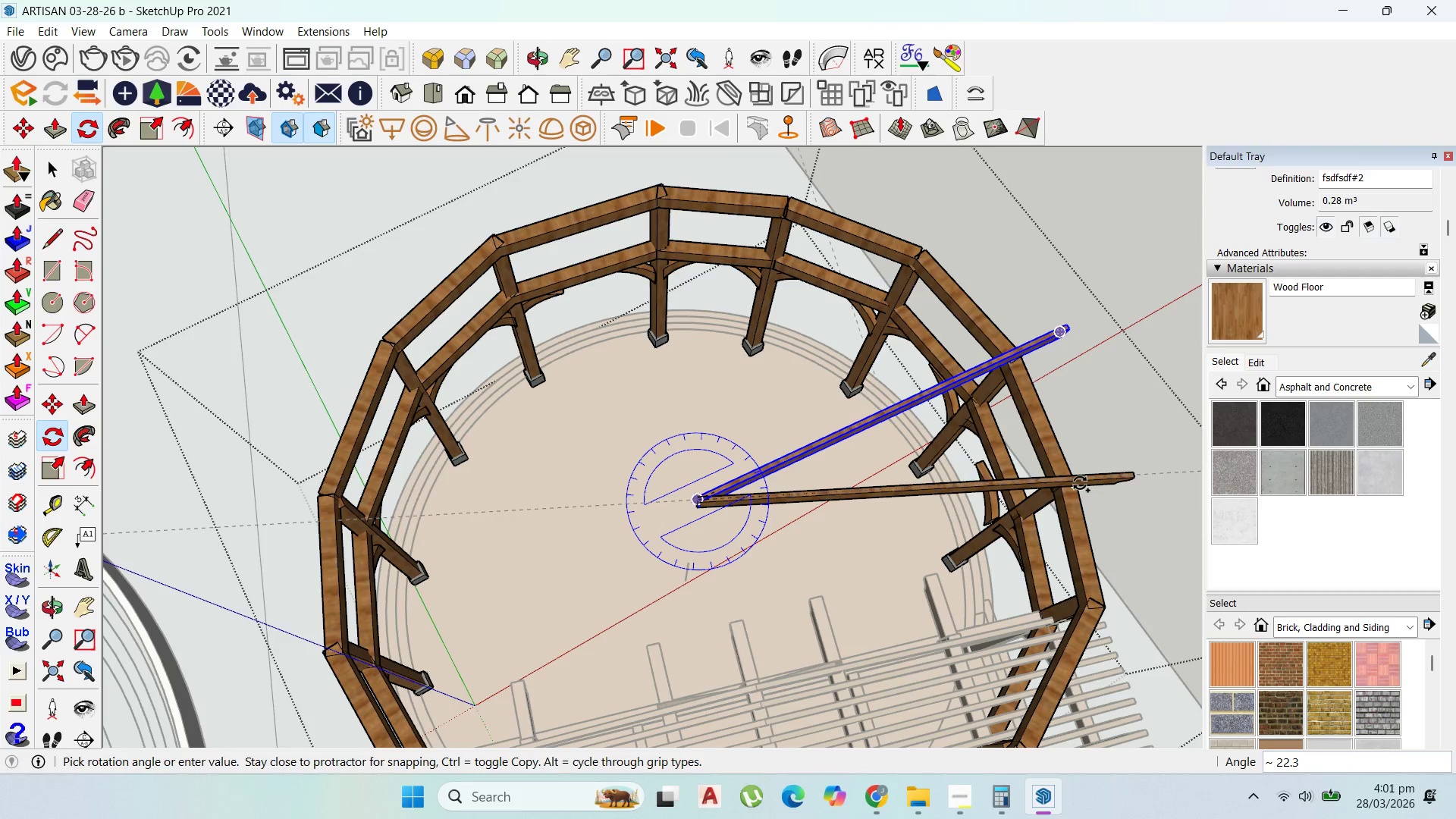 
left_click([1080, 483])
 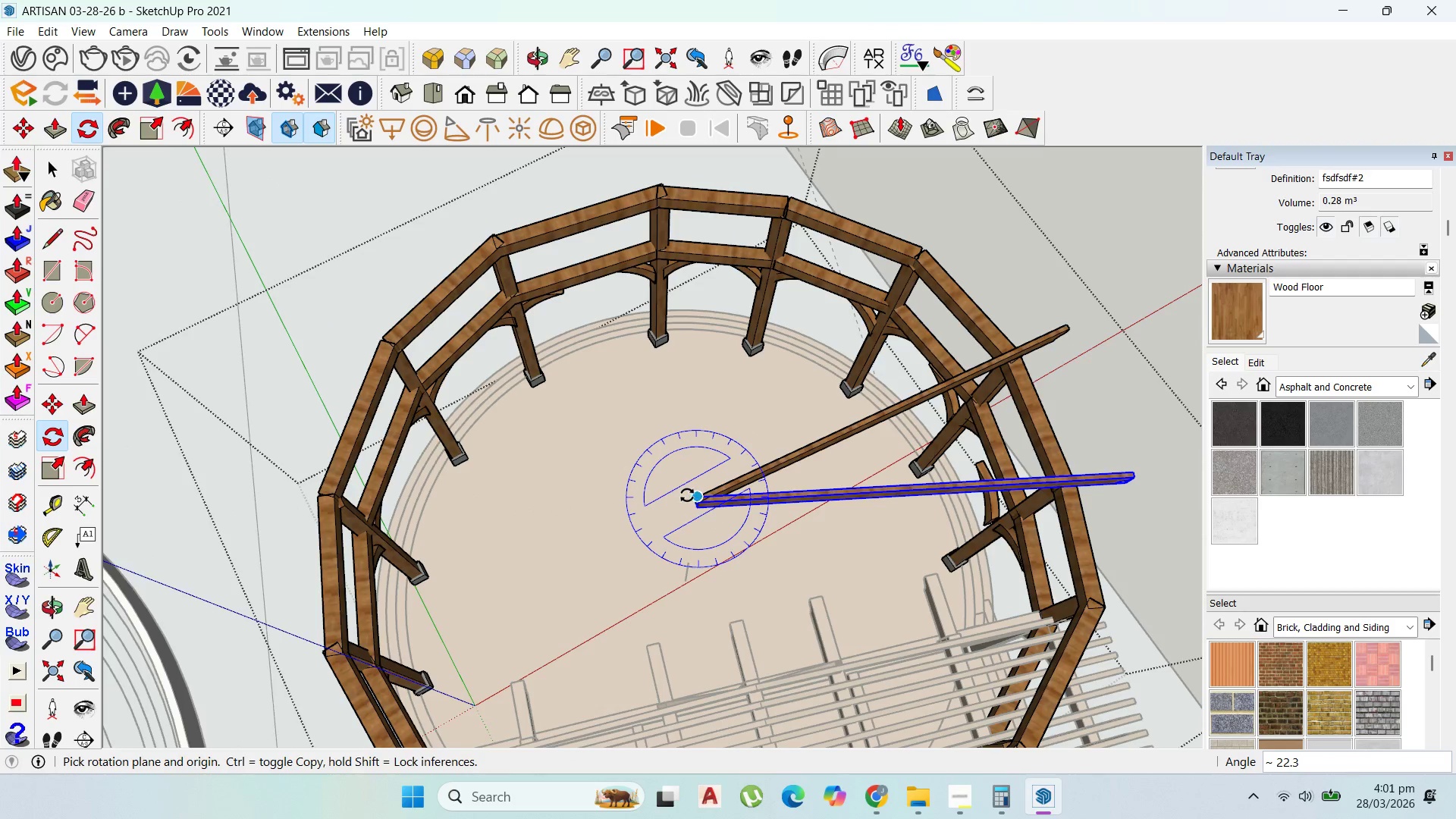 
scroll: coordinate [712, 500], scroll_direction: up, amount: 19.0
 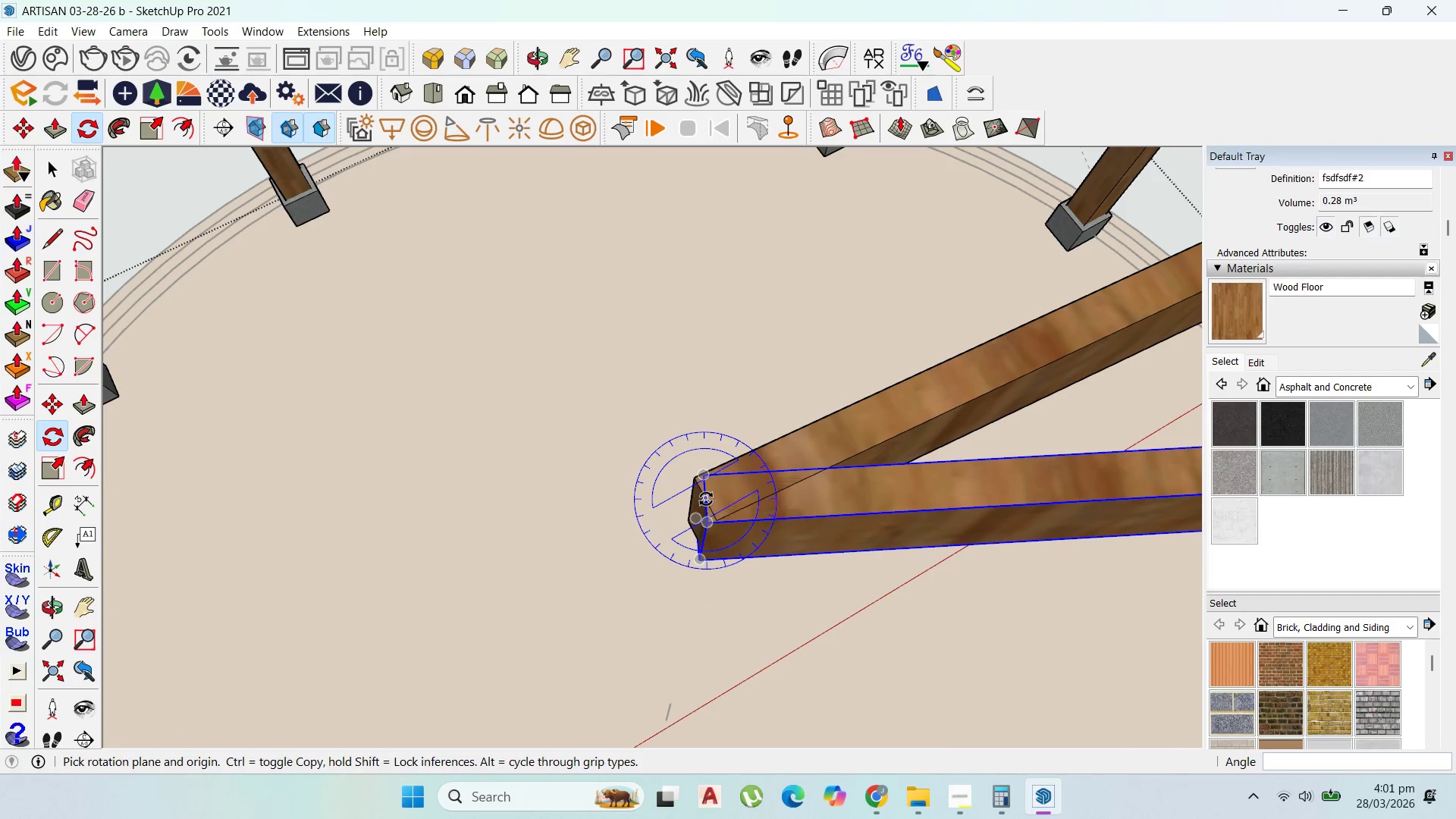 
left_click([706, 499])
 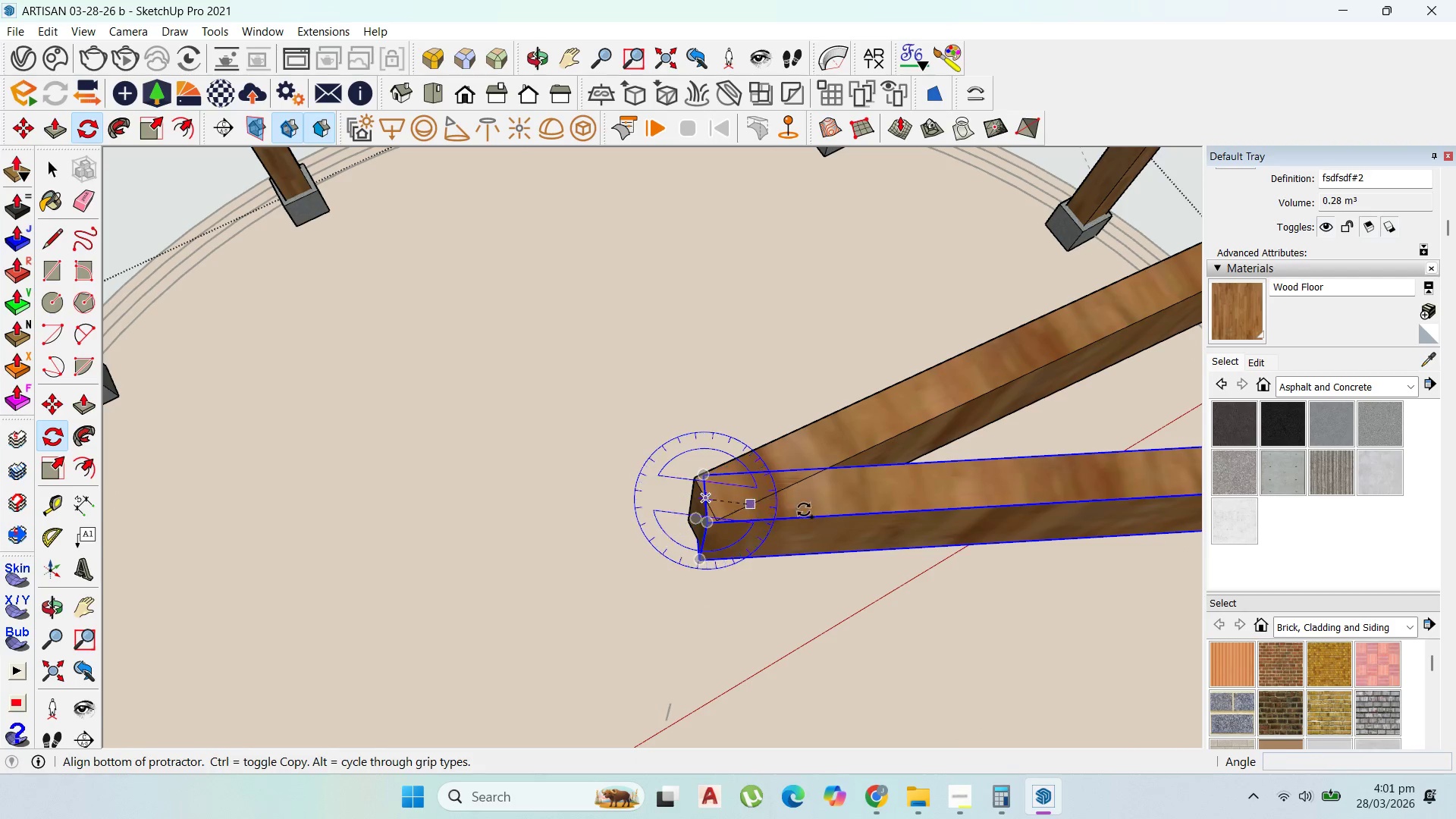 
key(Control+ControlLeft)
 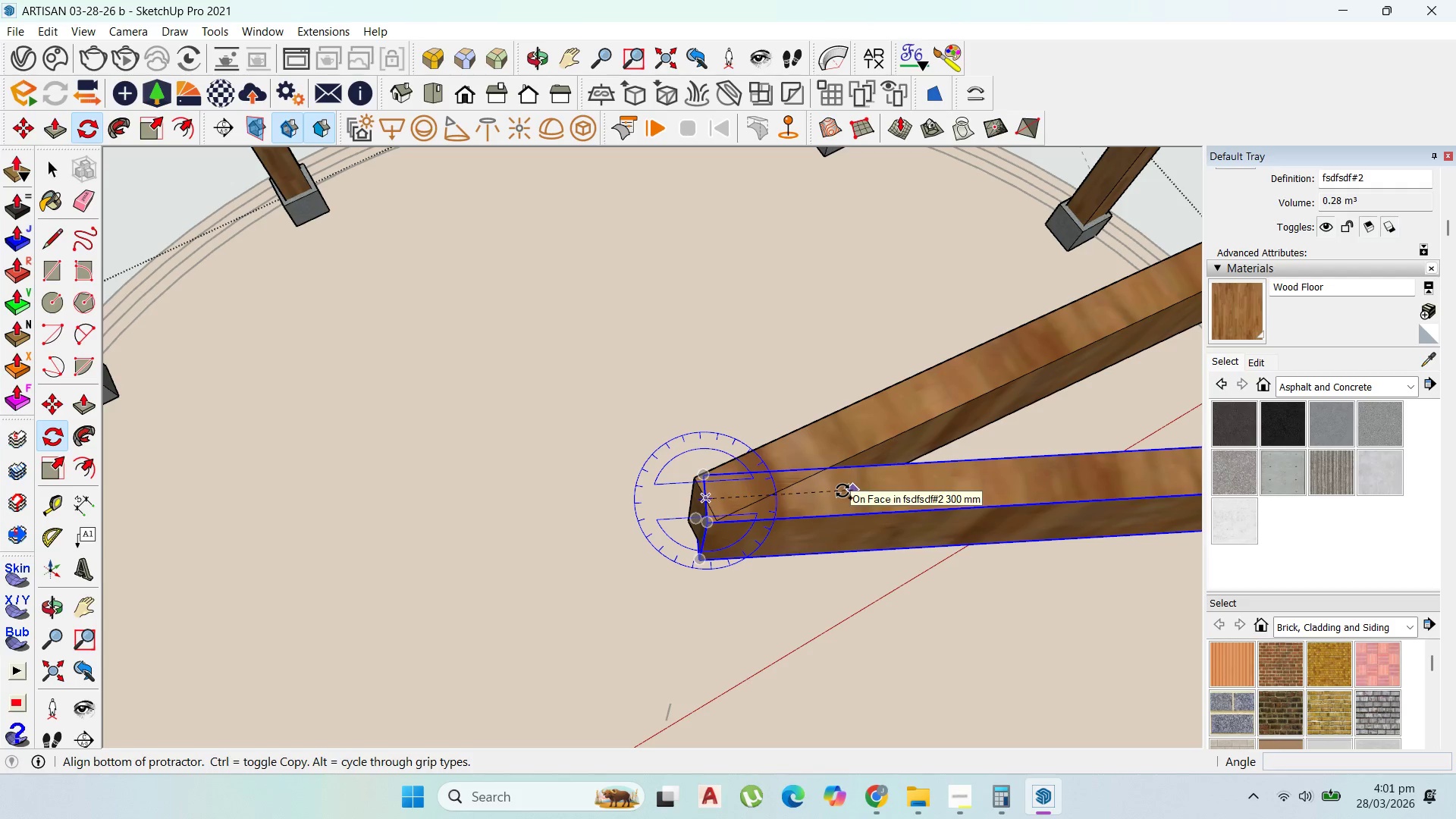 
left_click([843, 491])
 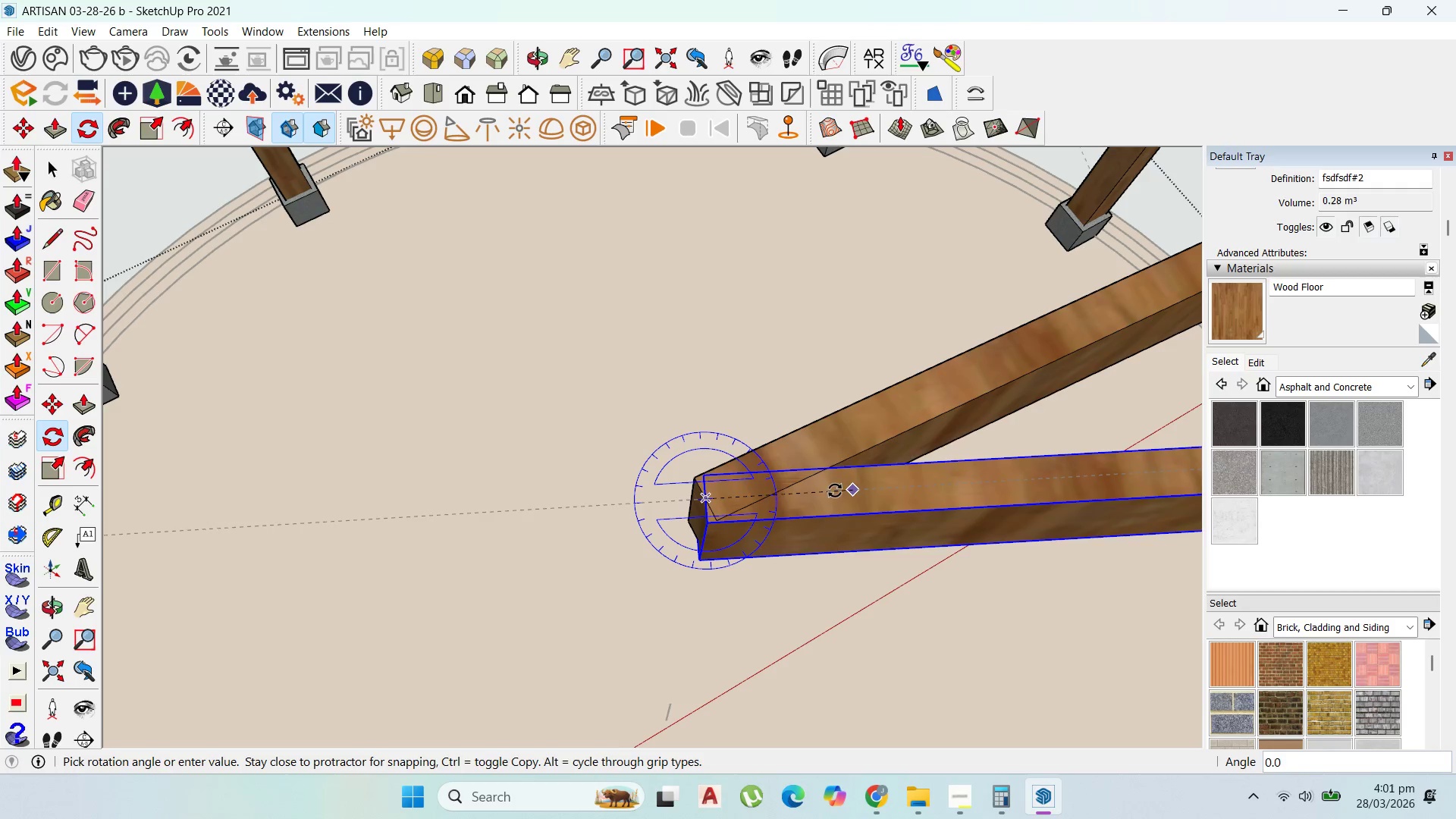 
key(Control+ControlLeft)
 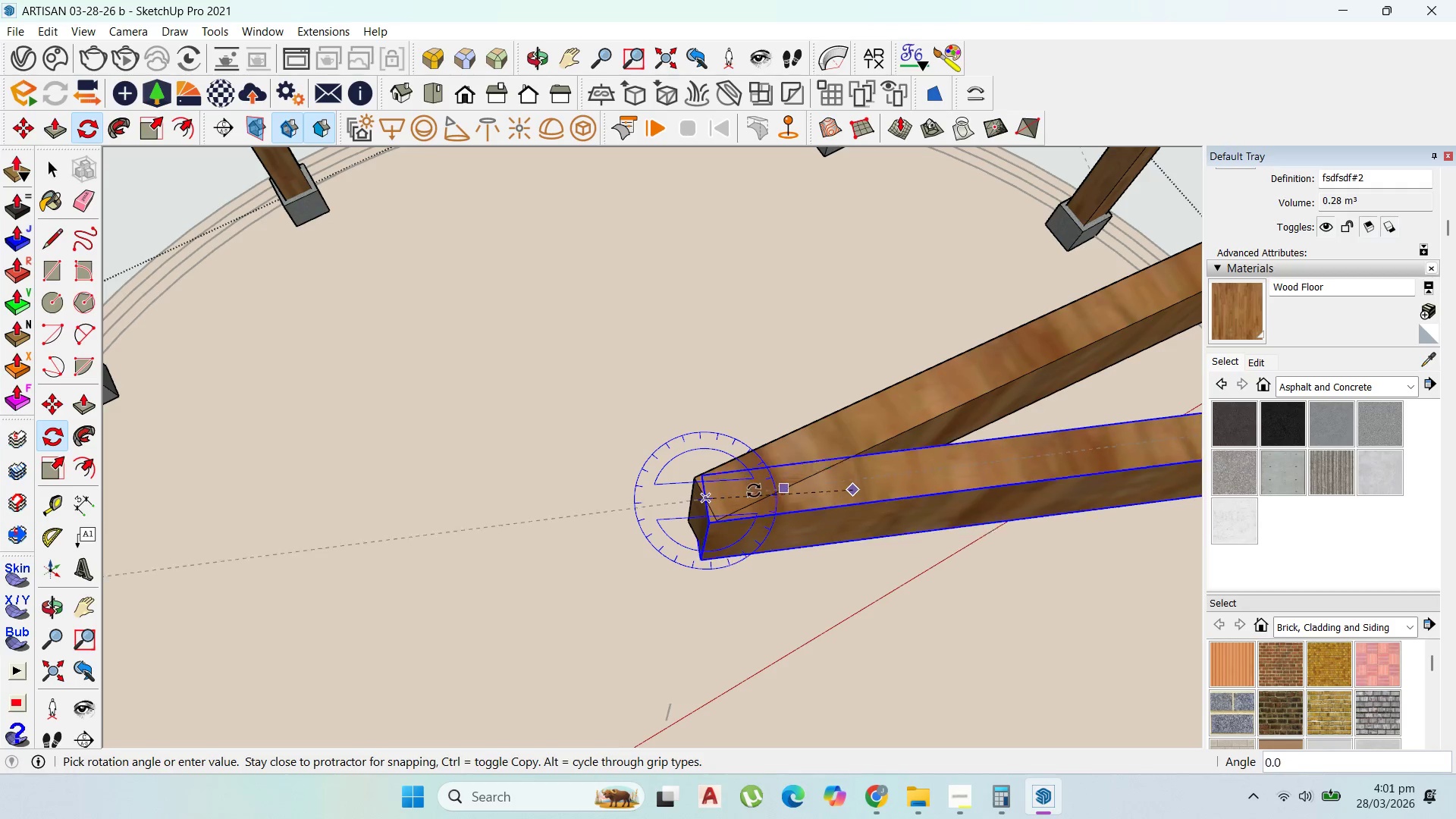 
key(Control+ControlLeft)
 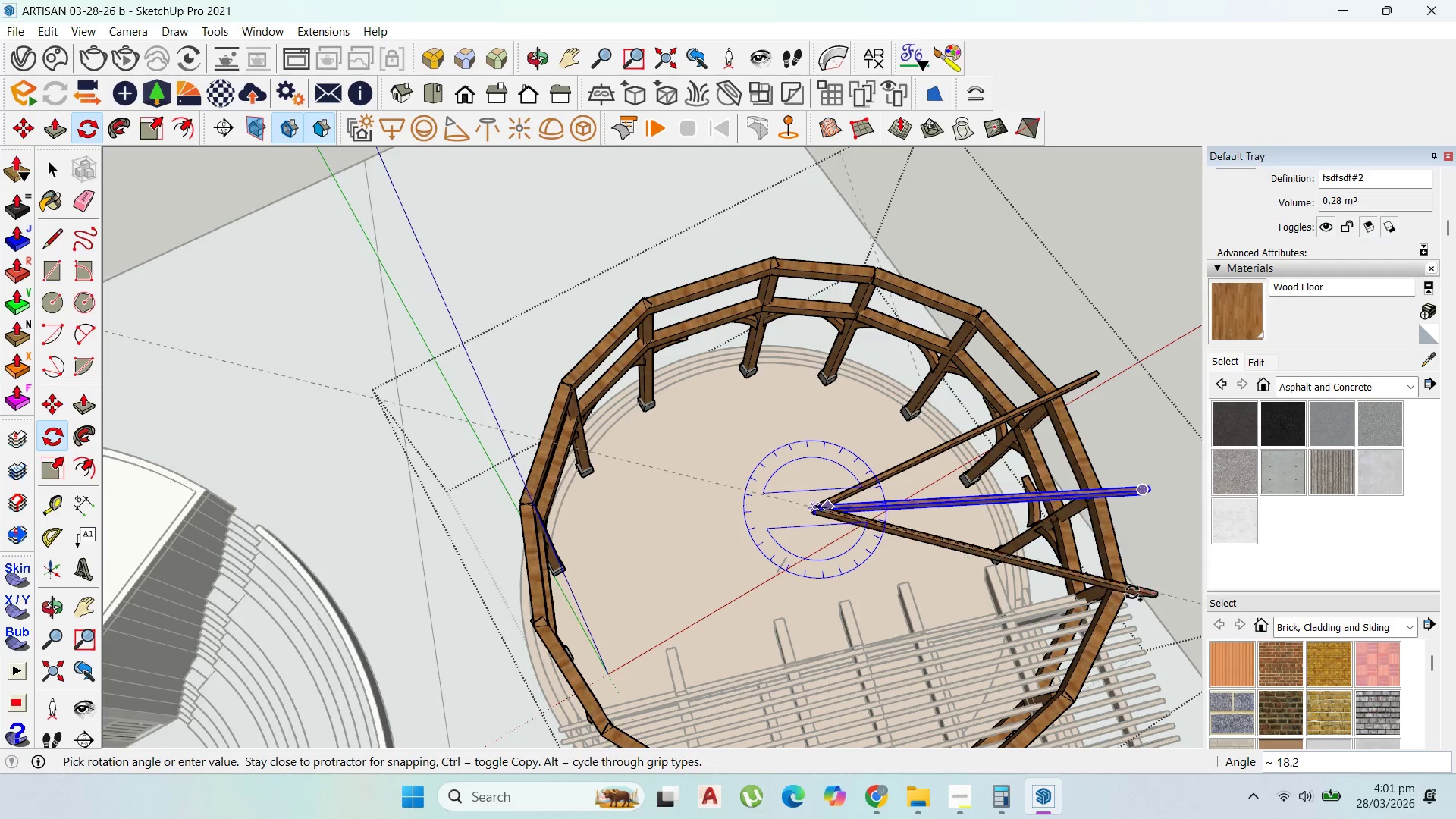 
scroll: coordinate [900, 560], scroll_direction: down, amount: 24.0
 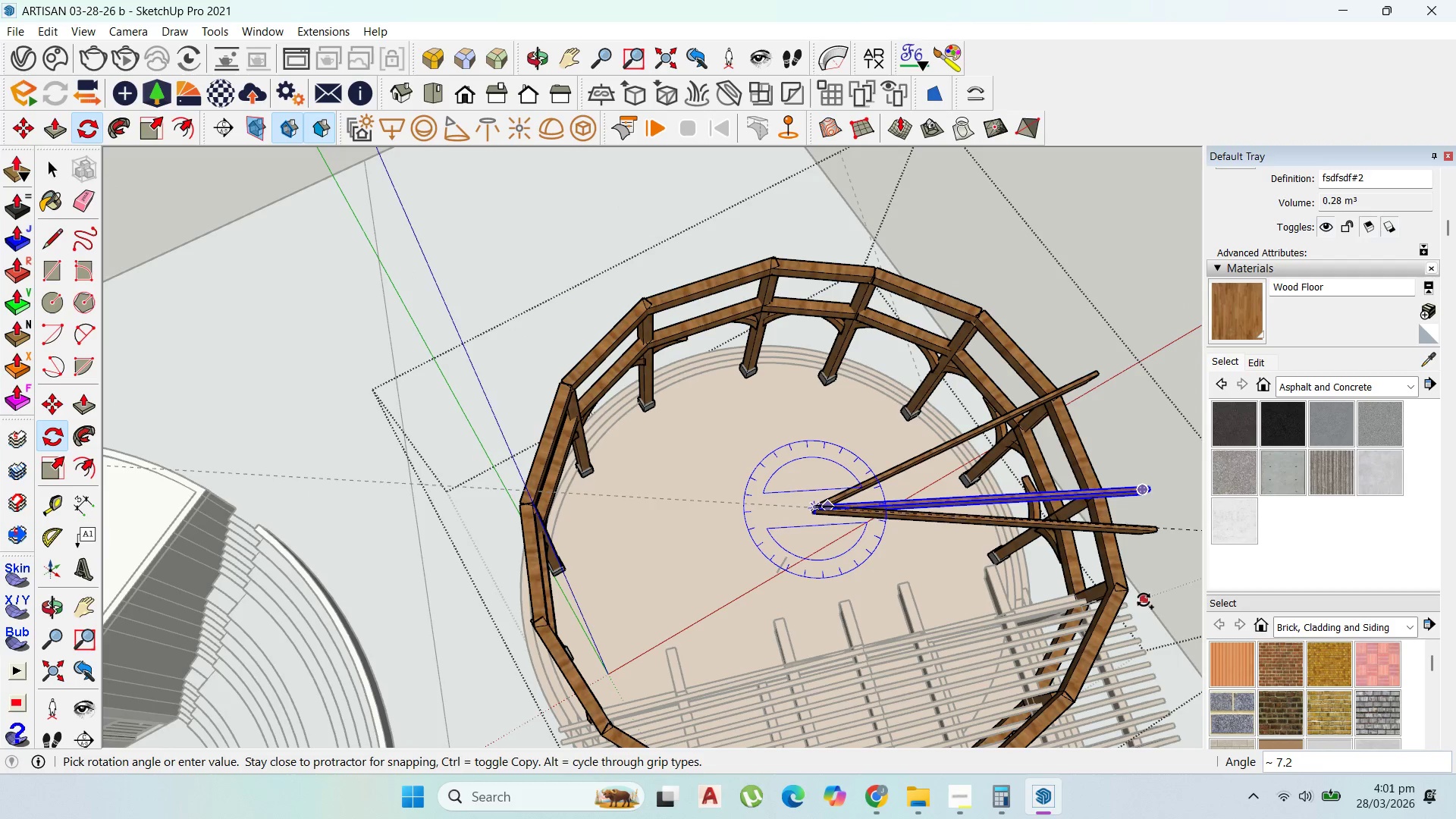 
left_click([1129, 591])
 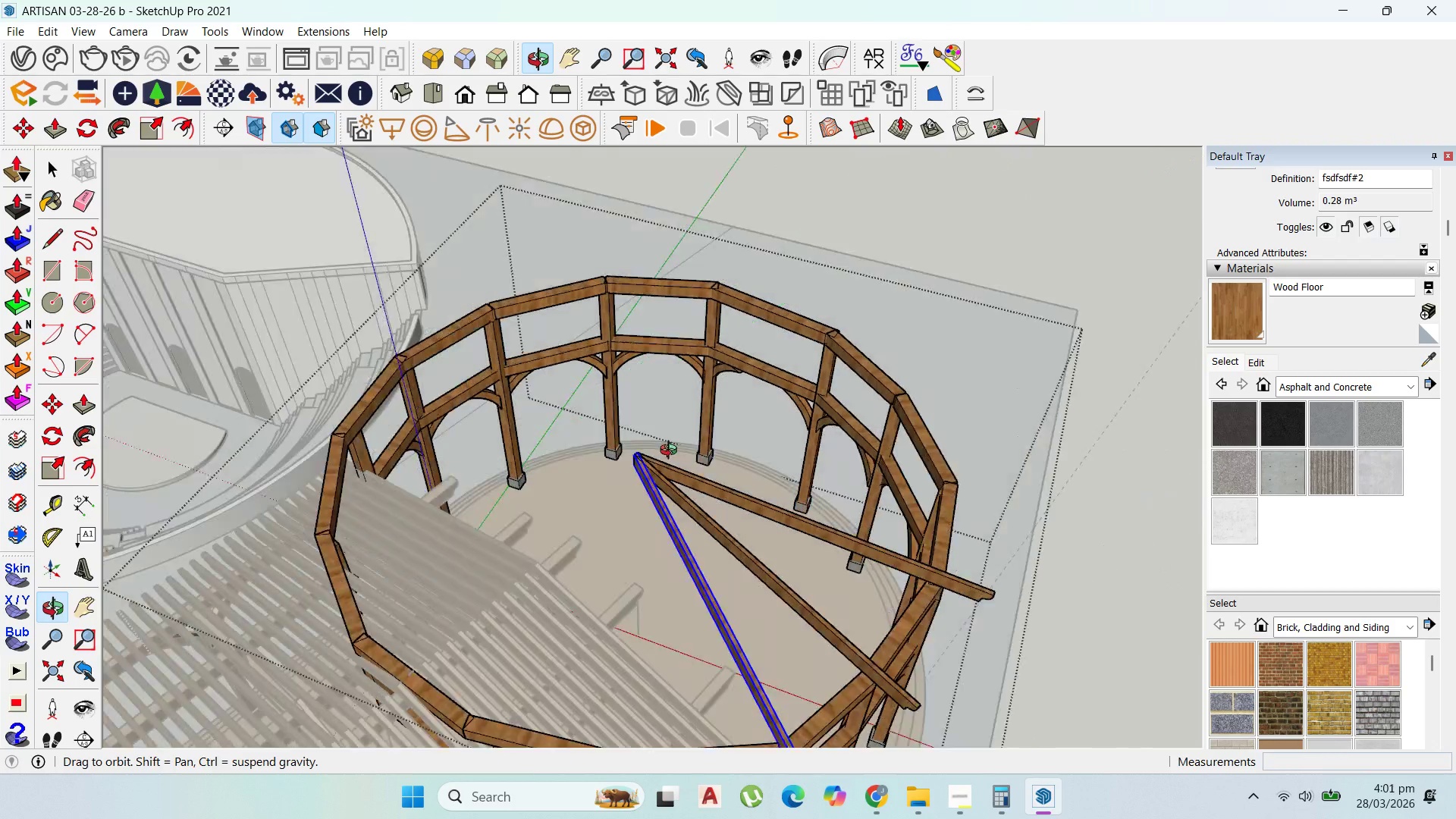 
scroll: coordinate [701, 504], scroll_direction: up, amount: 19.0
 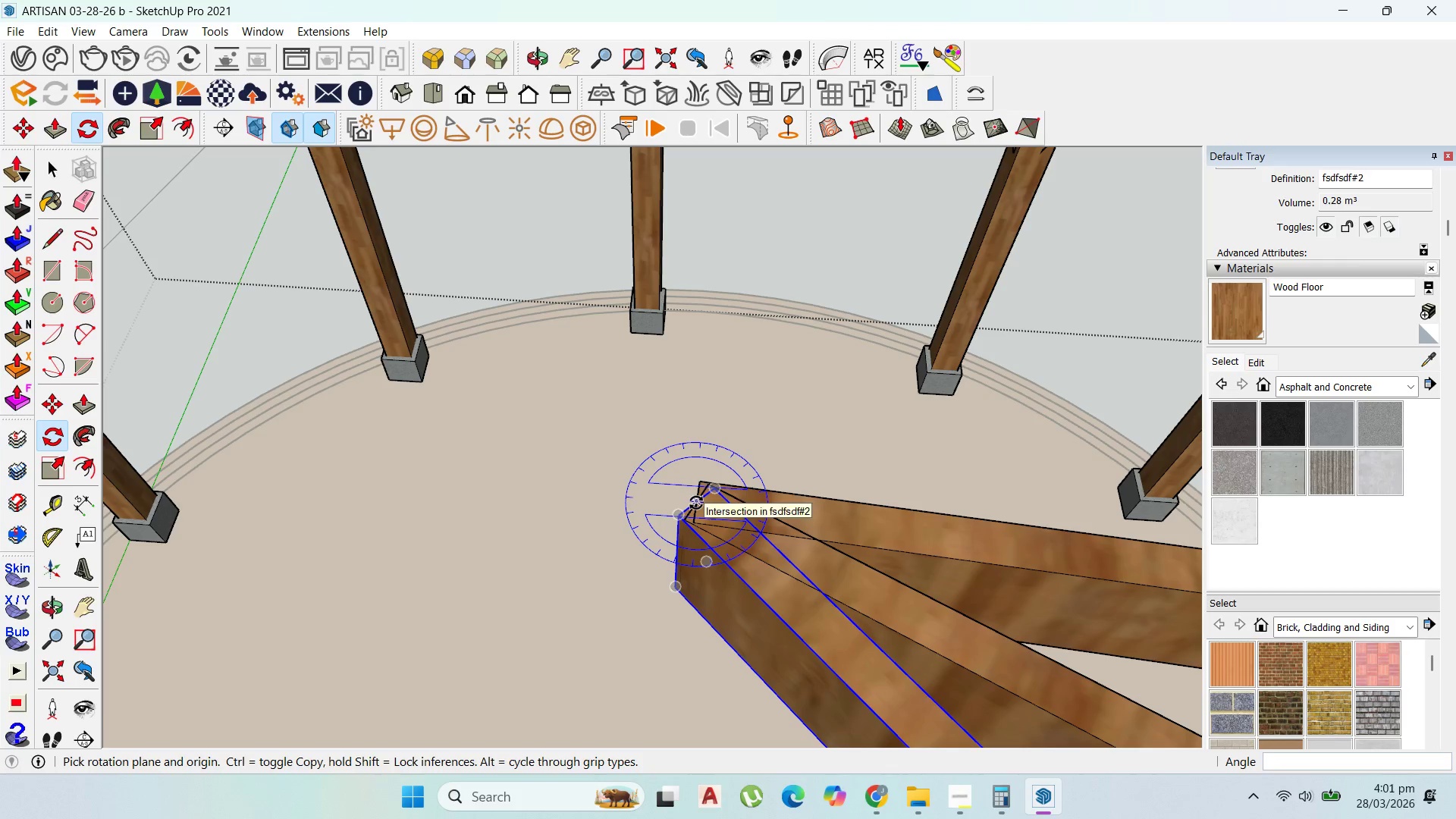 
wait(5.01)
 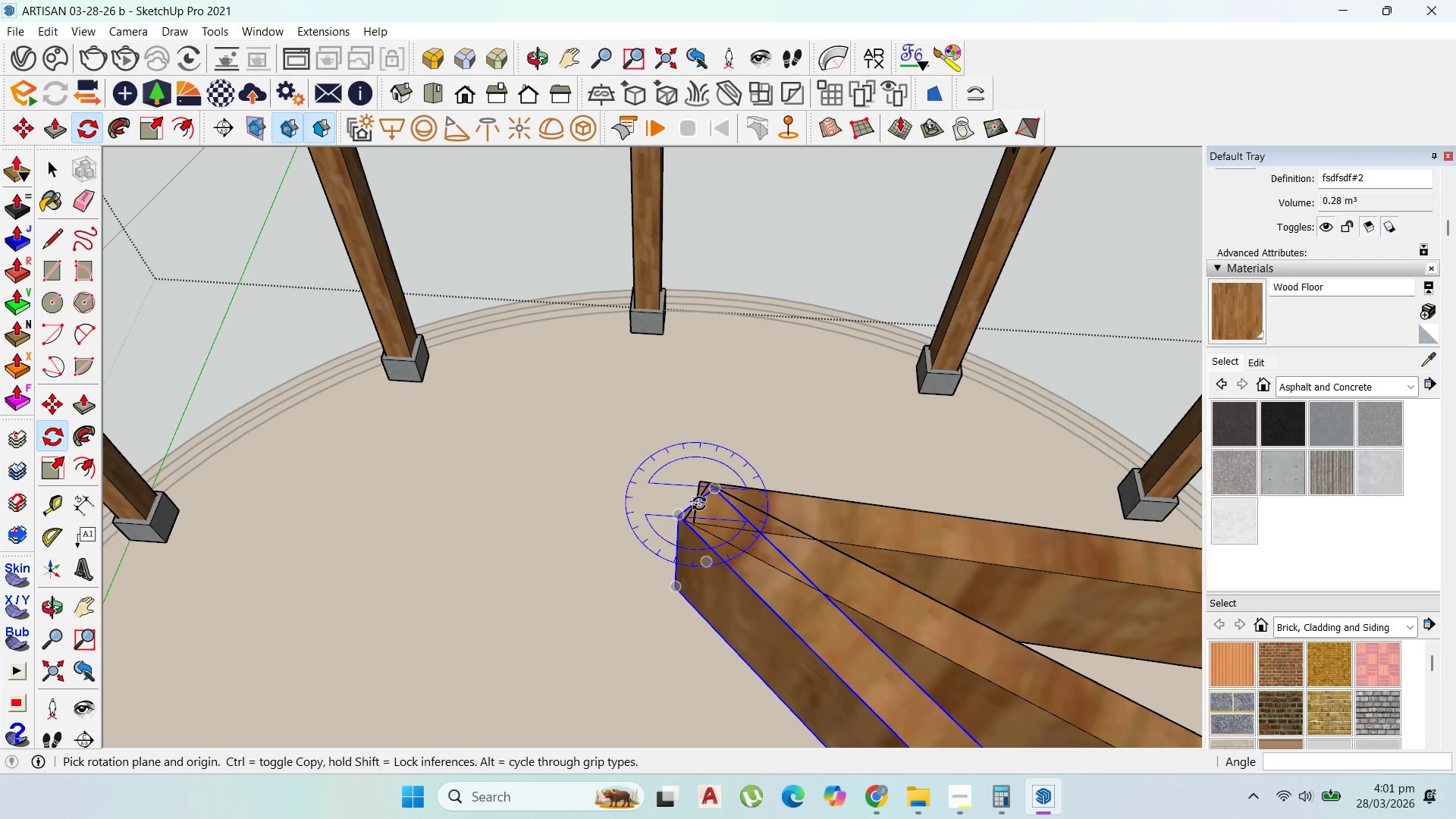 
scroll: coordinate [693, 499], scroll_direction: up, amount: 3.0
 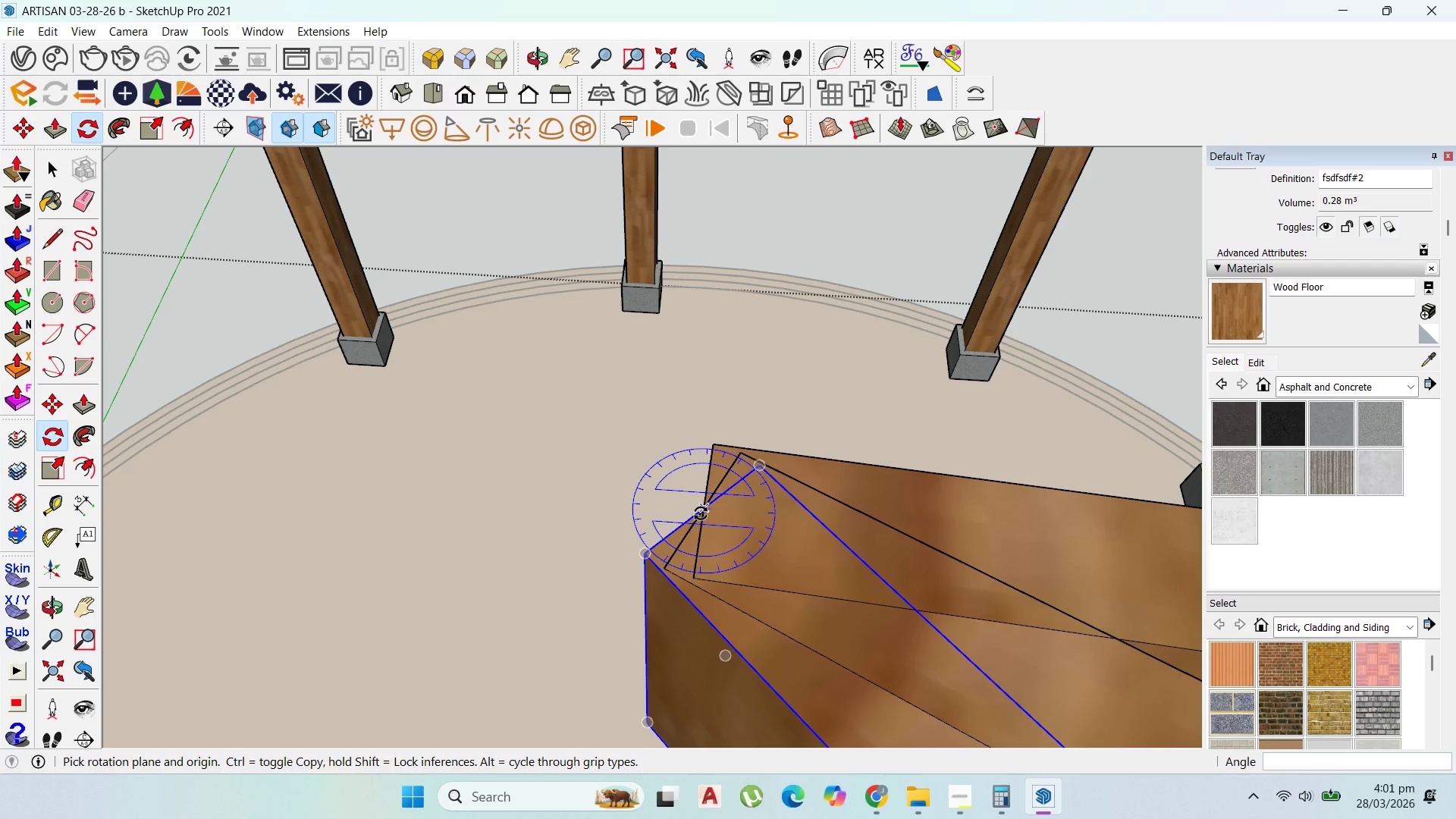 
key(Control+ControlLeft)
 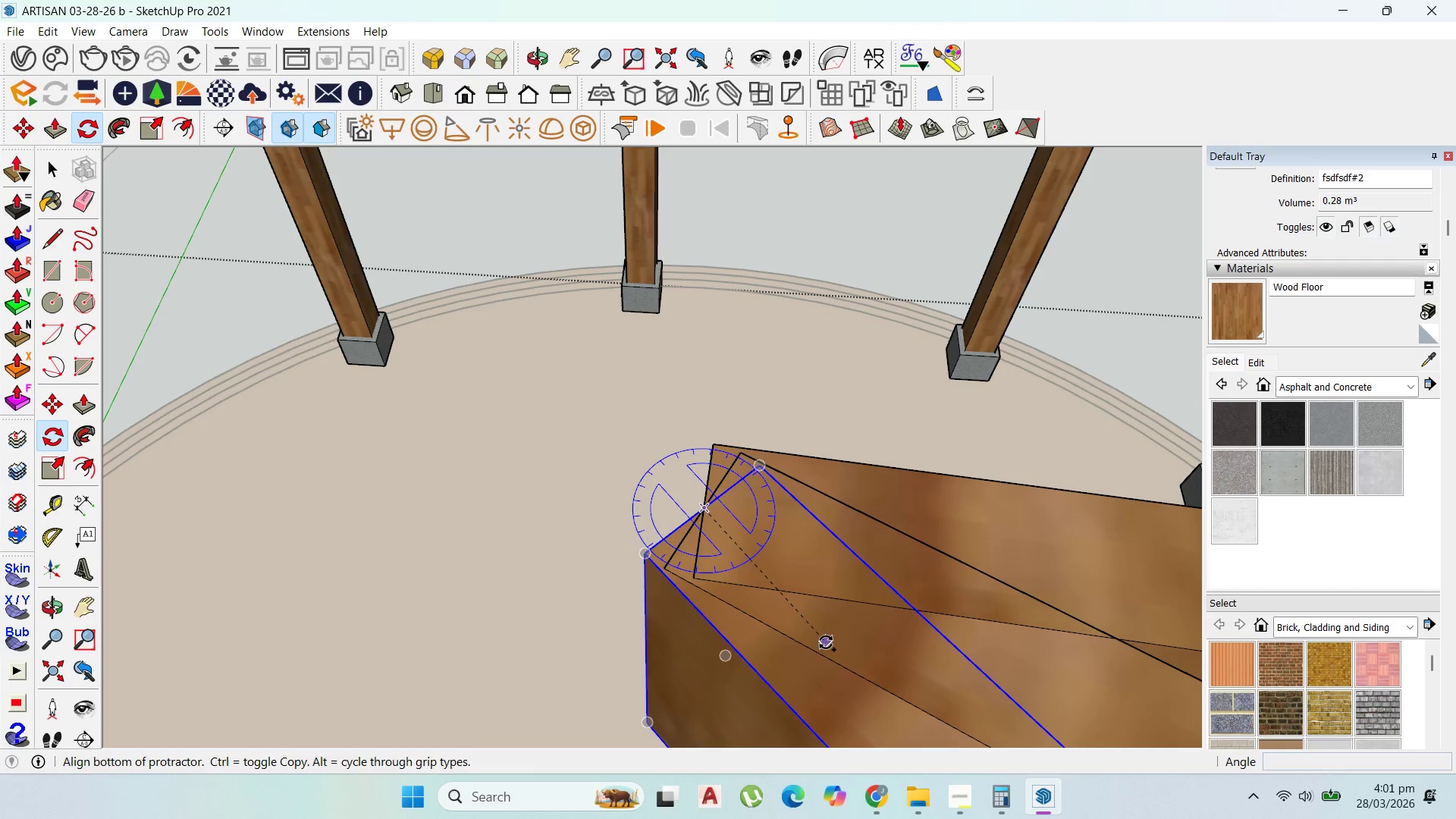 
scroll: coordinate [854, 576], scroll_direction: down, amount: 11.0
 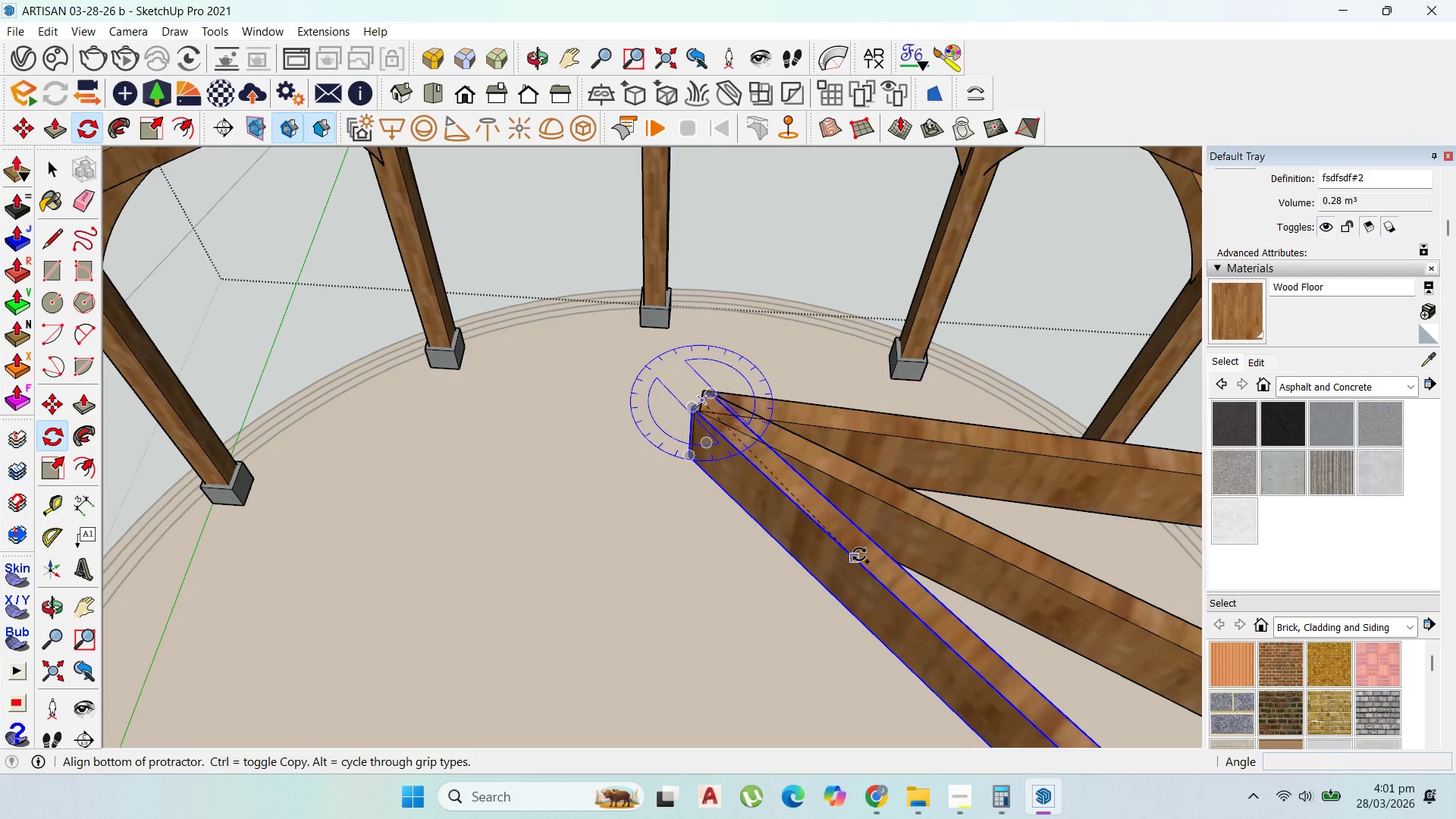 
scroll: coordinate [863, 553], scroll_direction: up, amount: 1.0
 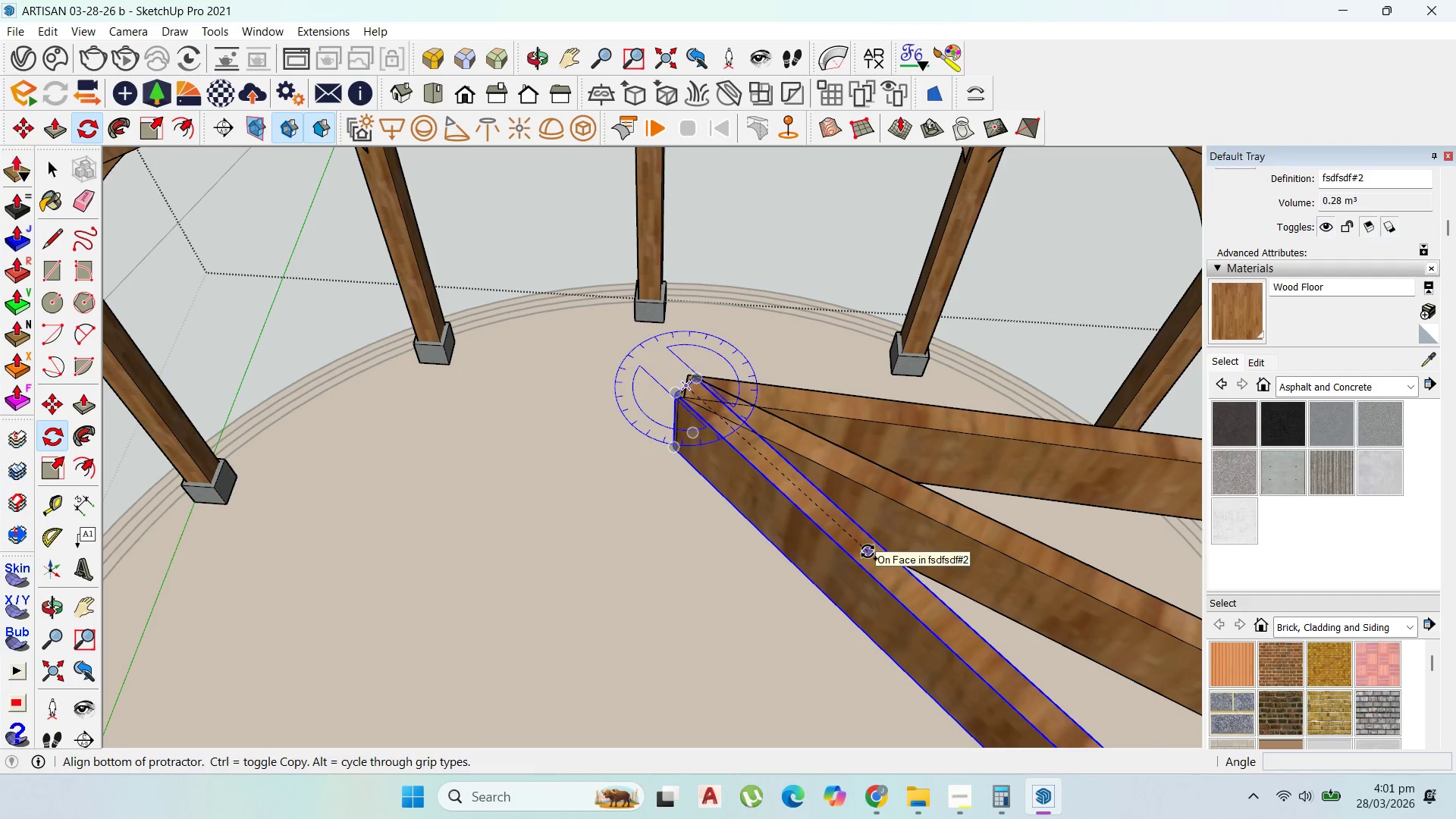 
left_click([868, 551])
 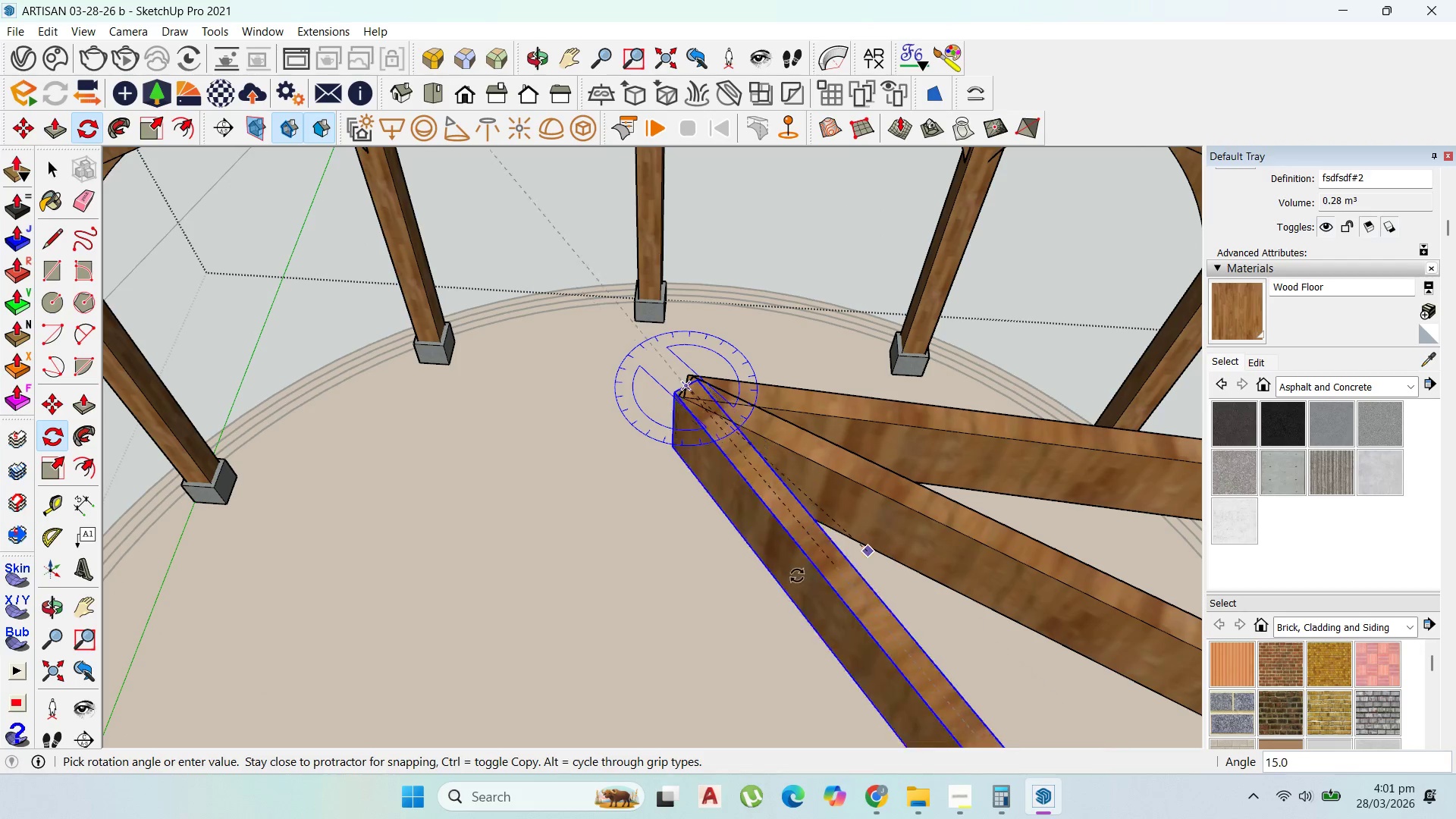 
key(Control+ControlLeft)
 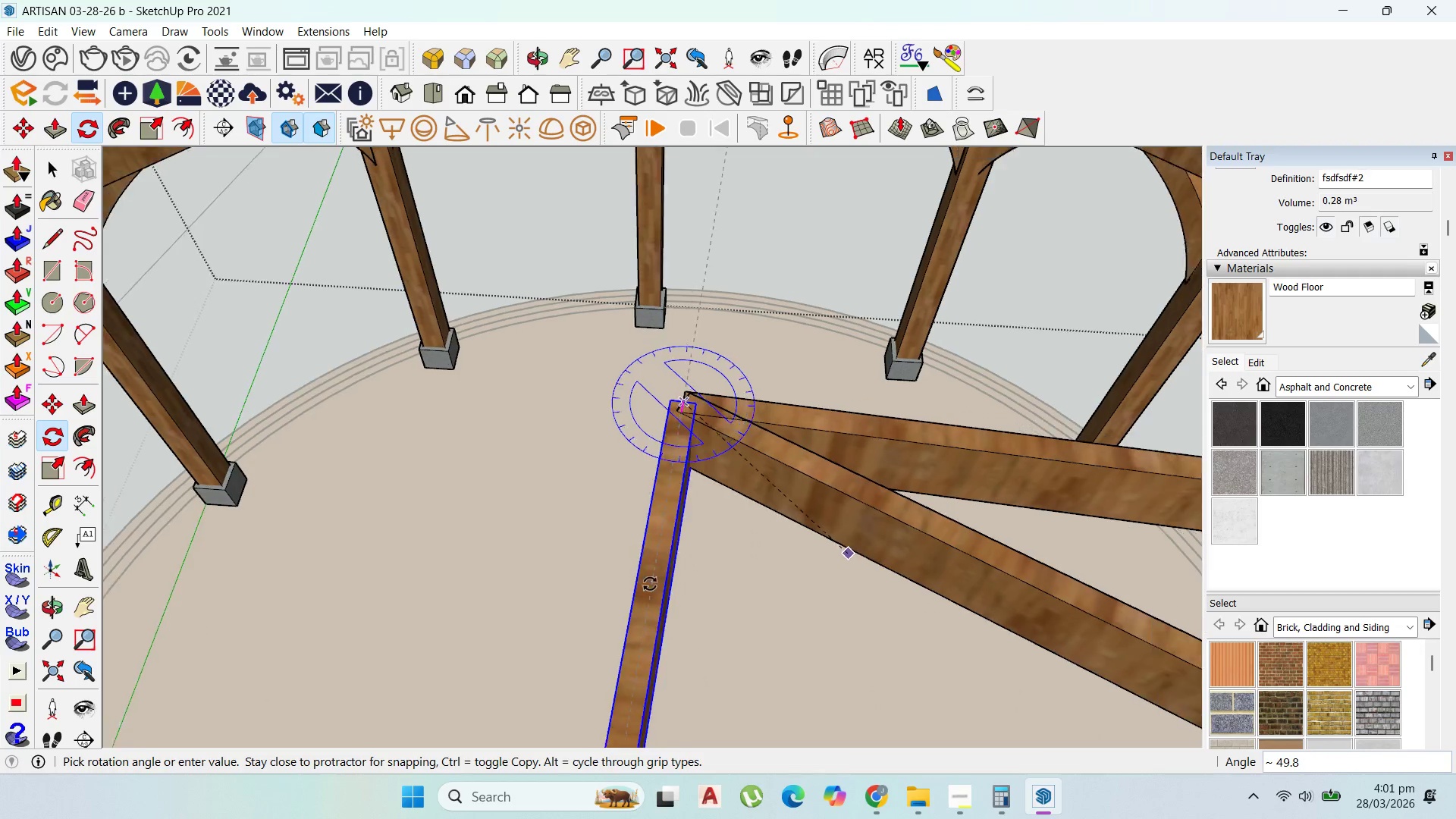 
key(Control+ControlLeft)
 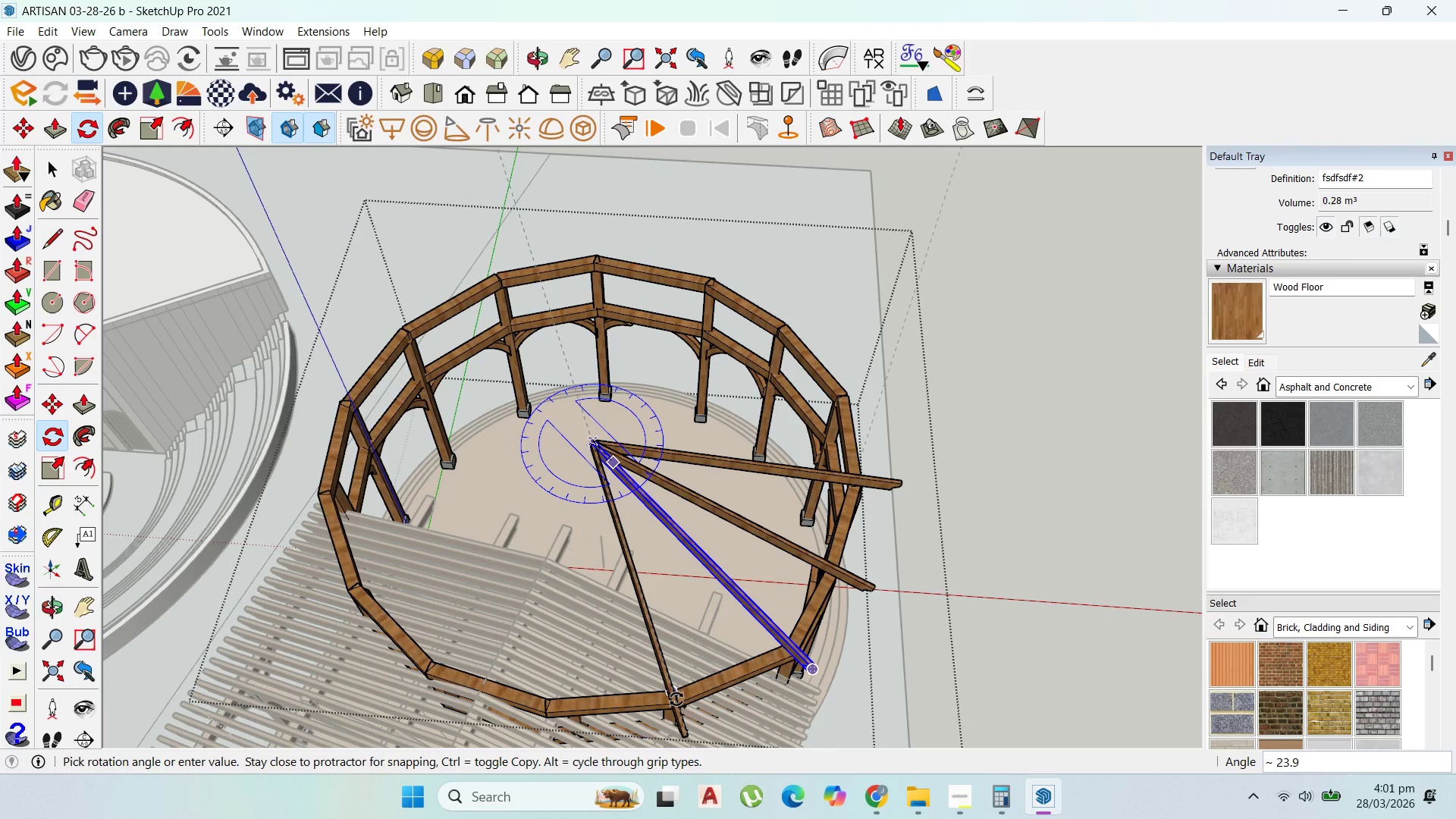 
scroll: coordinate [652, 642], scroll_direction: down, amount: 12.0
 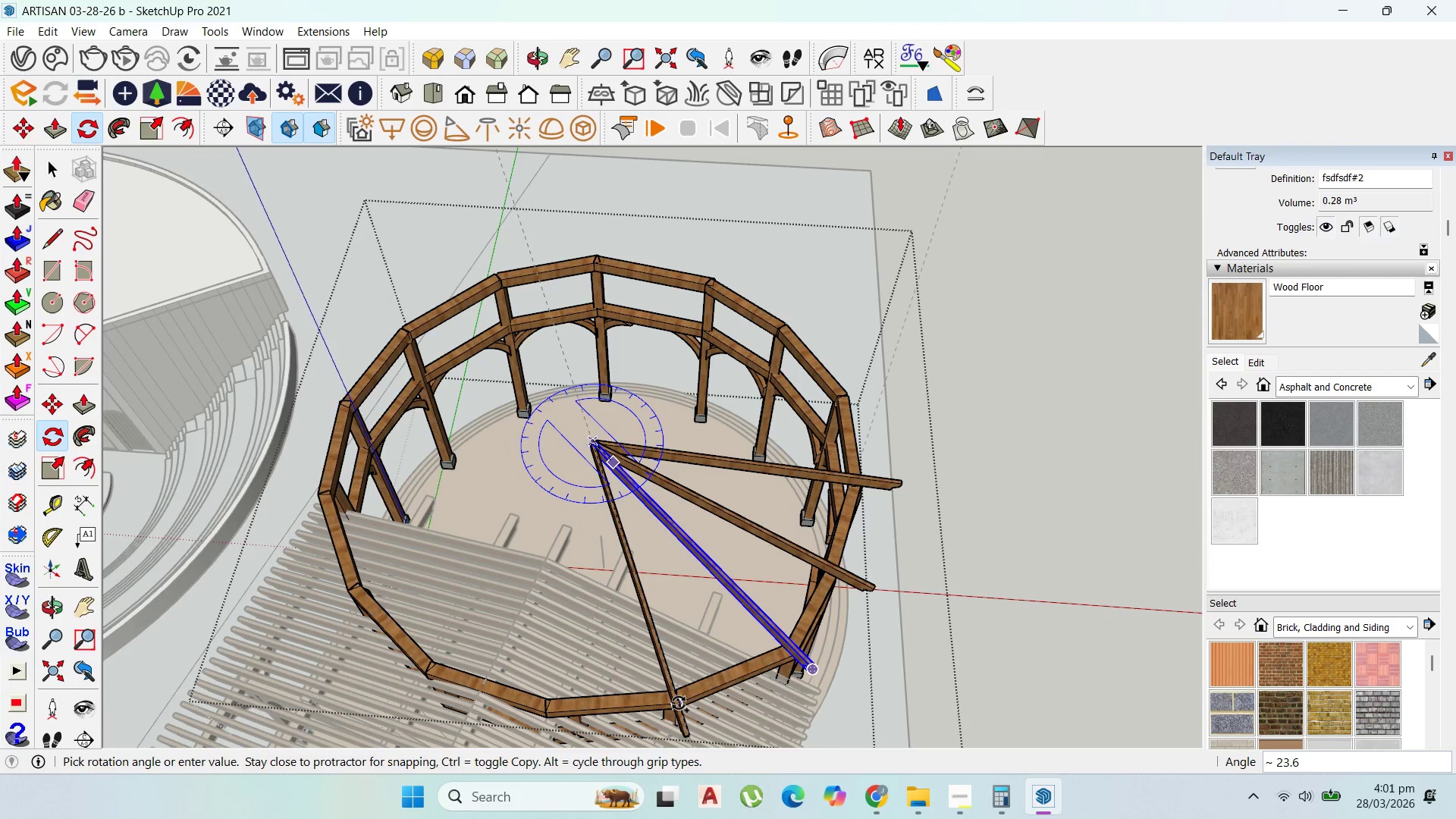 
left_click([678, 704])
 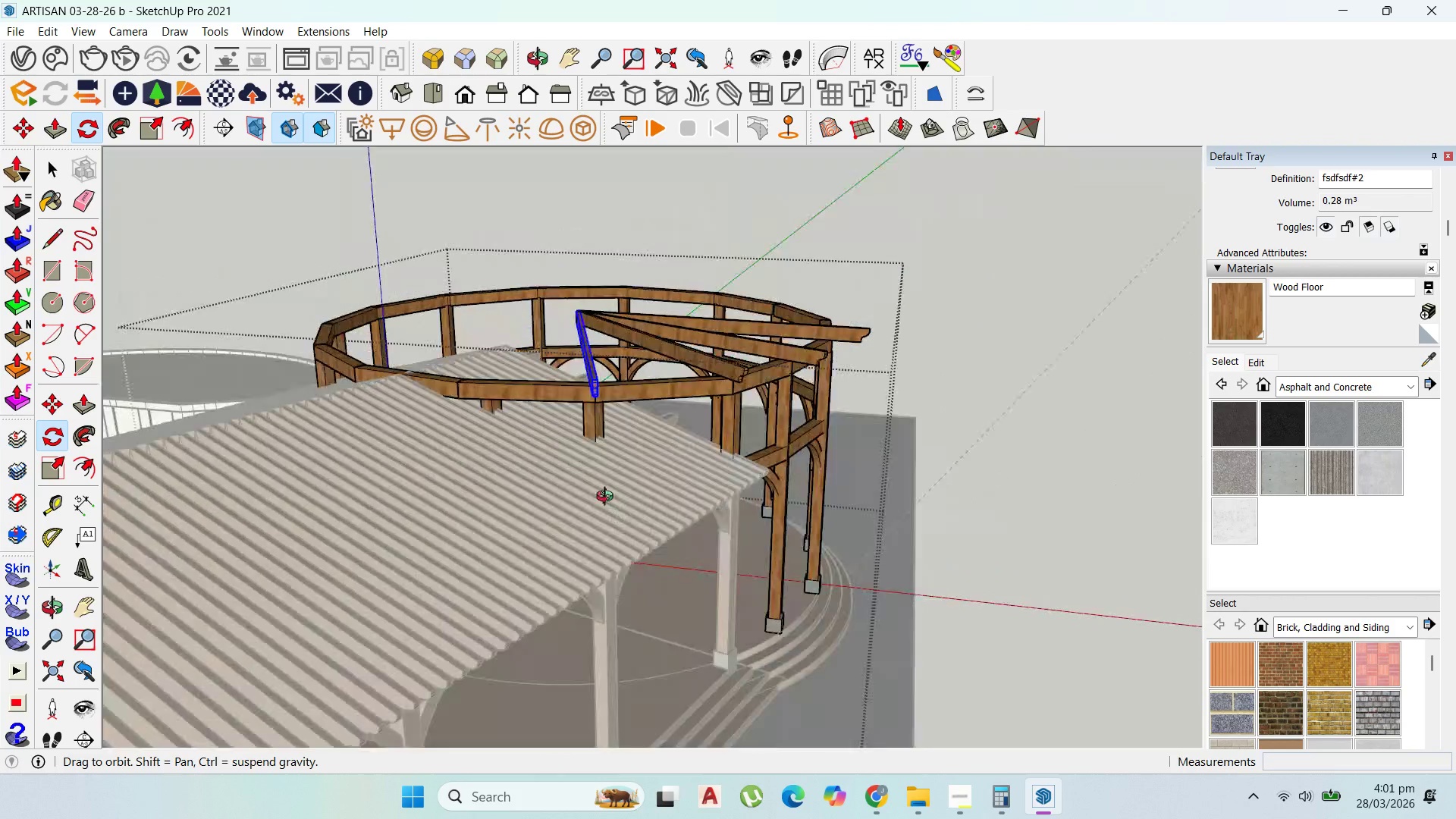 
scroll: coordinate [582, 292], scroll_direction: up, amount: 23.0
 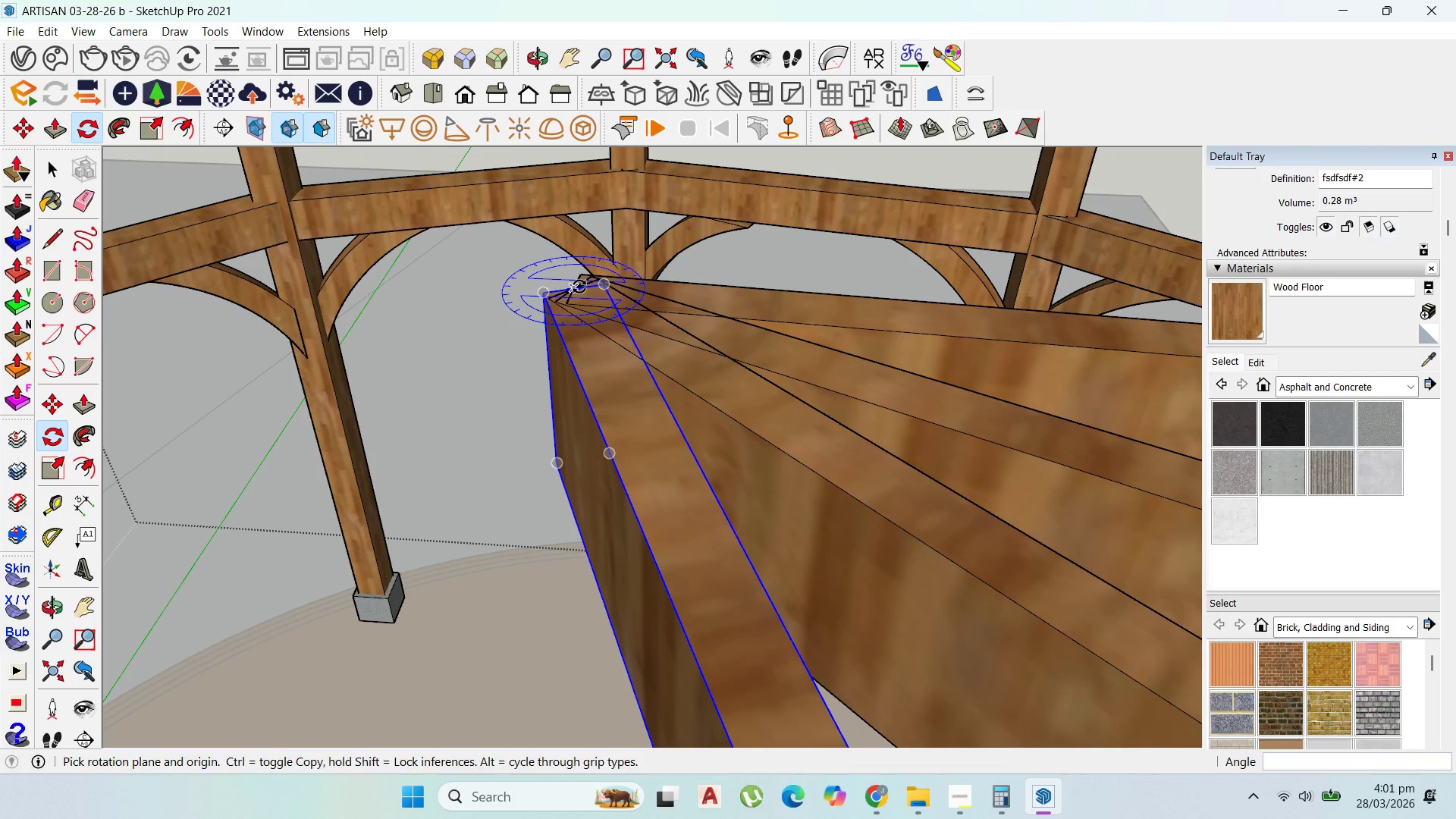 
key(Control+ControlLeft)
 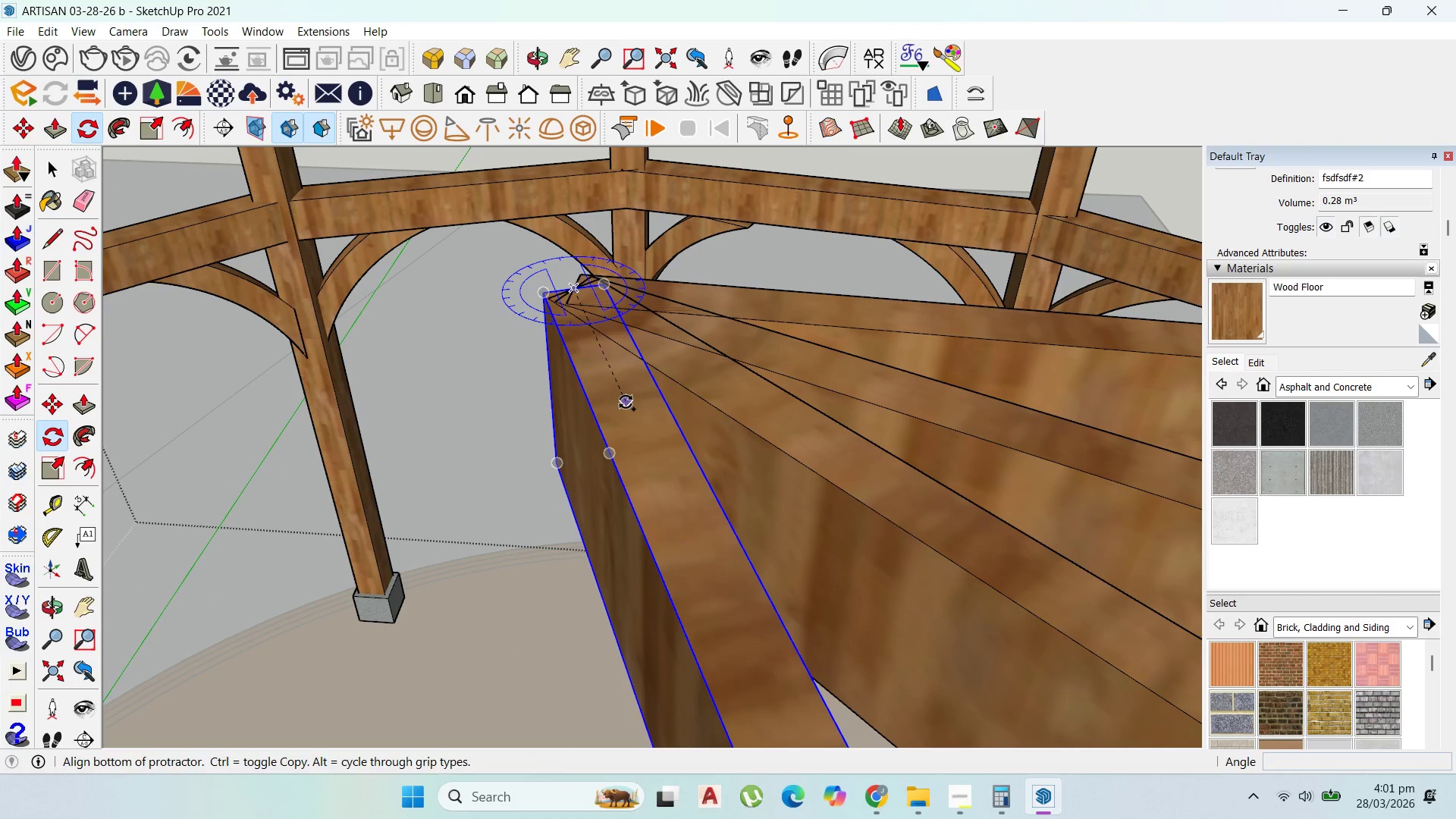 
left_click([626, 402])
 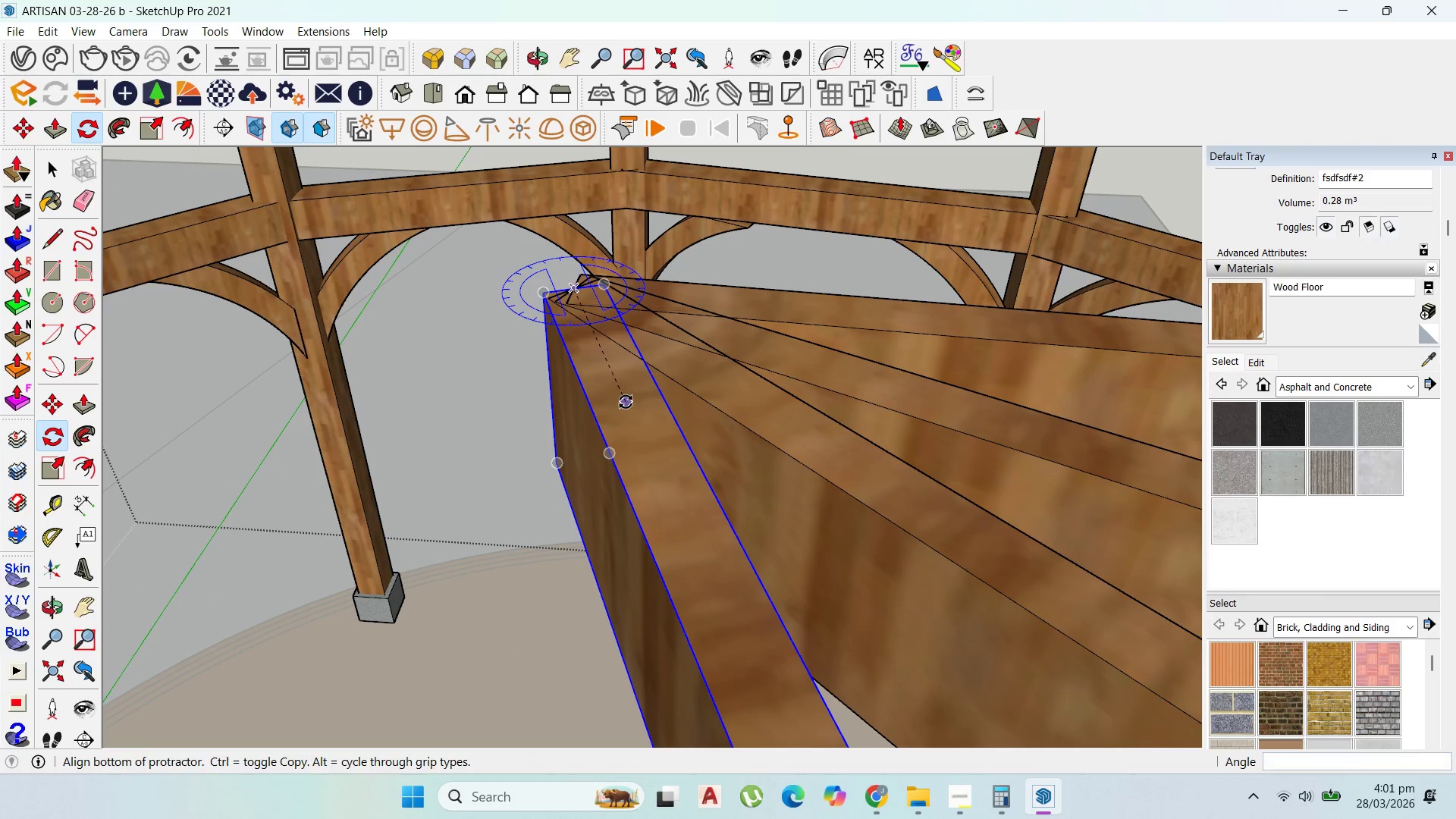 
key(Control+ControlLeft)
 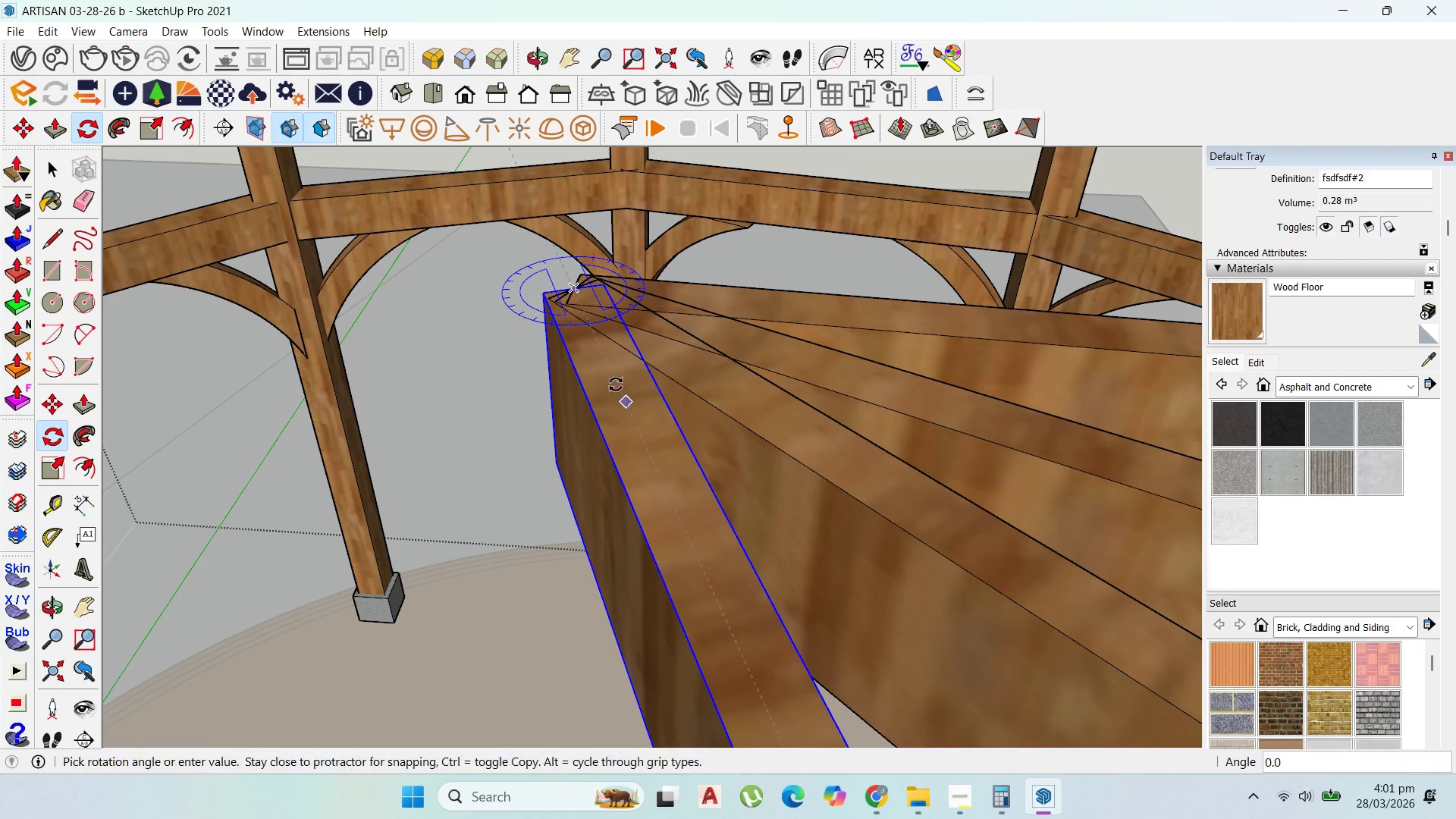 
scroll: coordinate [598, 388], scroll_direction: down, amount: 31.0
 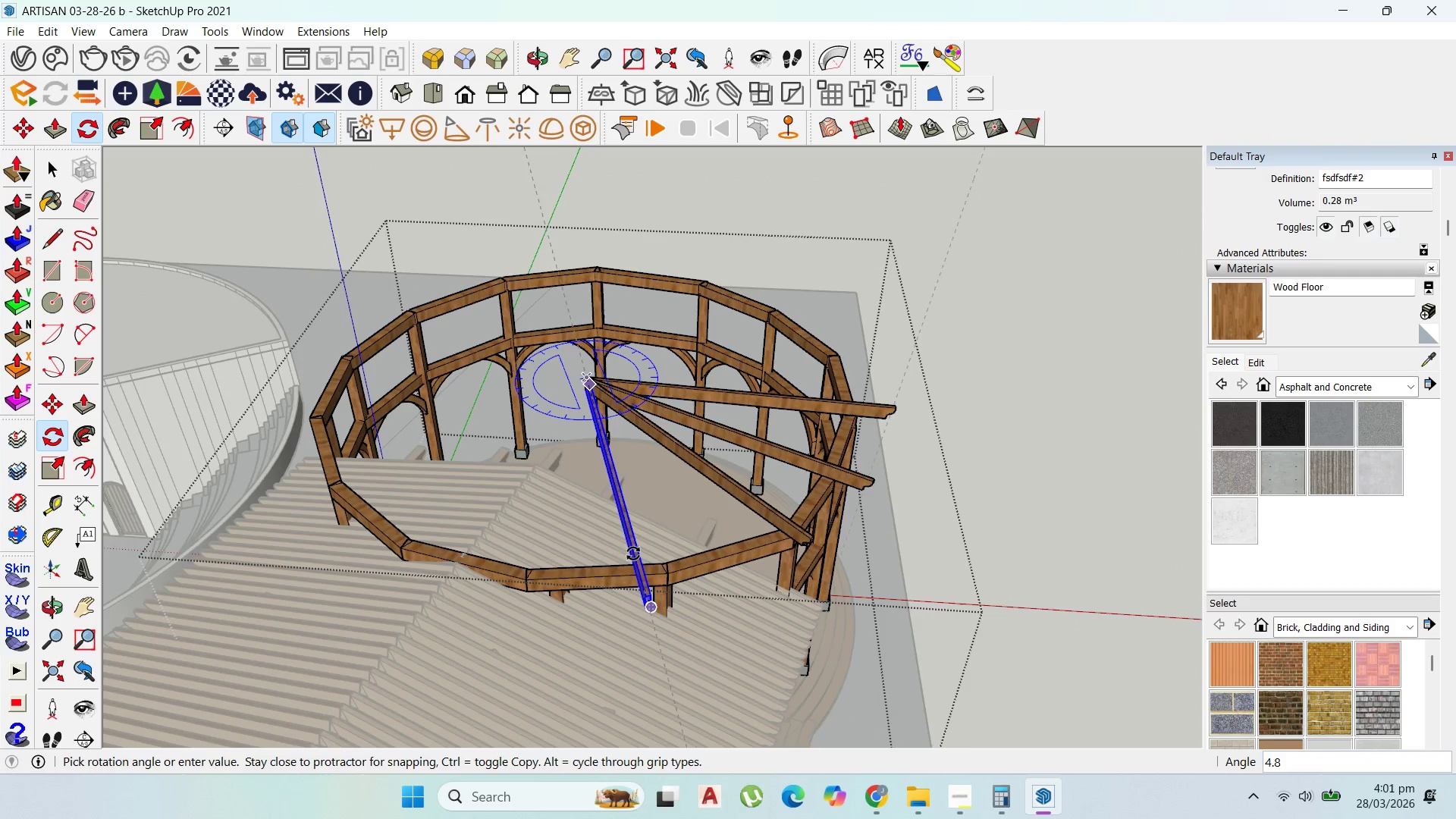 
scroll: coordinate [598, 566], scroll_direction: up, amount: 19.0
 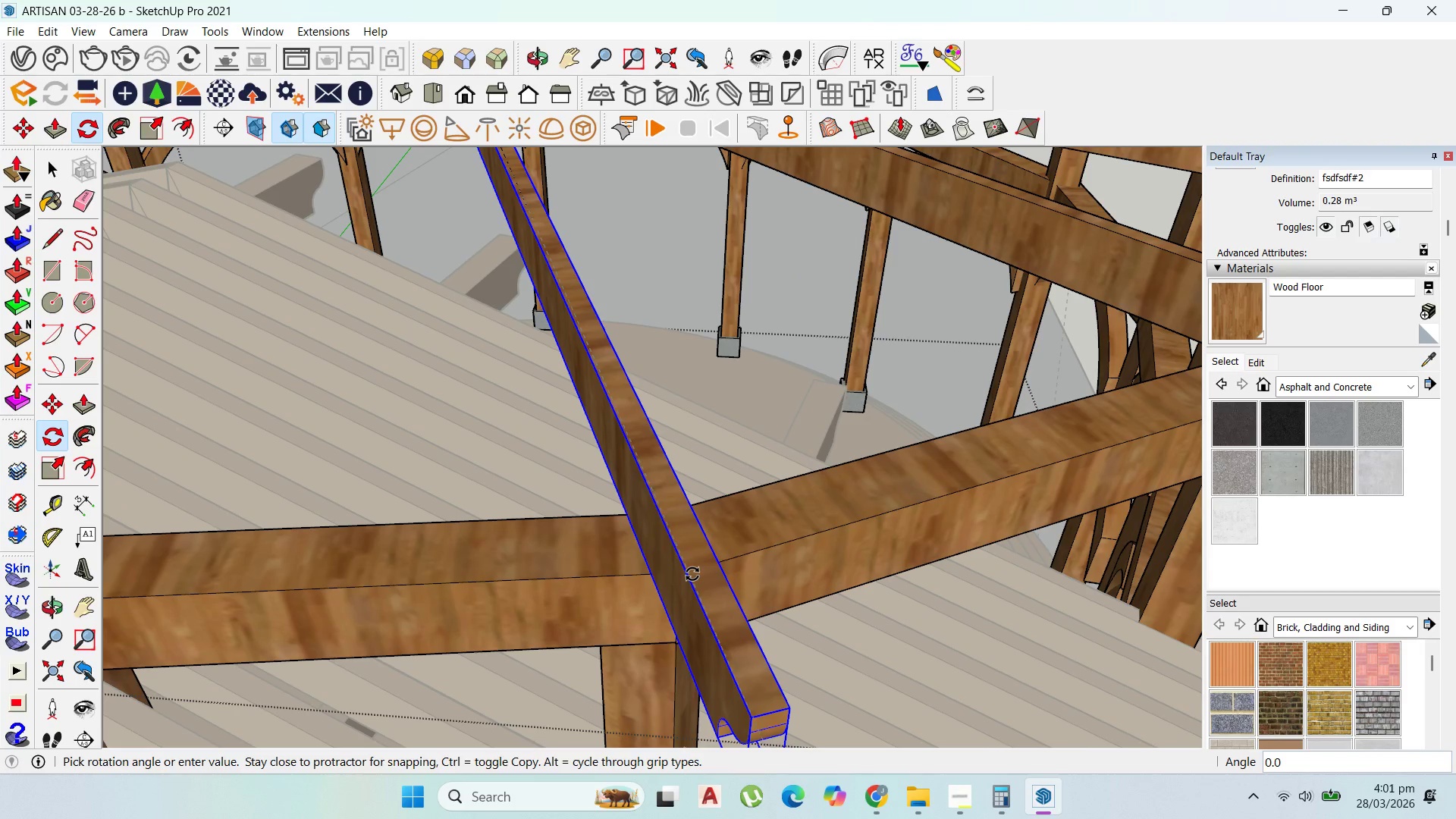 
left_click([692, 574])
 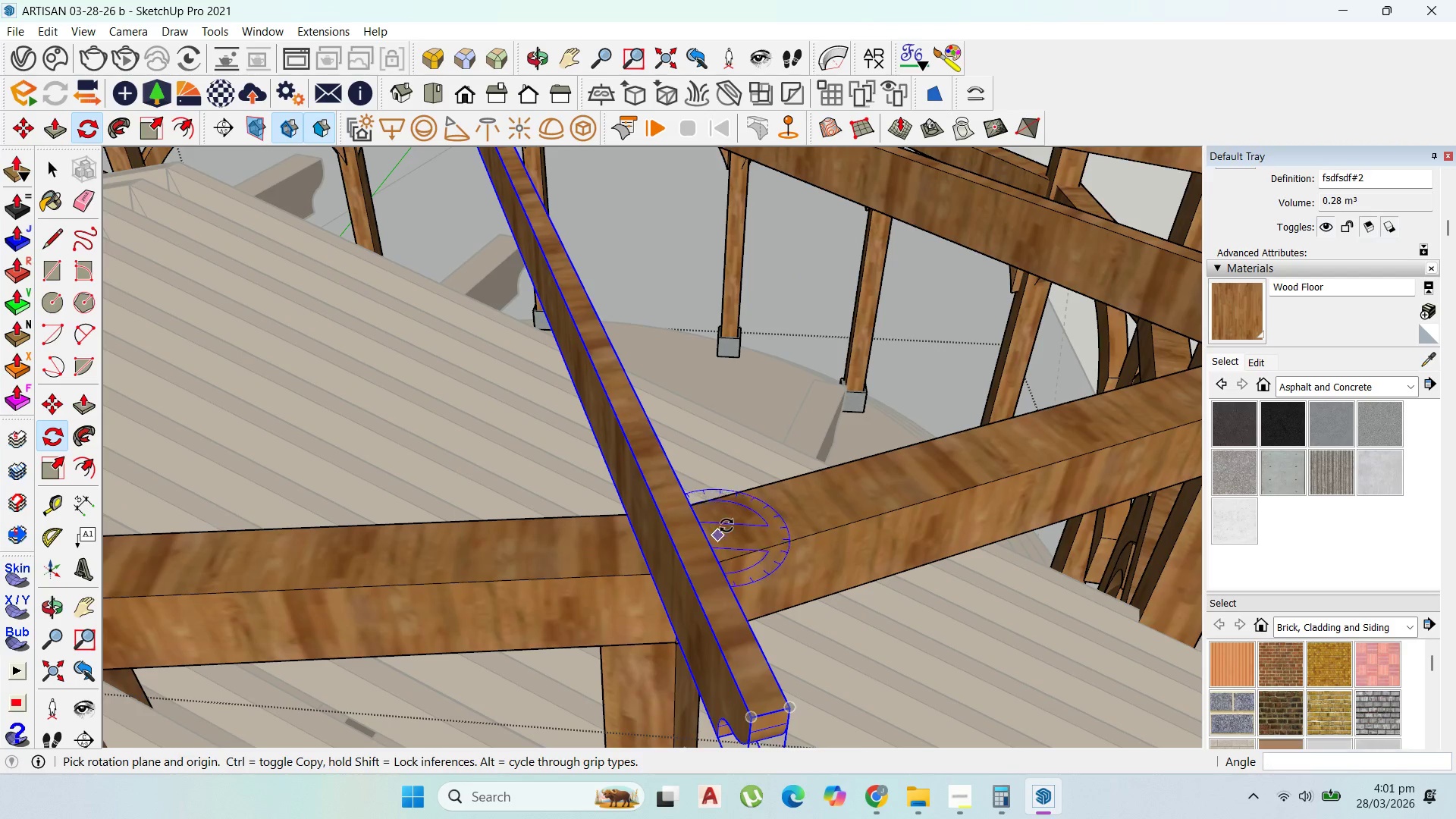 
scroll: coordinate [756, 558], scroll_direction: down, amount: 15.0
 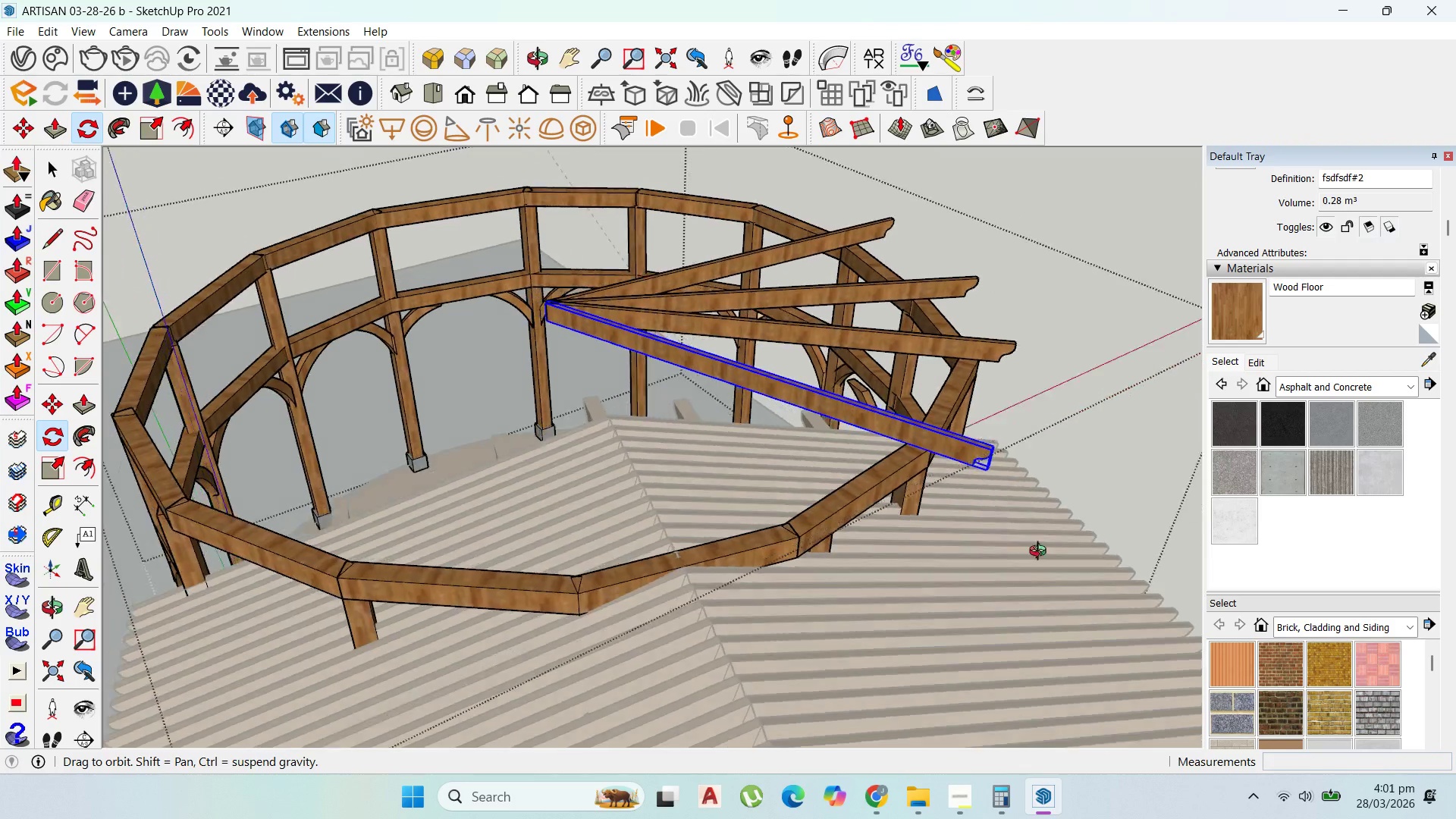 
scroll: coordinate [576, 402], scroll_direction: up, amount: 22.0
 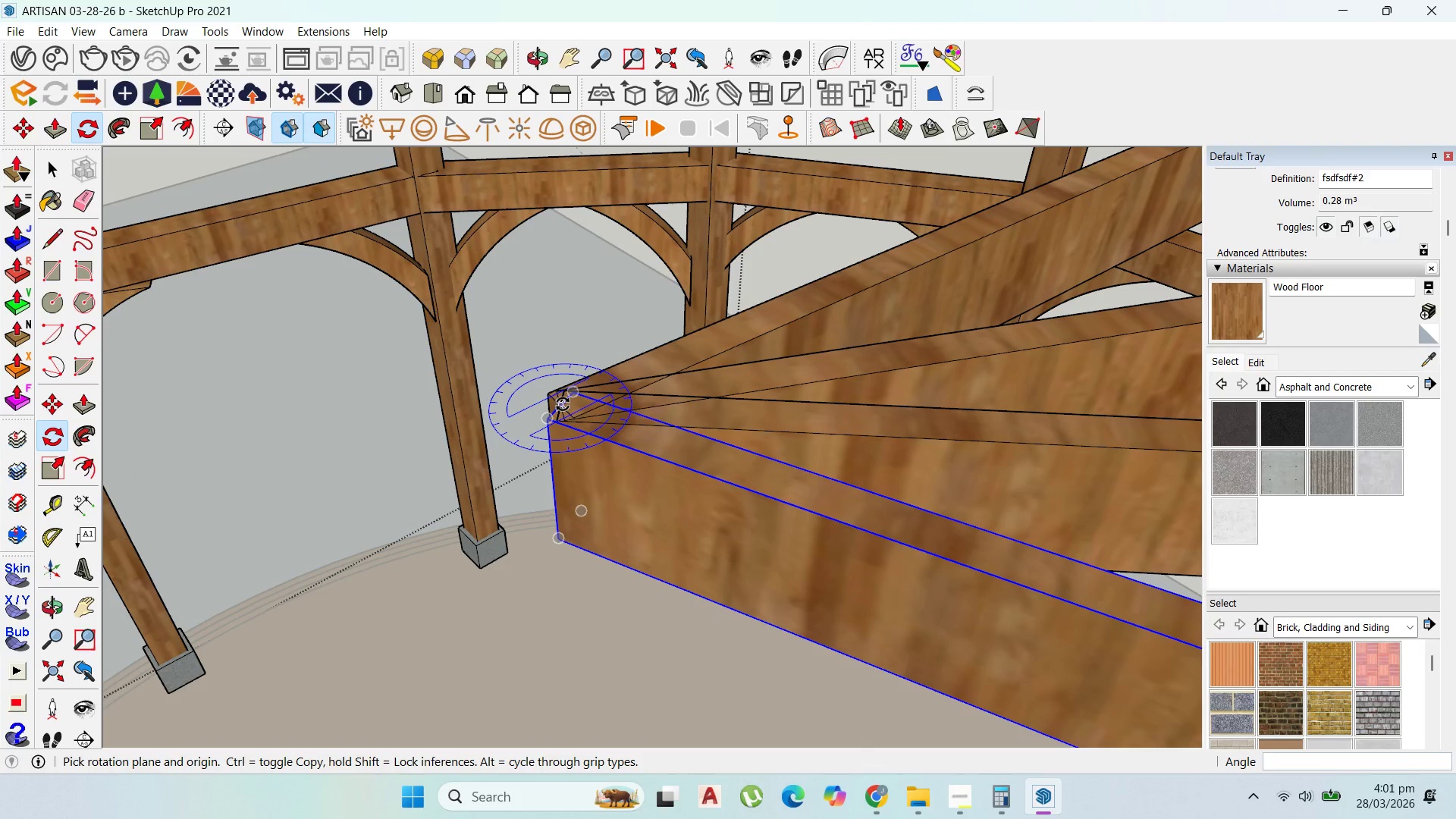 
left_click([563, 404])
 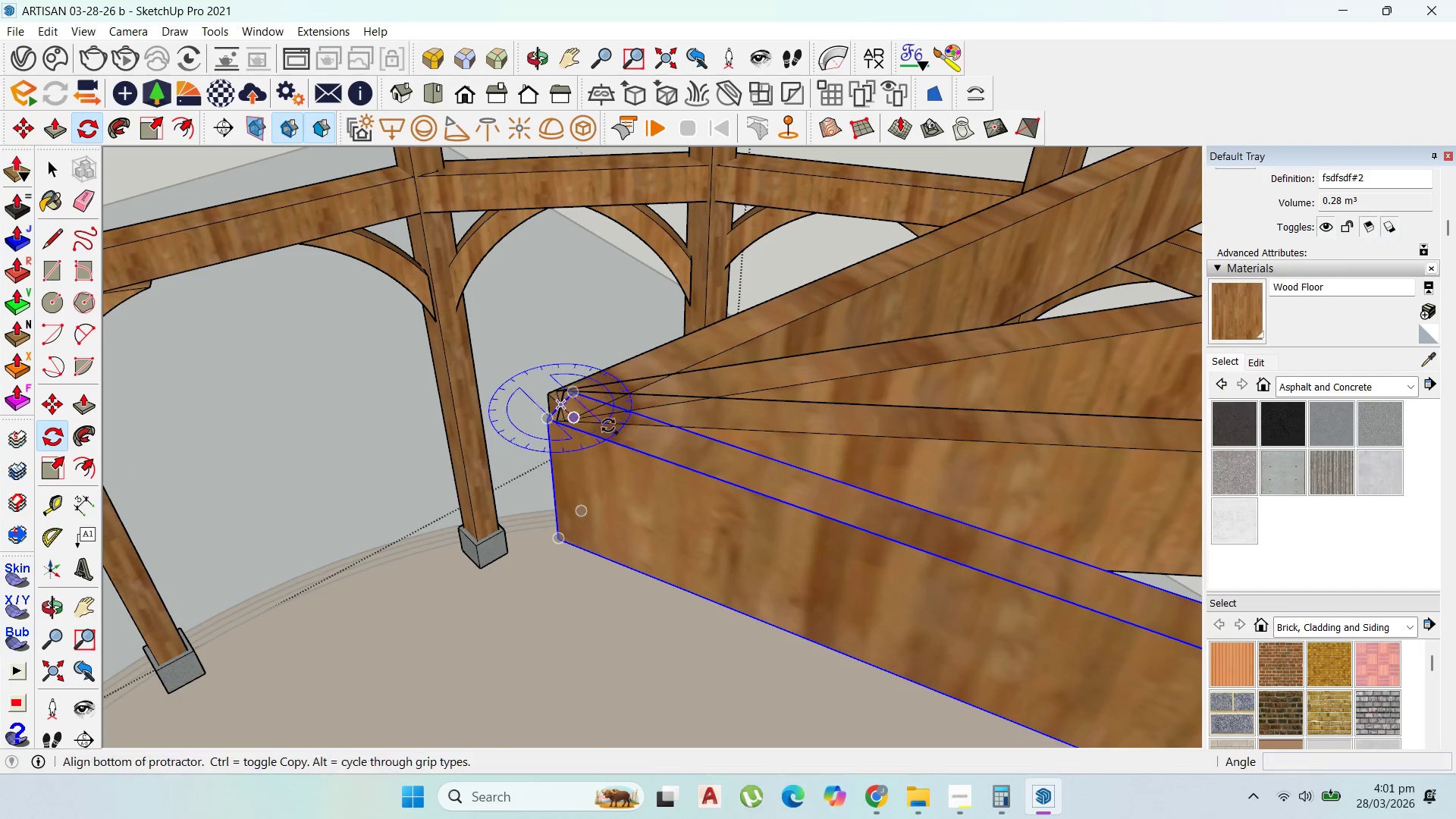 
key(Control+ControlLeft)
 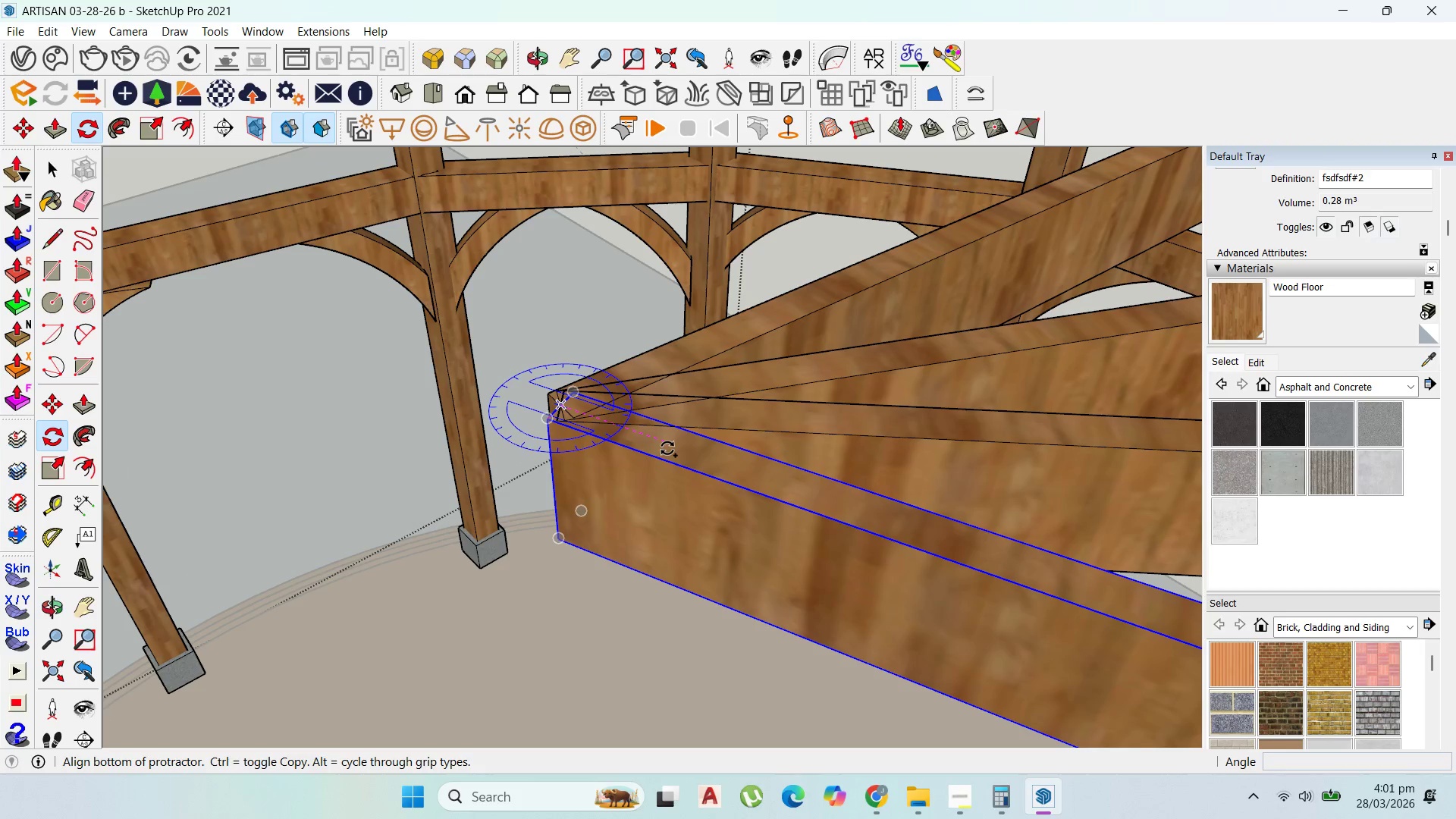 
left_click([667, 448])
 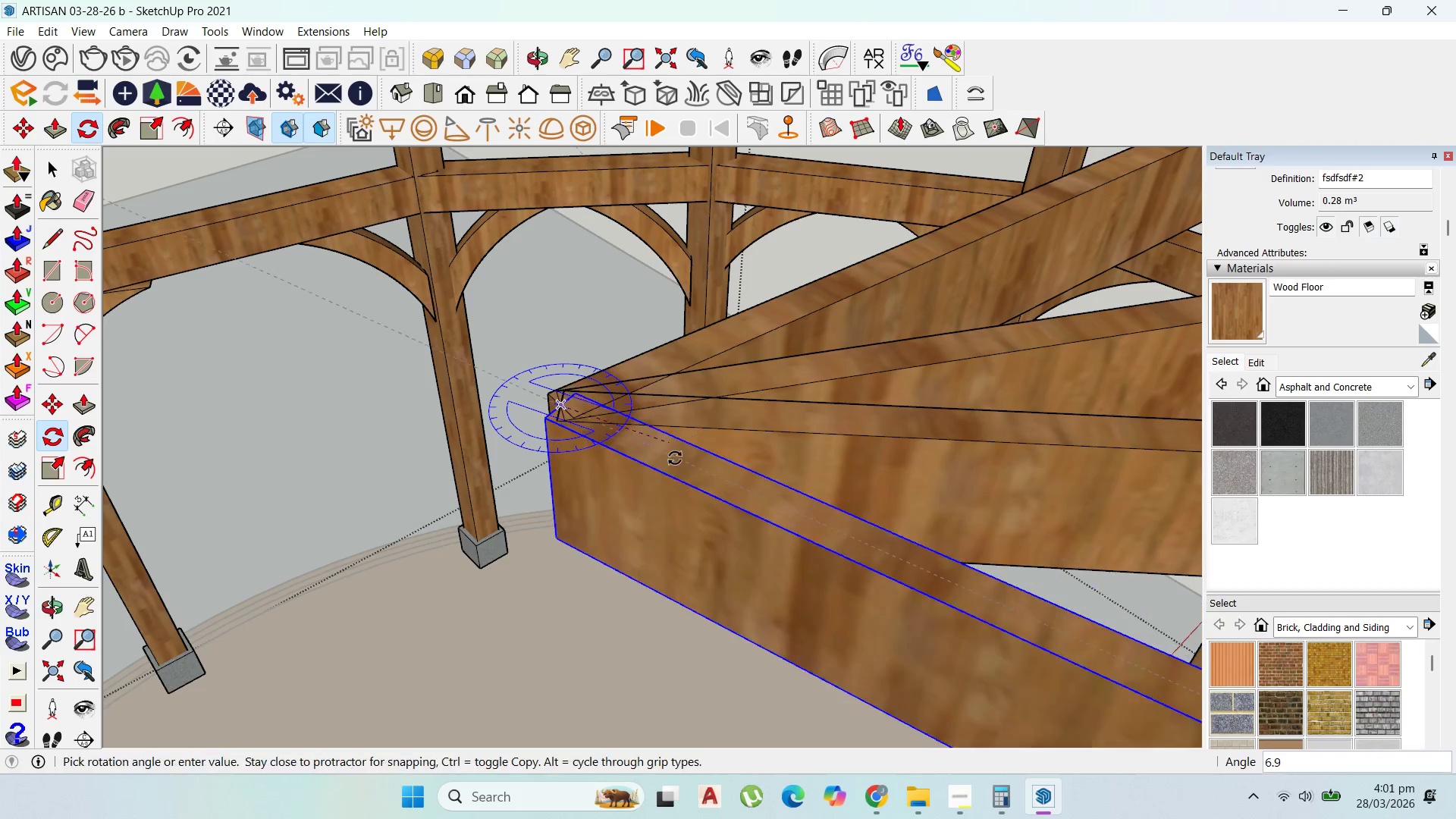 
key(Control+ControlLeft)
 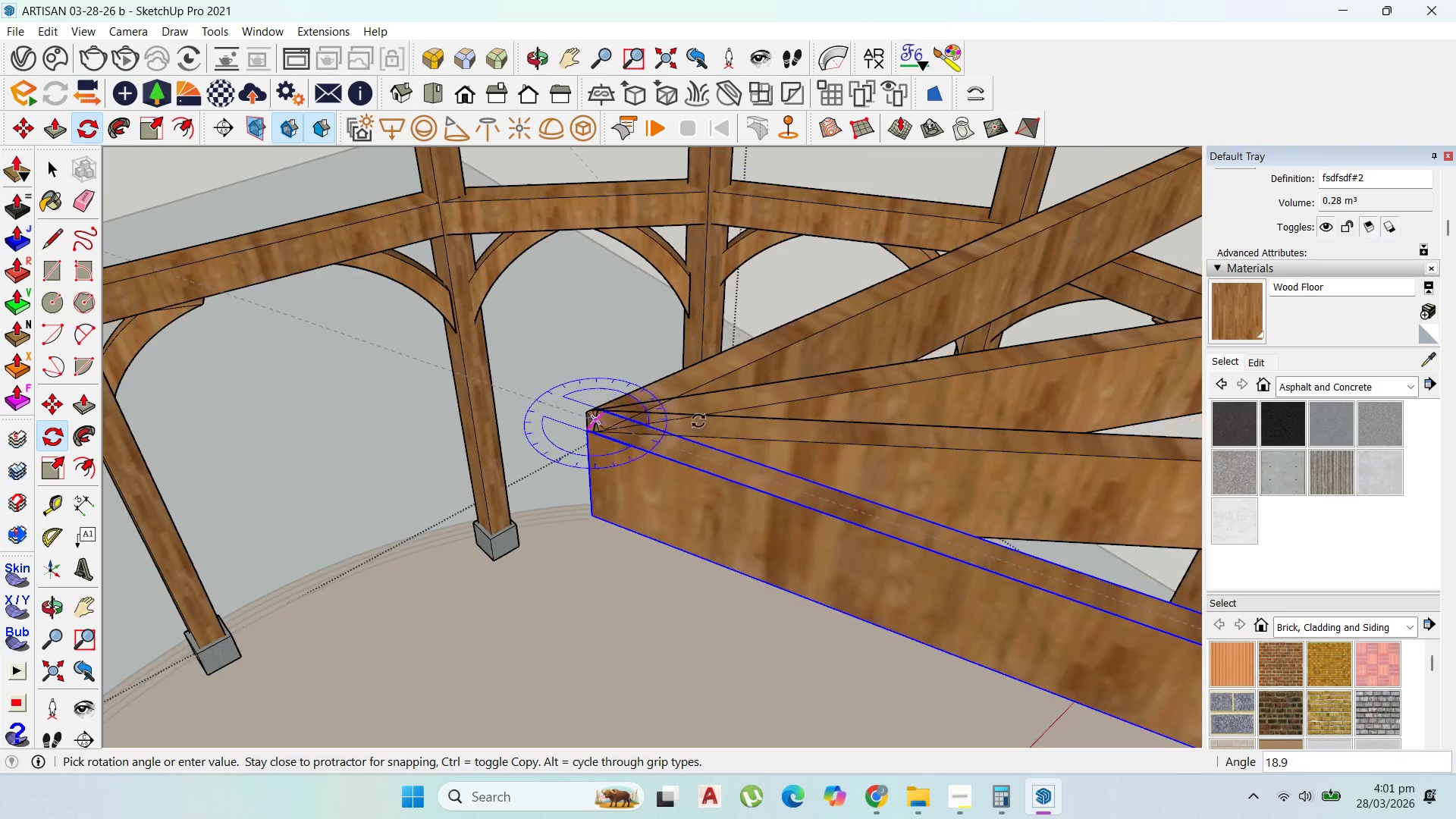 
scroll: coordinate [871, 441], scroll_direction: down, amount: 27.0
 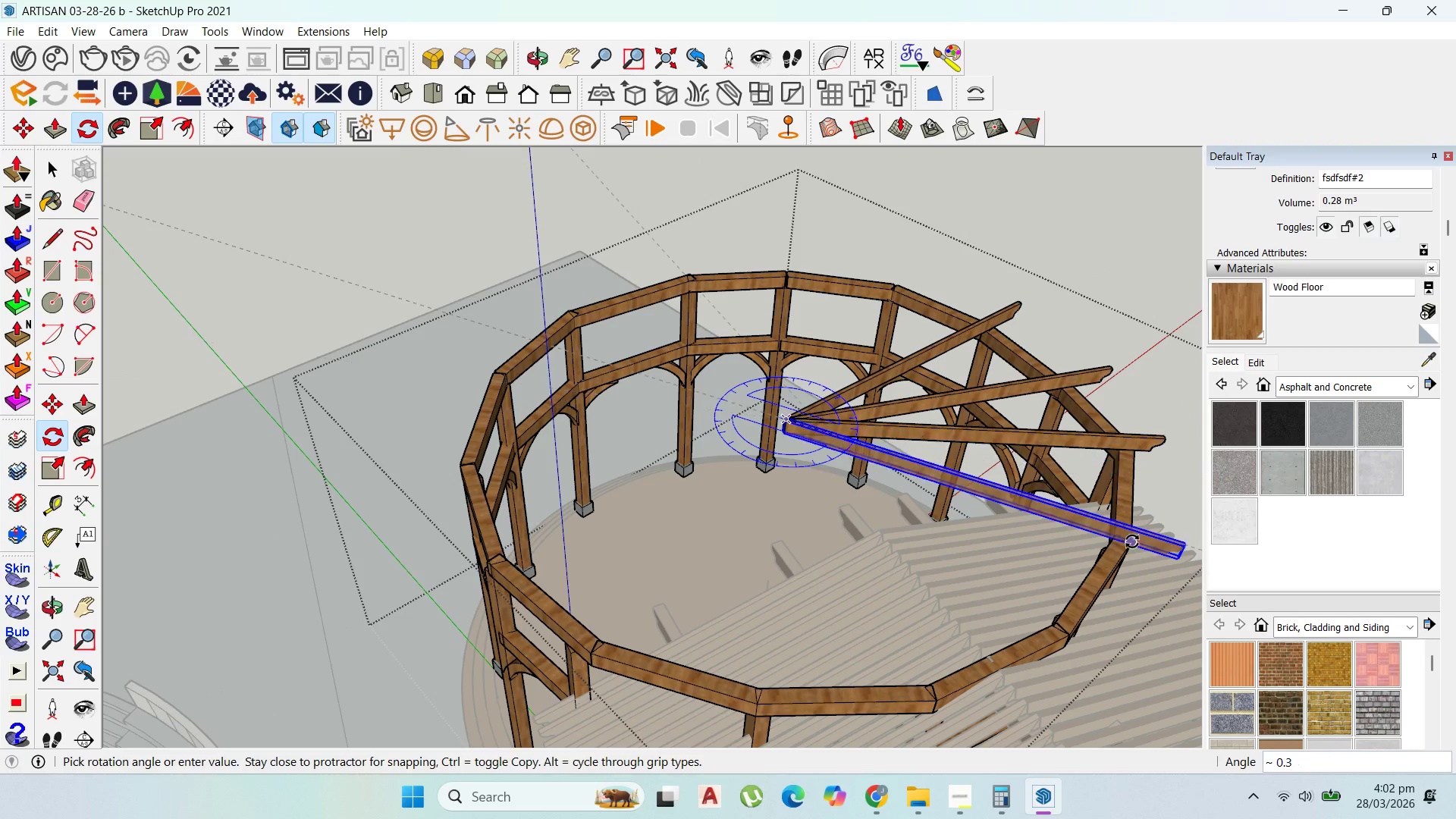 
left_click([1131, 541])
 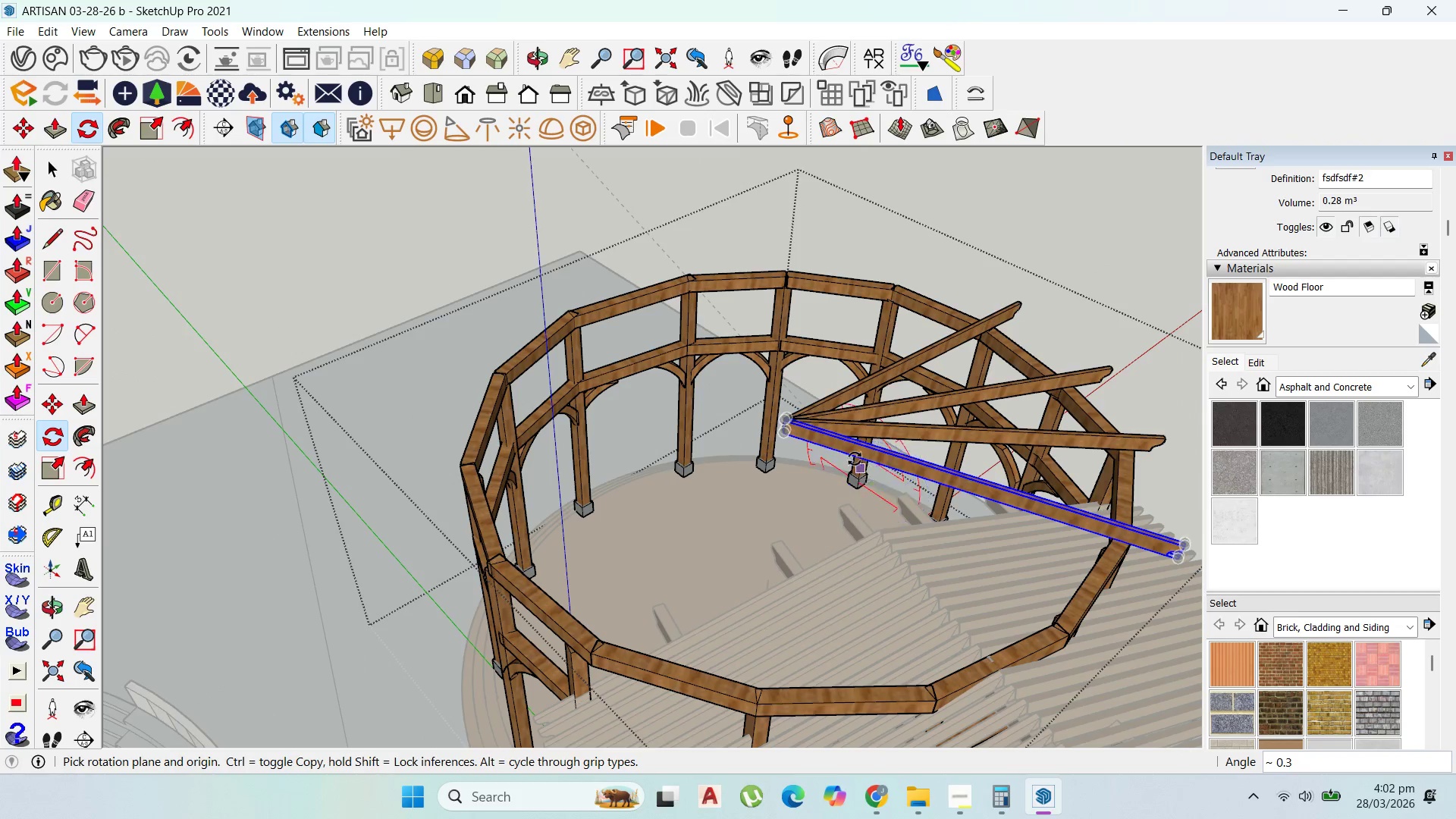 
scroll: coordinate [781, 425], scroll_direction: up, amount: 22.0
 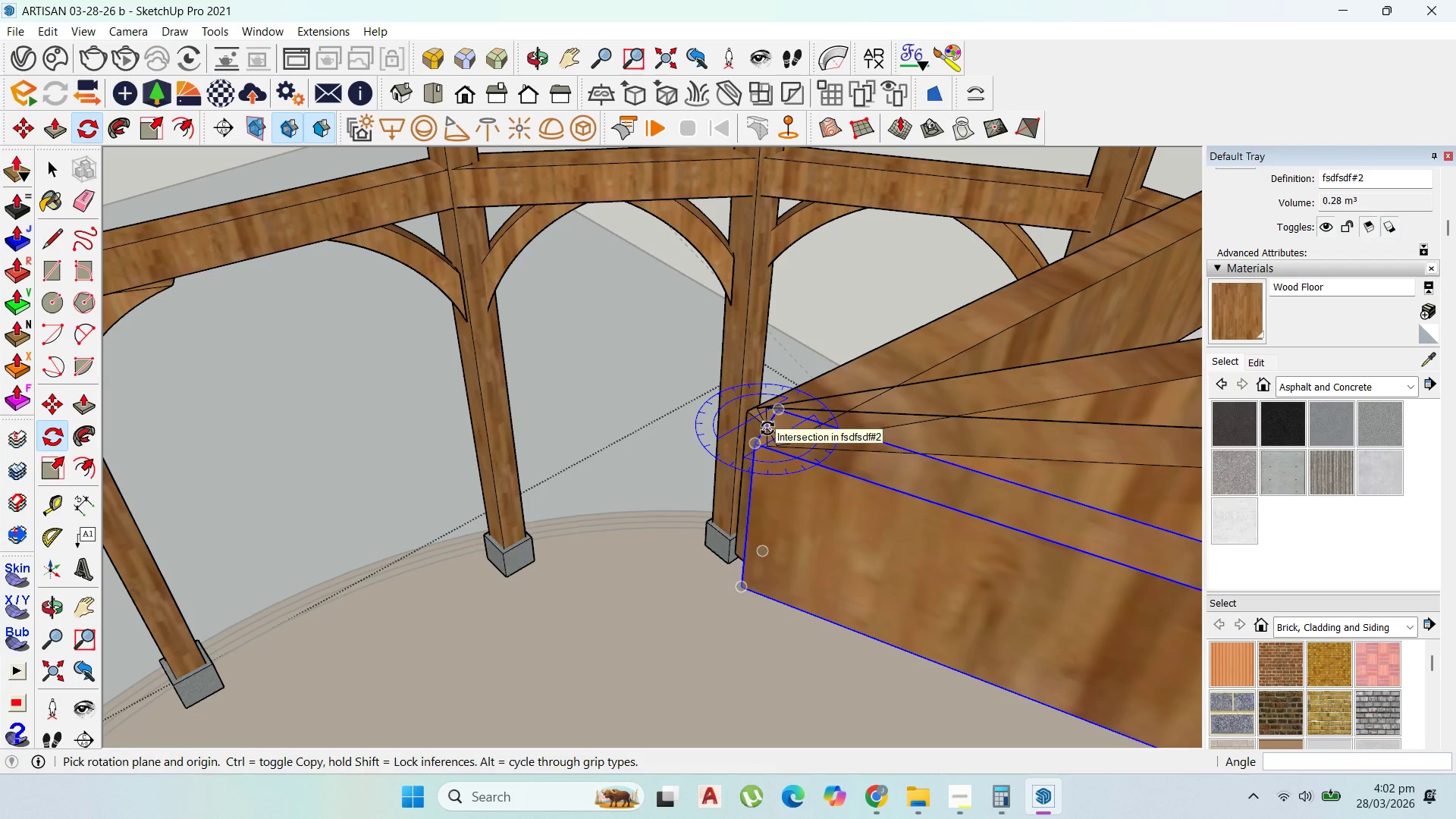 
key(Control+ControlLeft)
 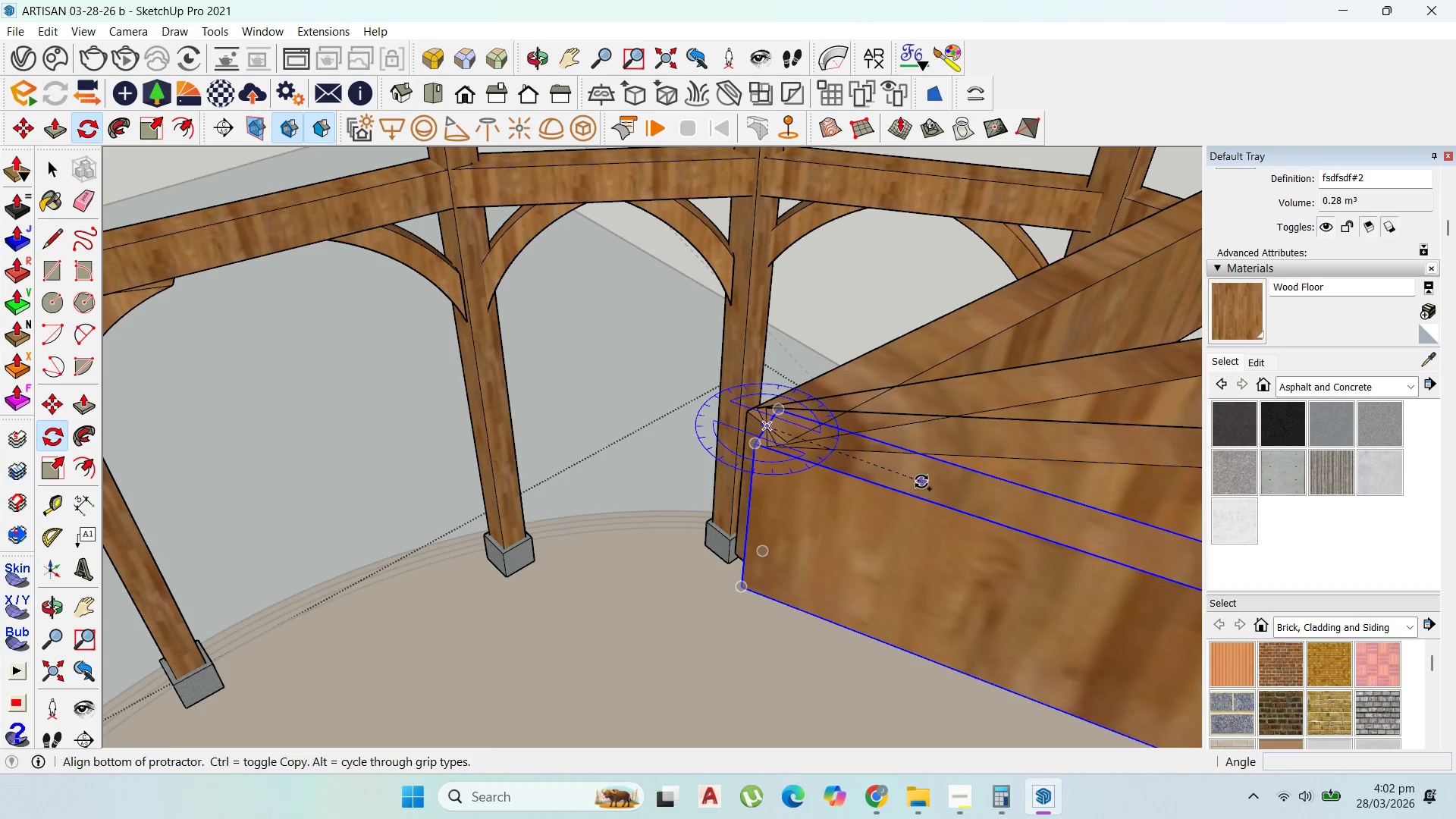 
key(Control+ControlLeft)
 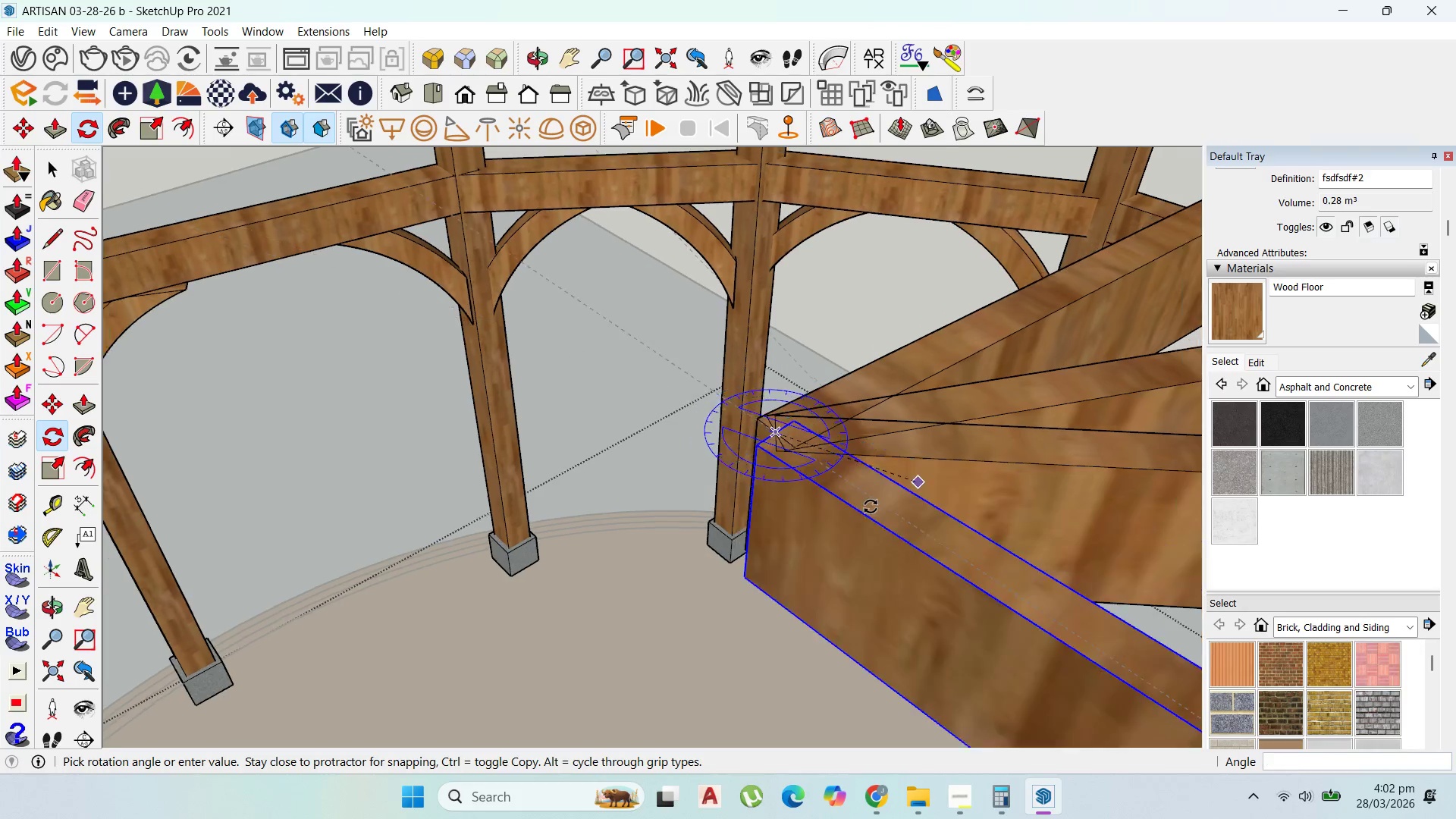 
key(Control+ControlLeft)
 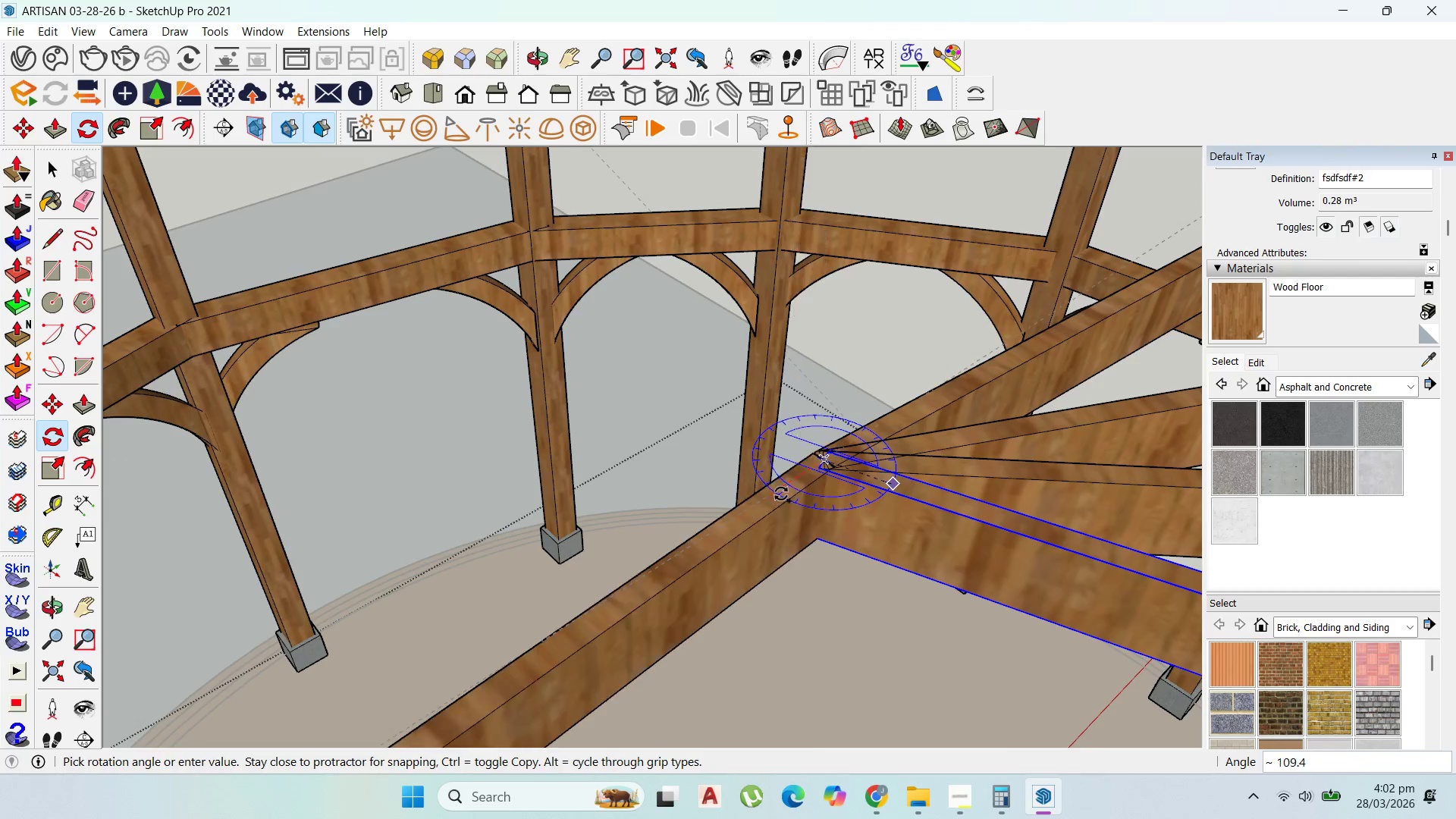 
scroll: coordinate [1028, 626], scroll_direction: down, amount: 29.0
 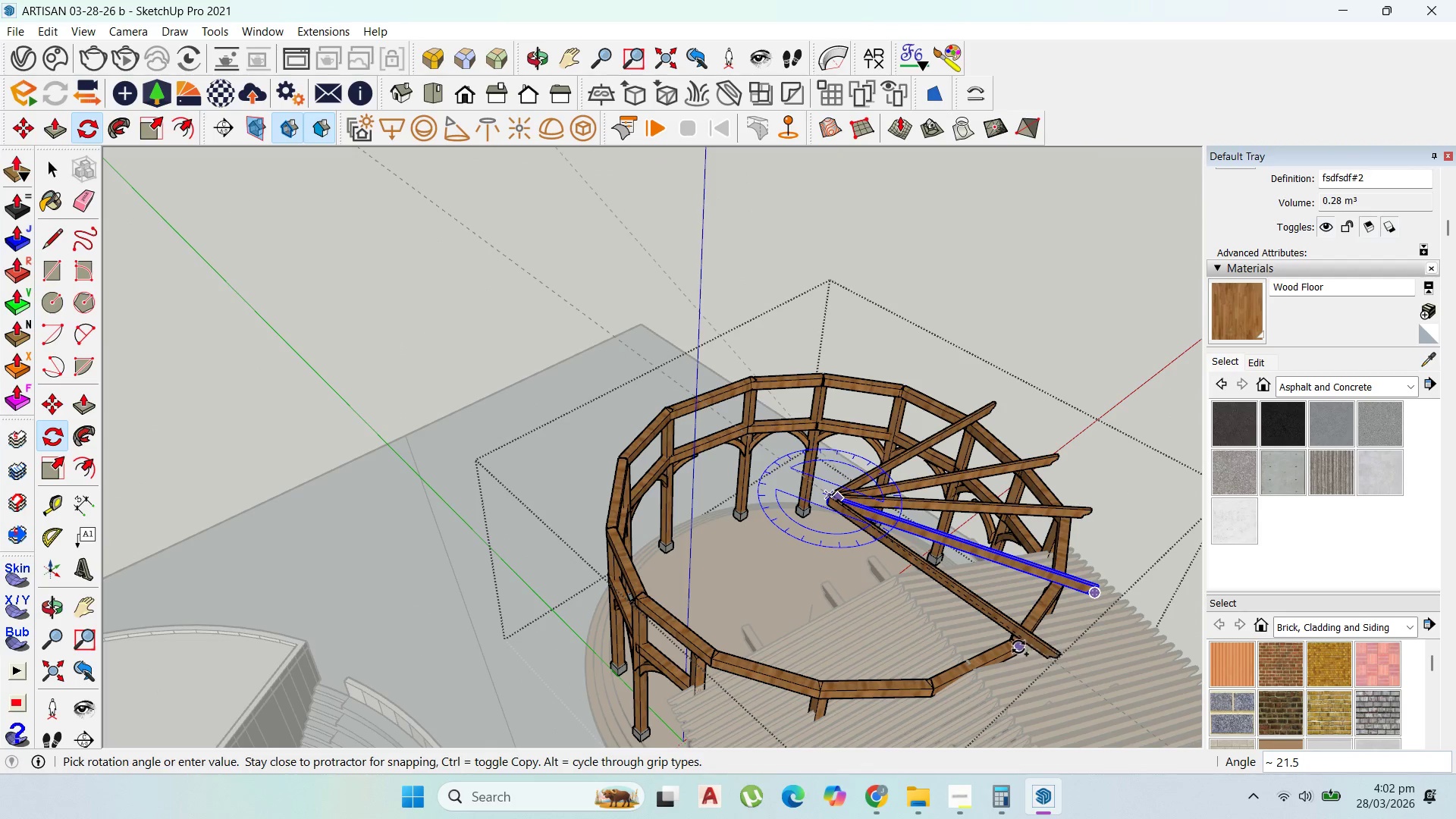 
left_click([1018, 647])
 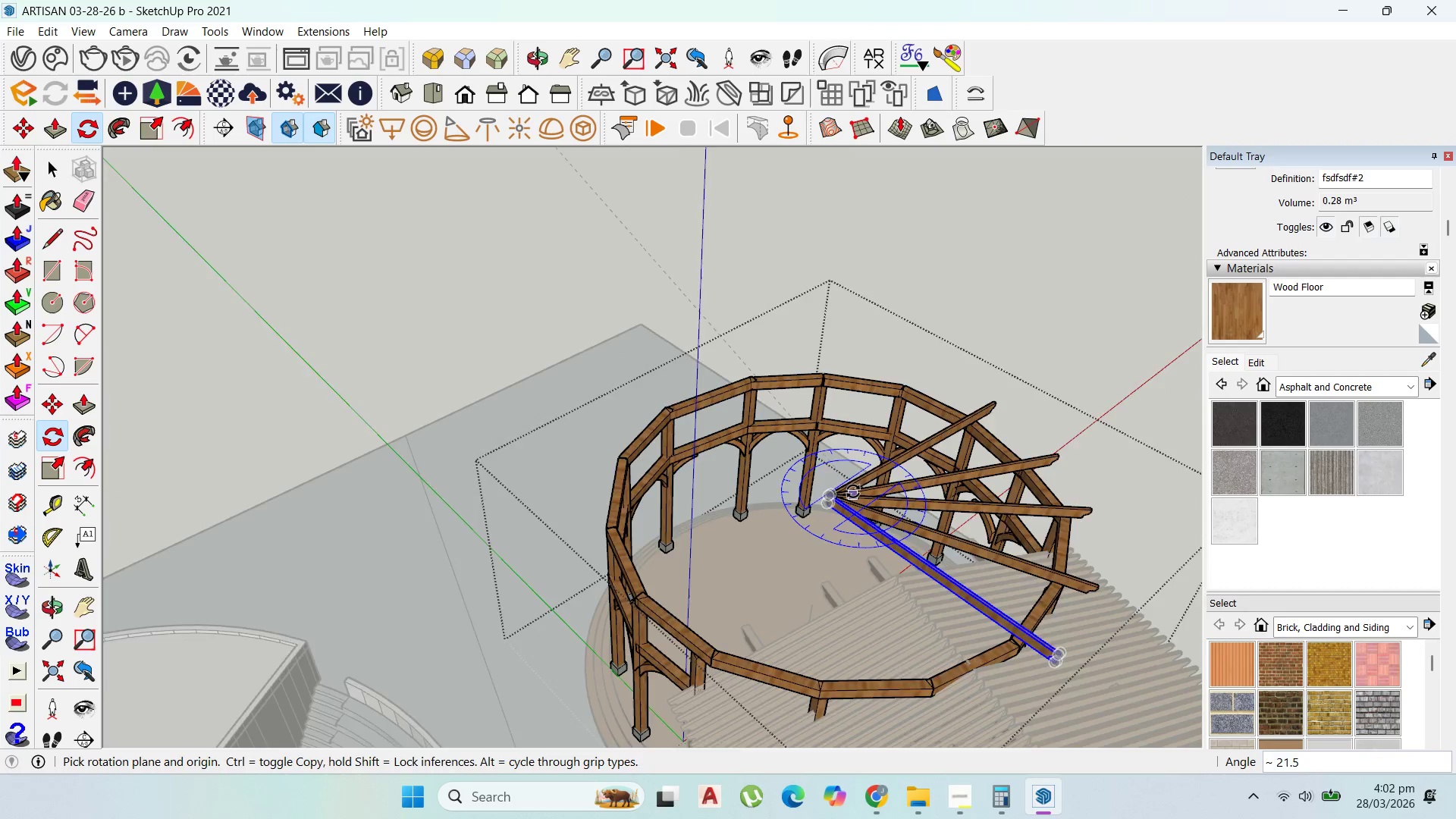 
scroll: coordinate [809, 497], scroll_direction: up, amount: 26.0
 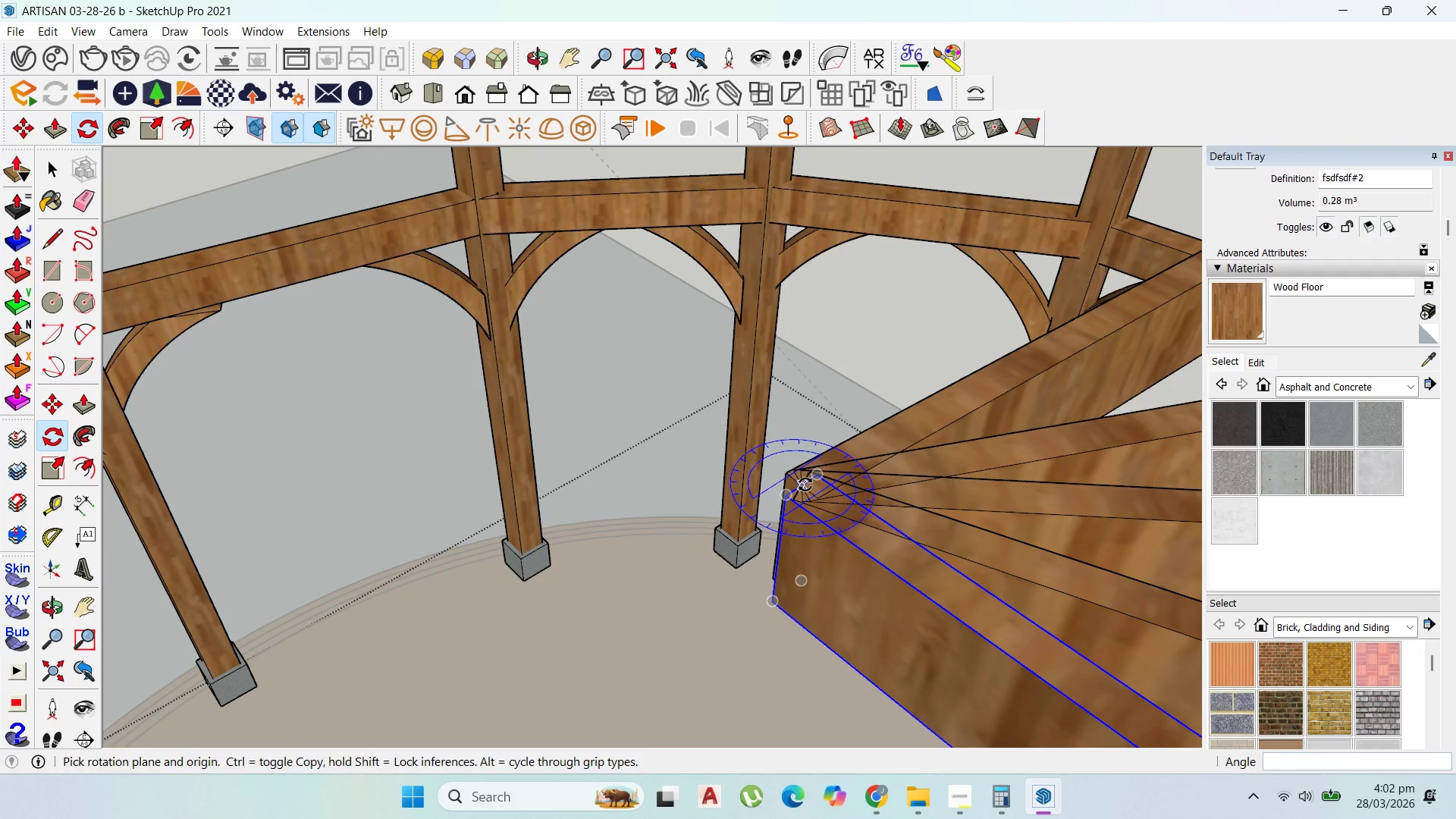 
left_click([805, 485])
 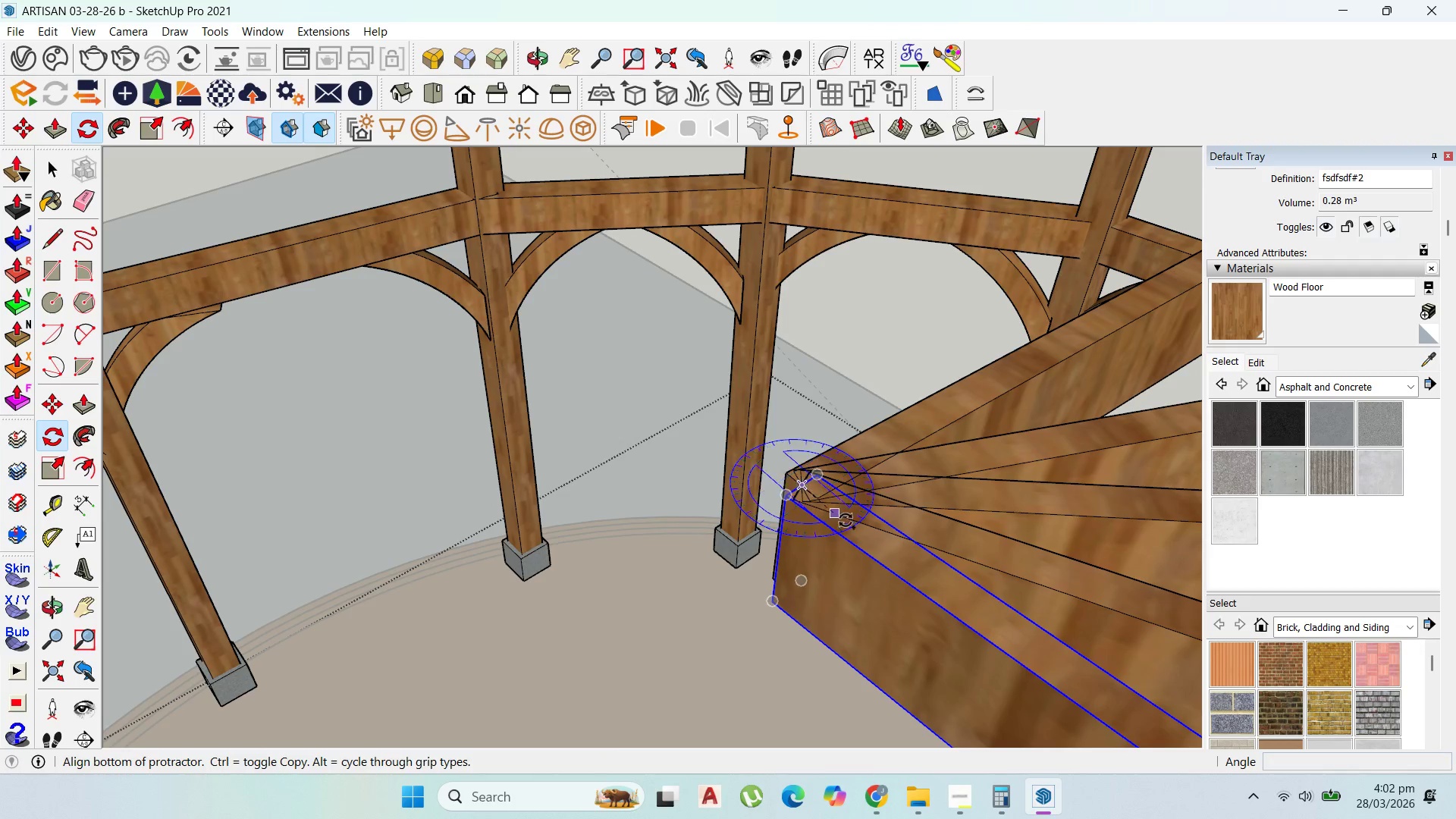 
key(Control+ControlLeft)
 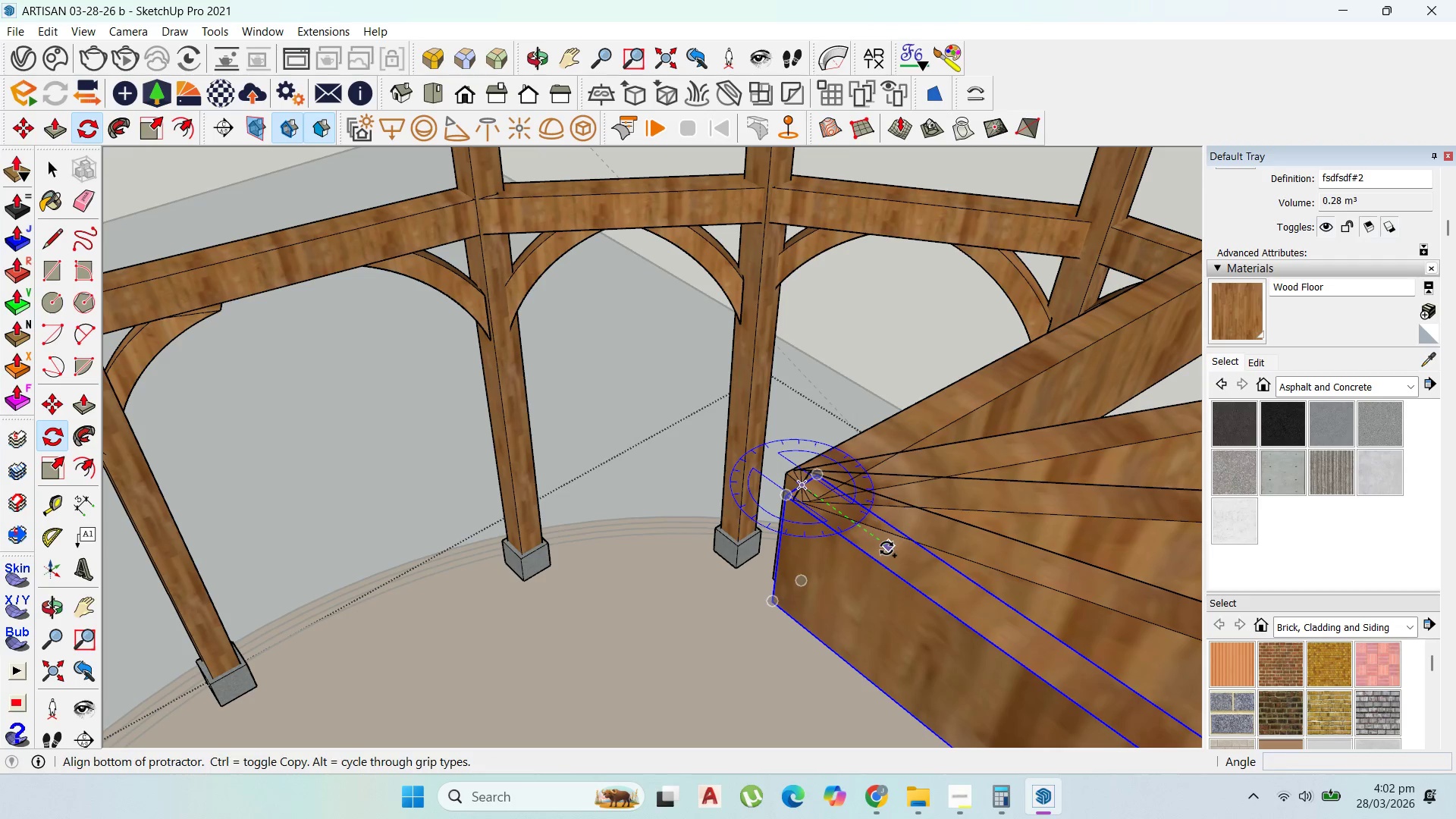 
key(Control+ControlLeft)
 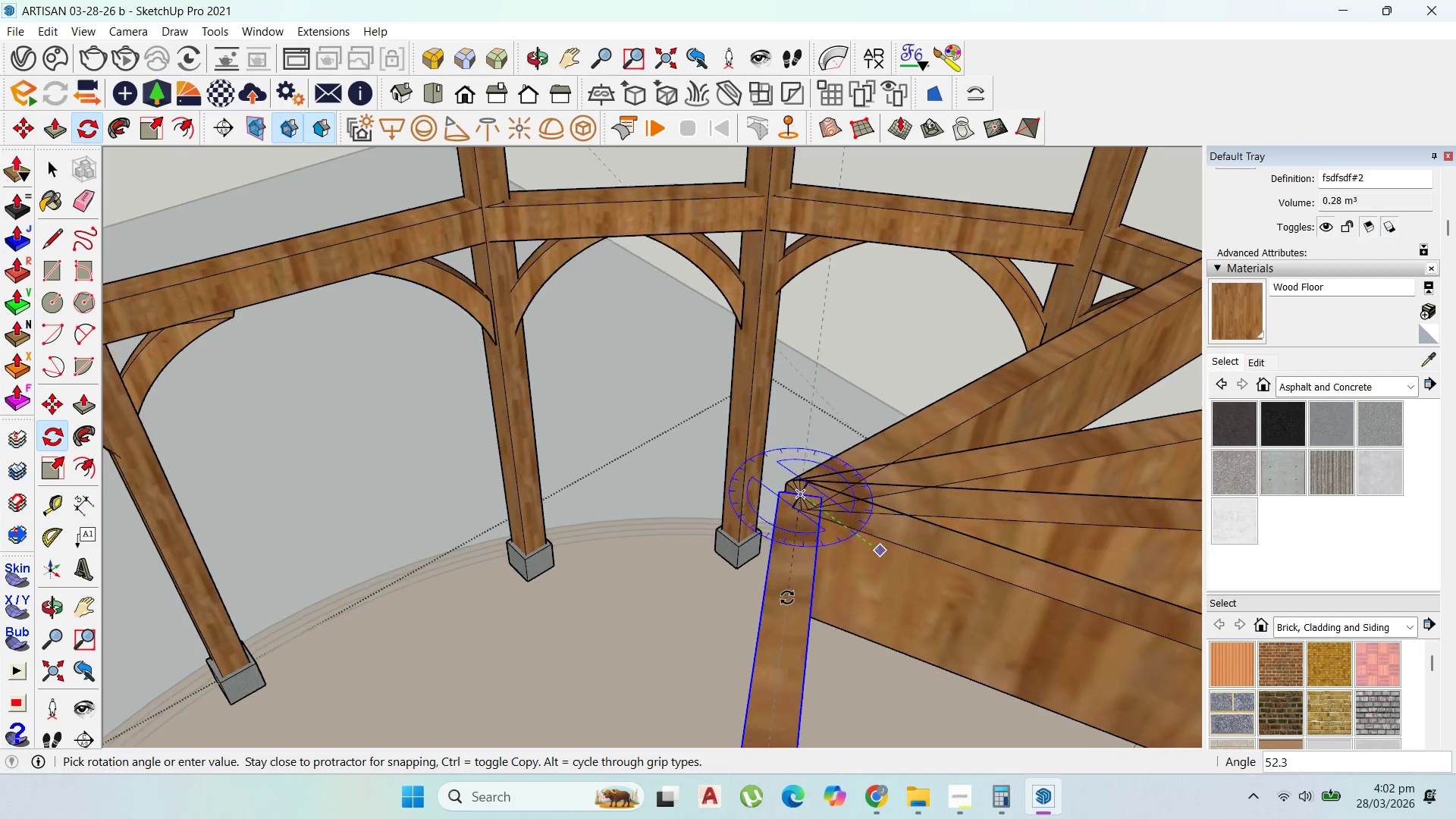 
key(Control+ControlLeft)
 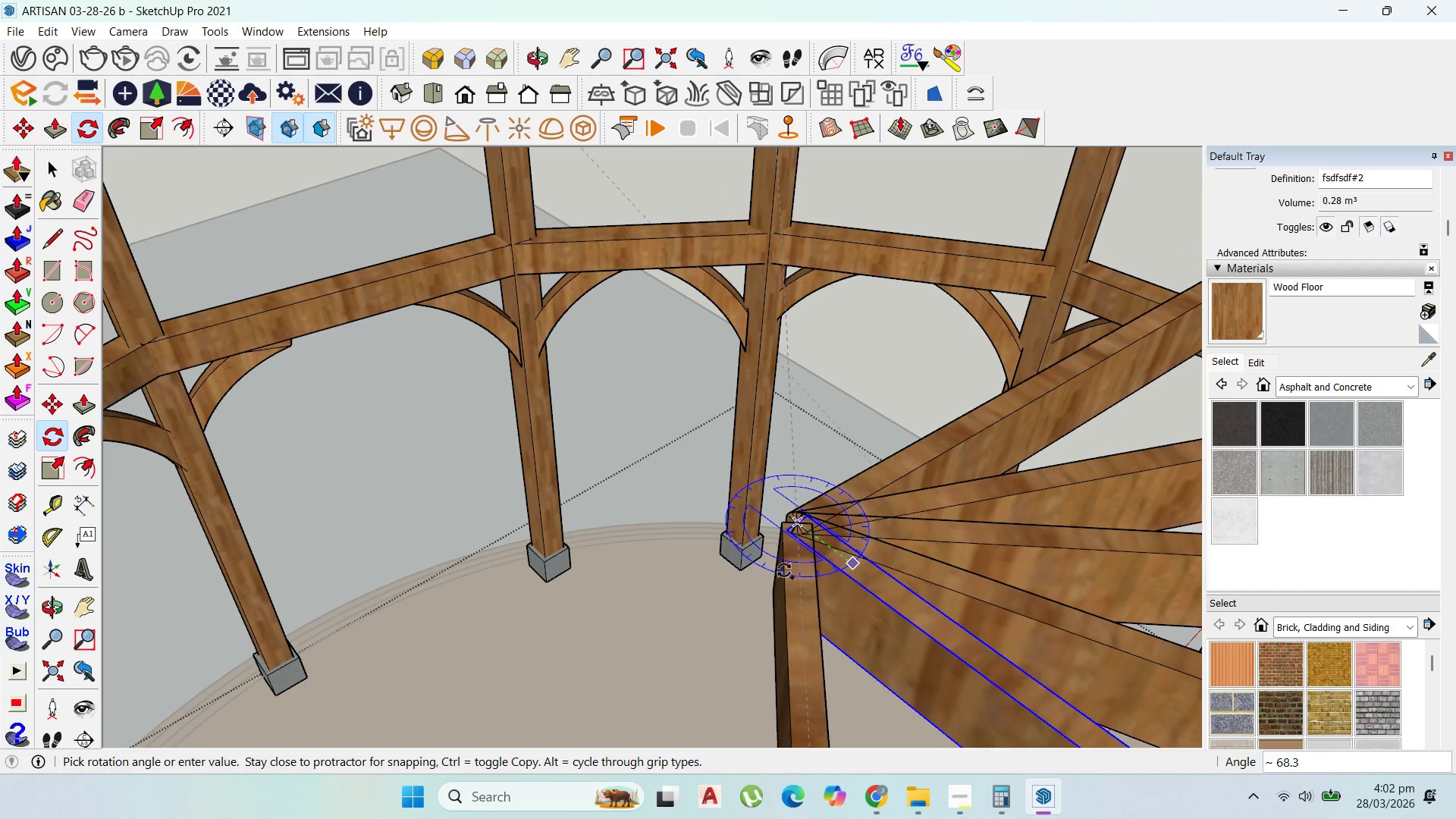 
scroll: coordinate [833, 660], scroll_direction: down, amount: 26.0
 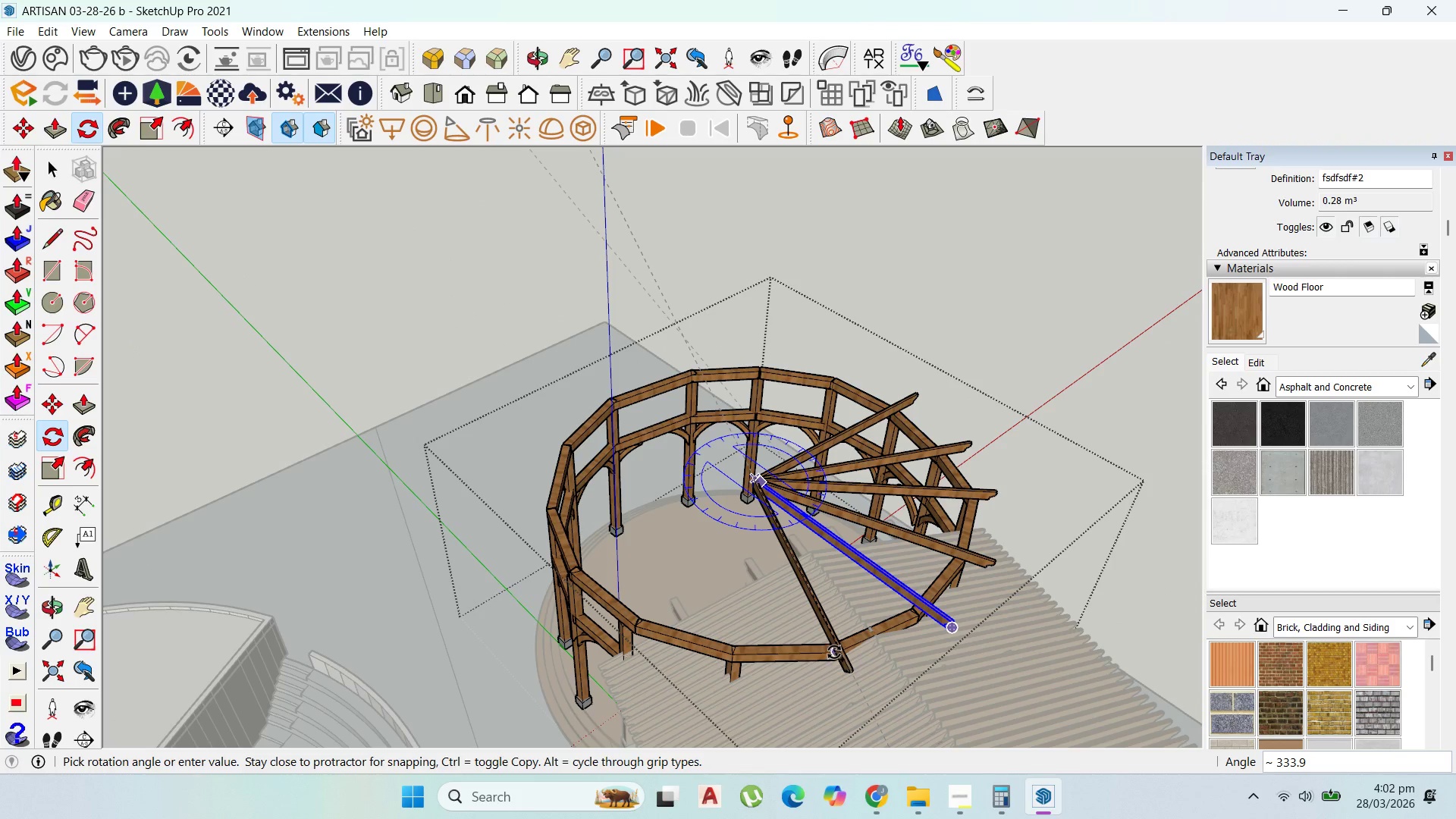 
left_click([833, 652])
 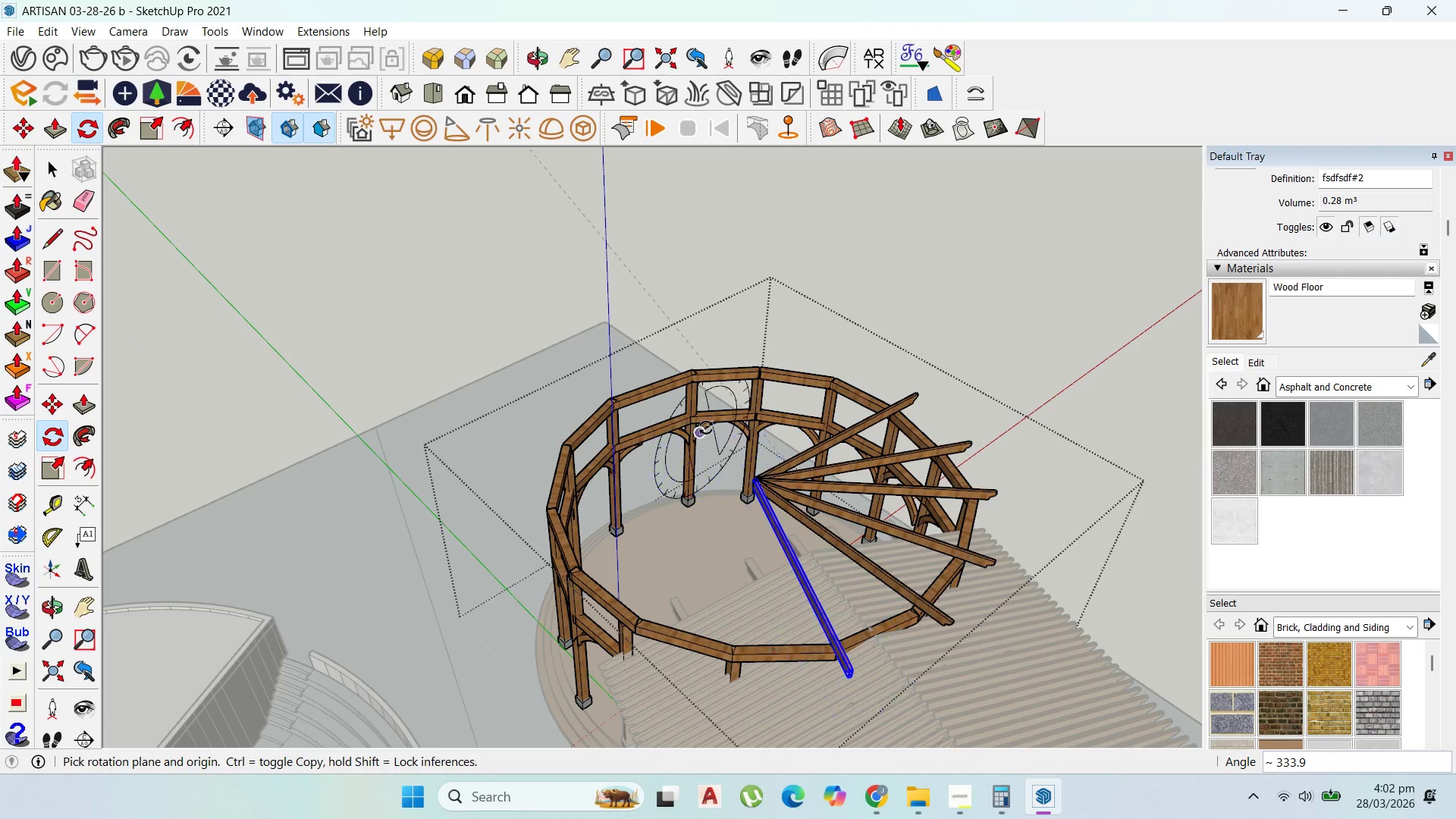 
scroll: coordinate [706, 428], scroll_direction: up, amount: 1.0
 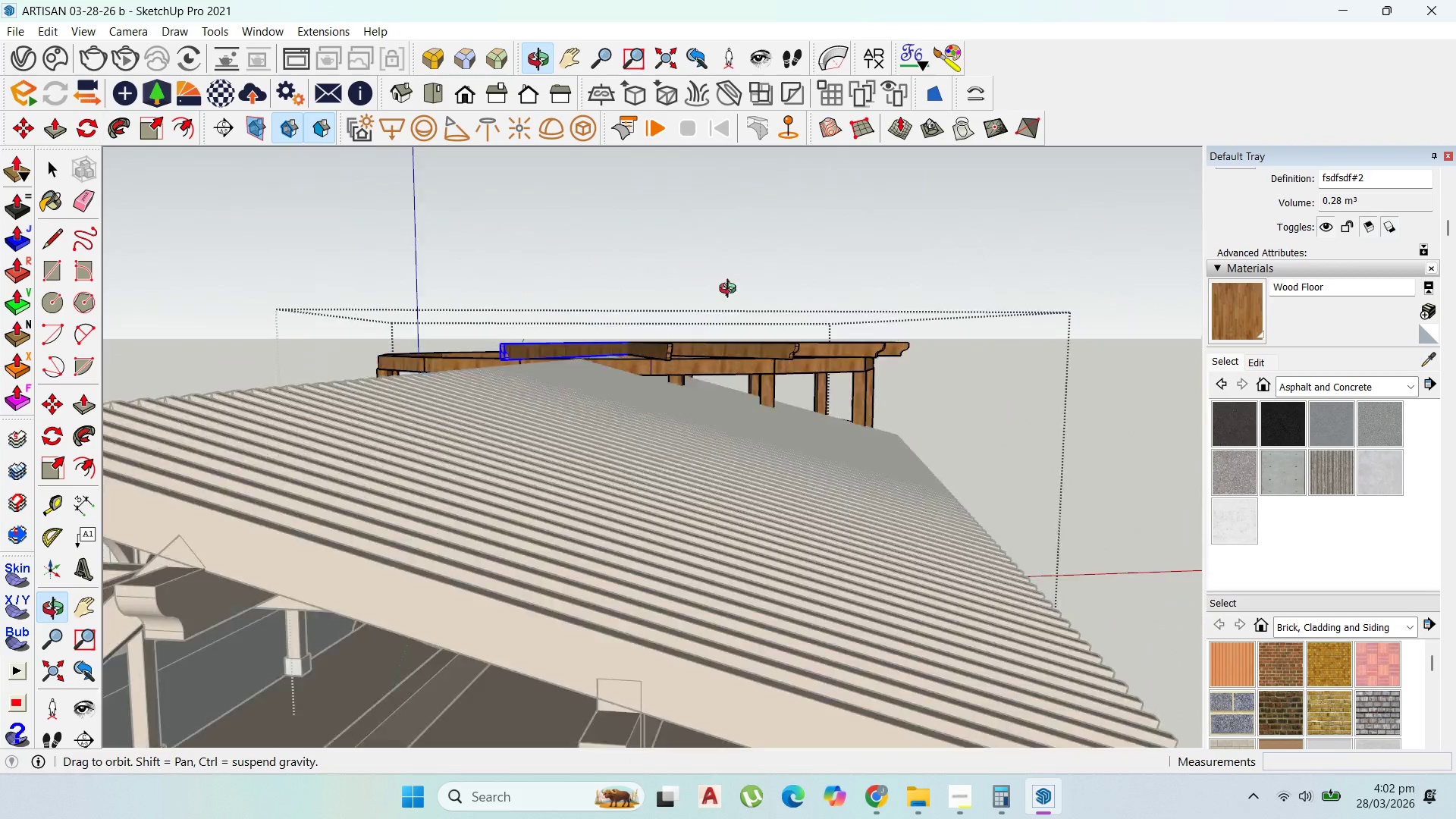 
wait(7.0)
 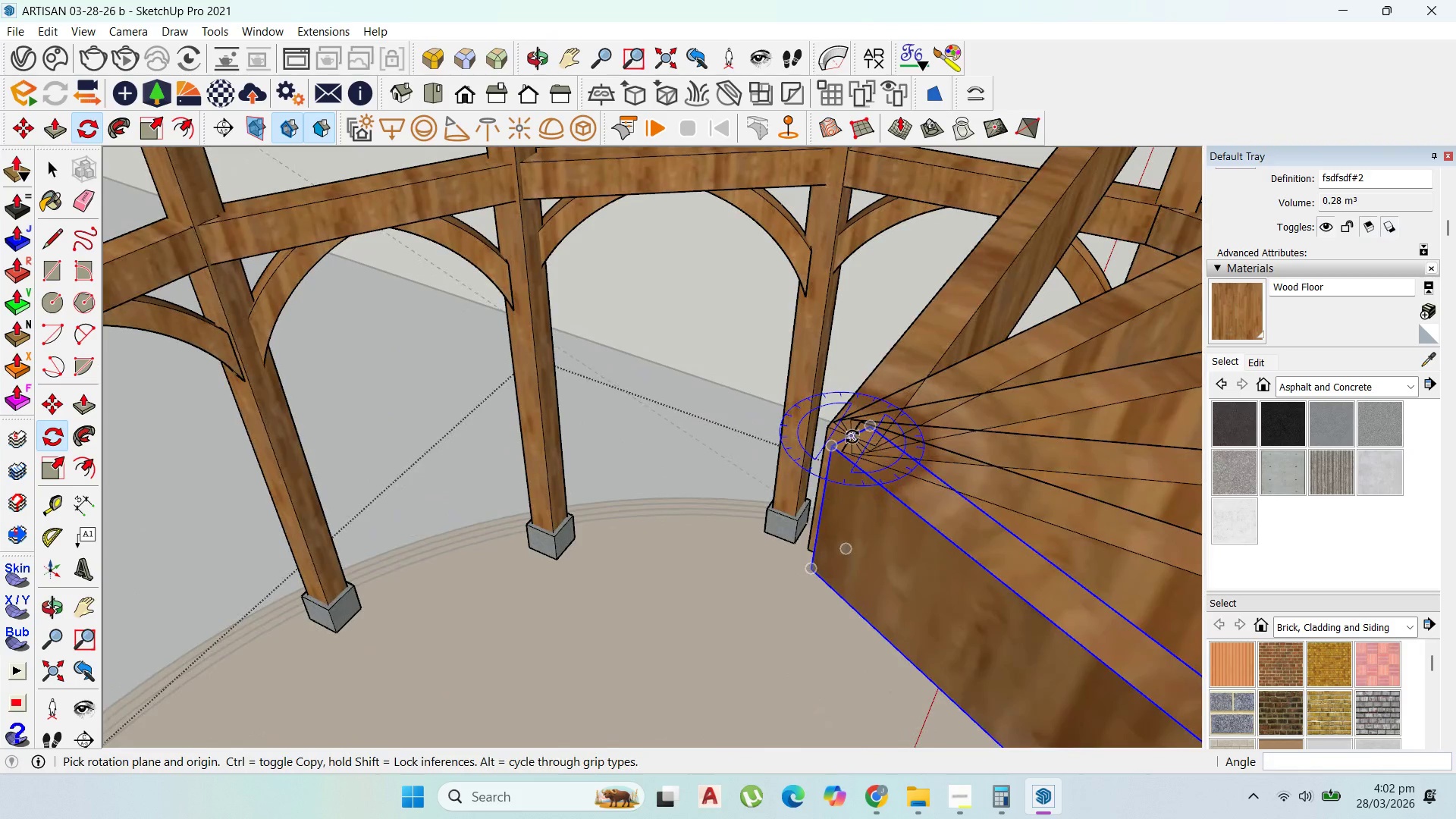 
left_click([852, 436])
 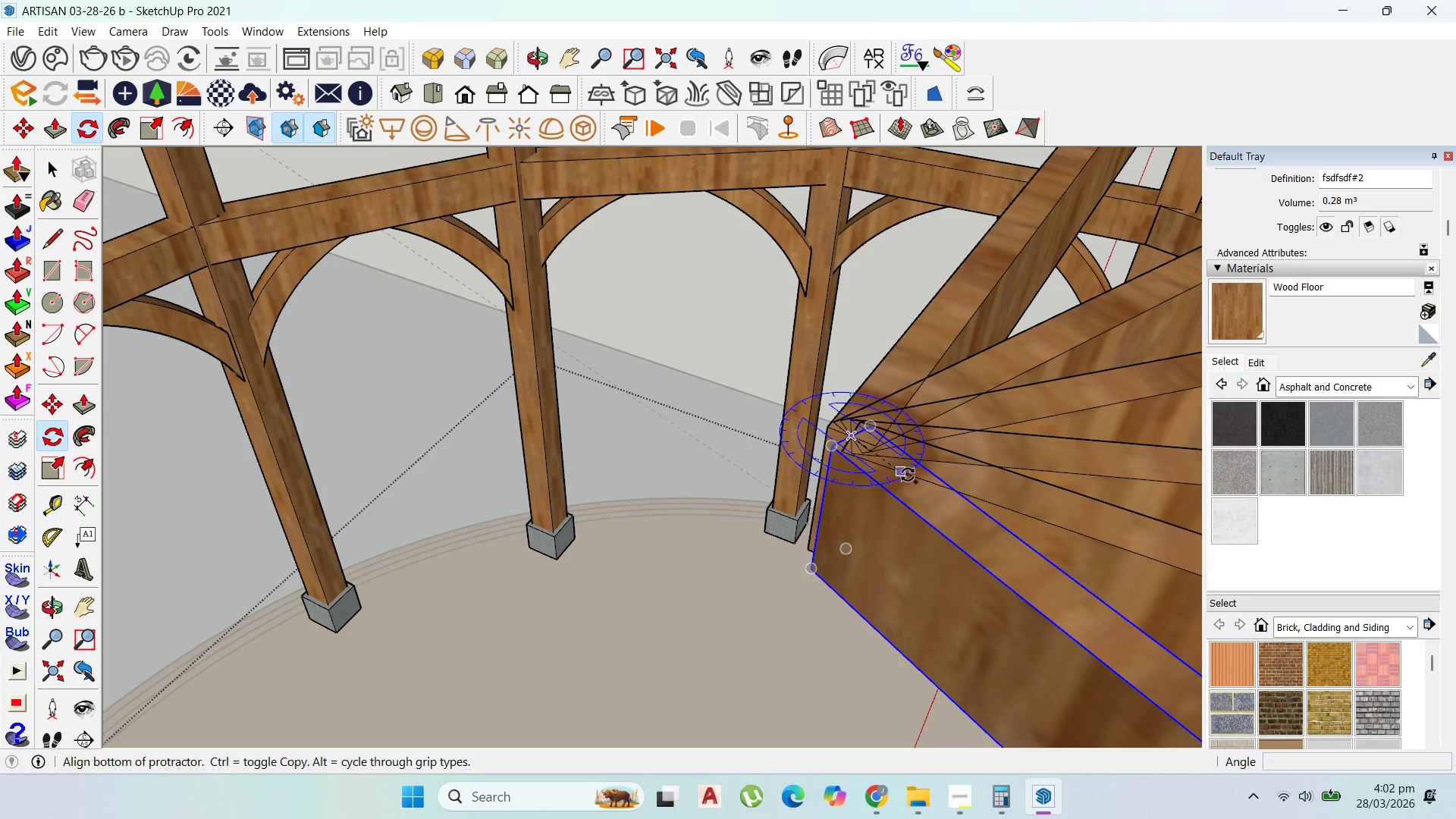 
scroll: coordinate [849, 444], scroll_direction: up, amount: 19.0
 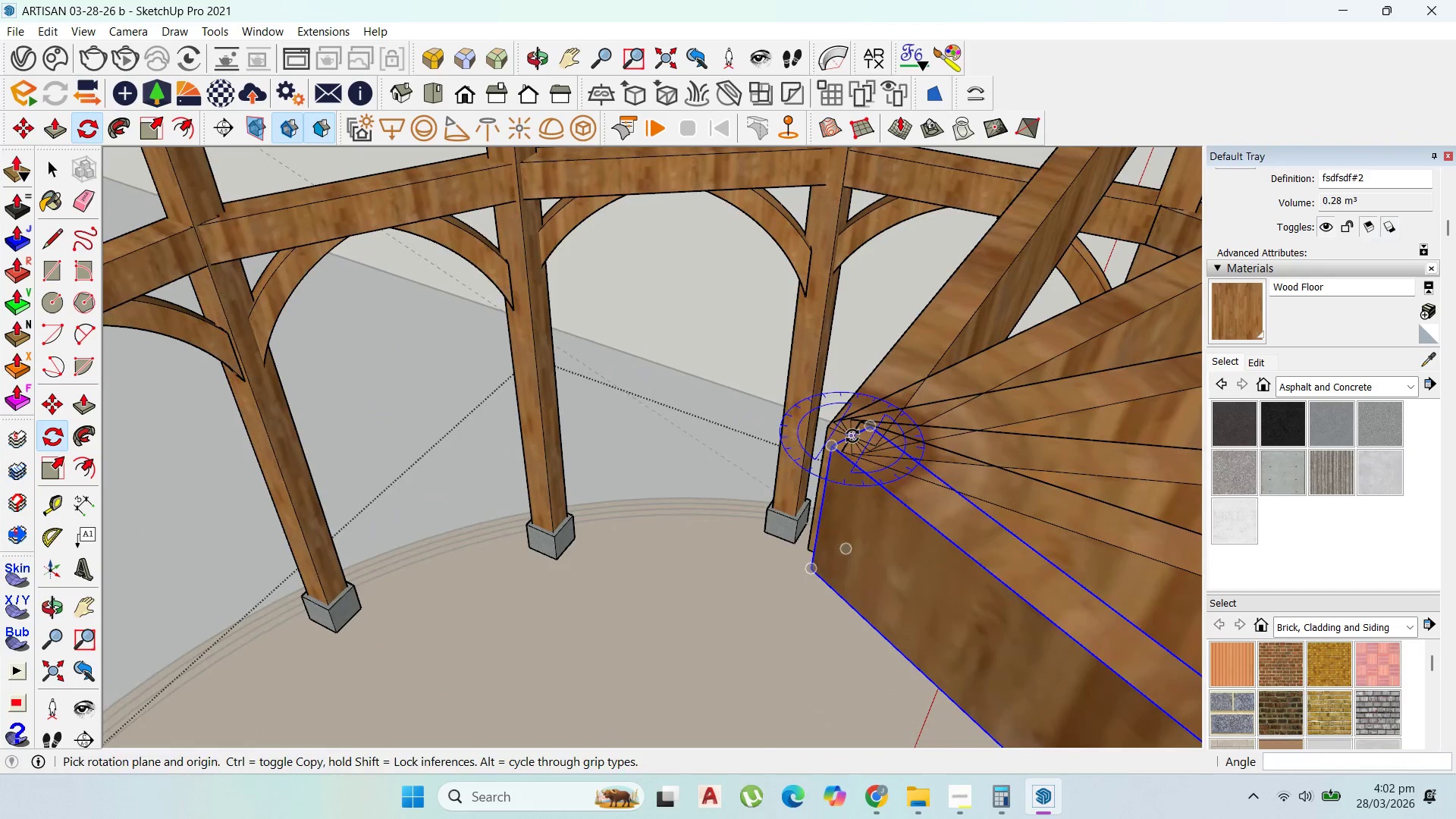 
key(Control+ControlLeft)
 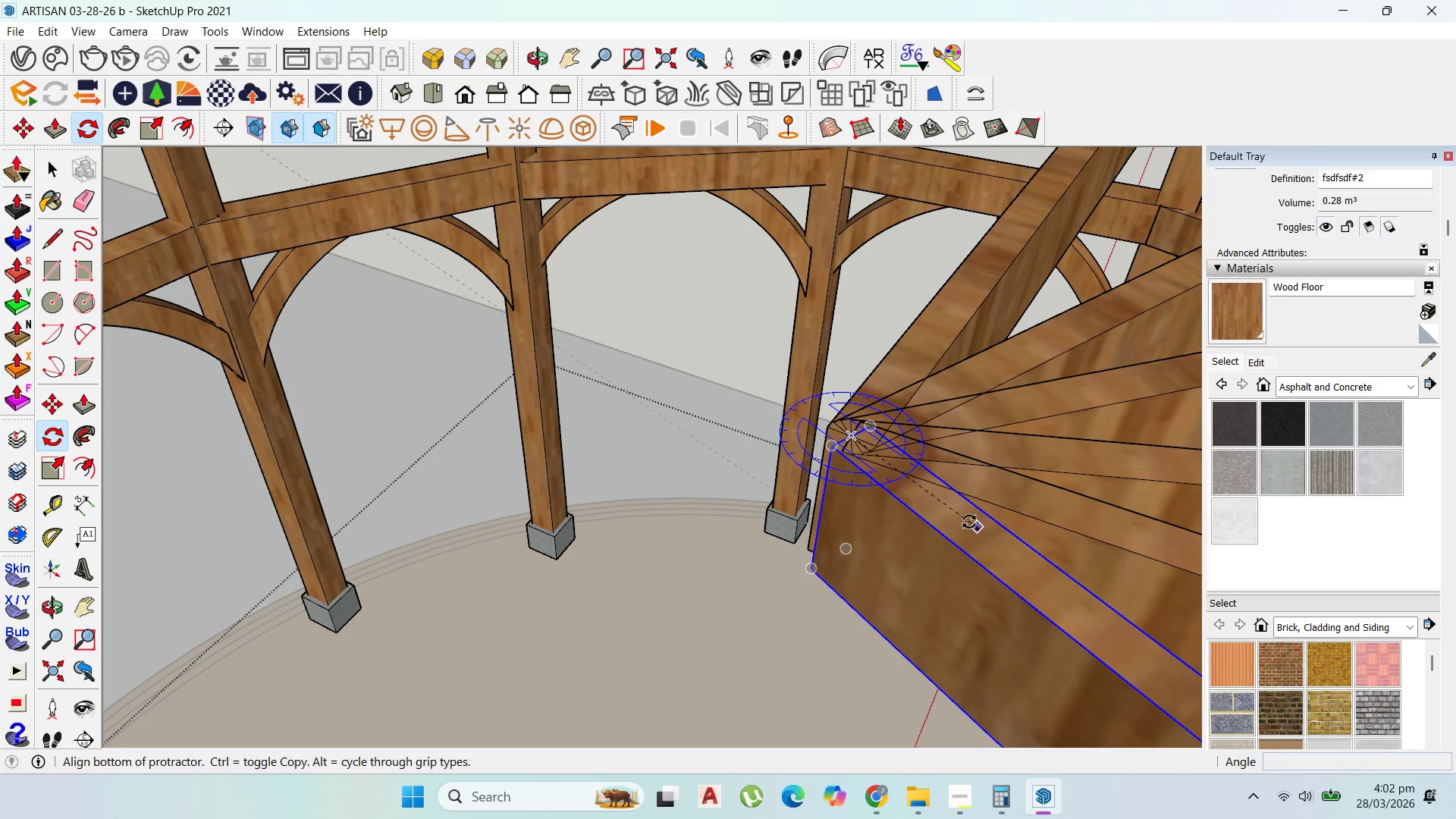 
left_click([969, 522])
 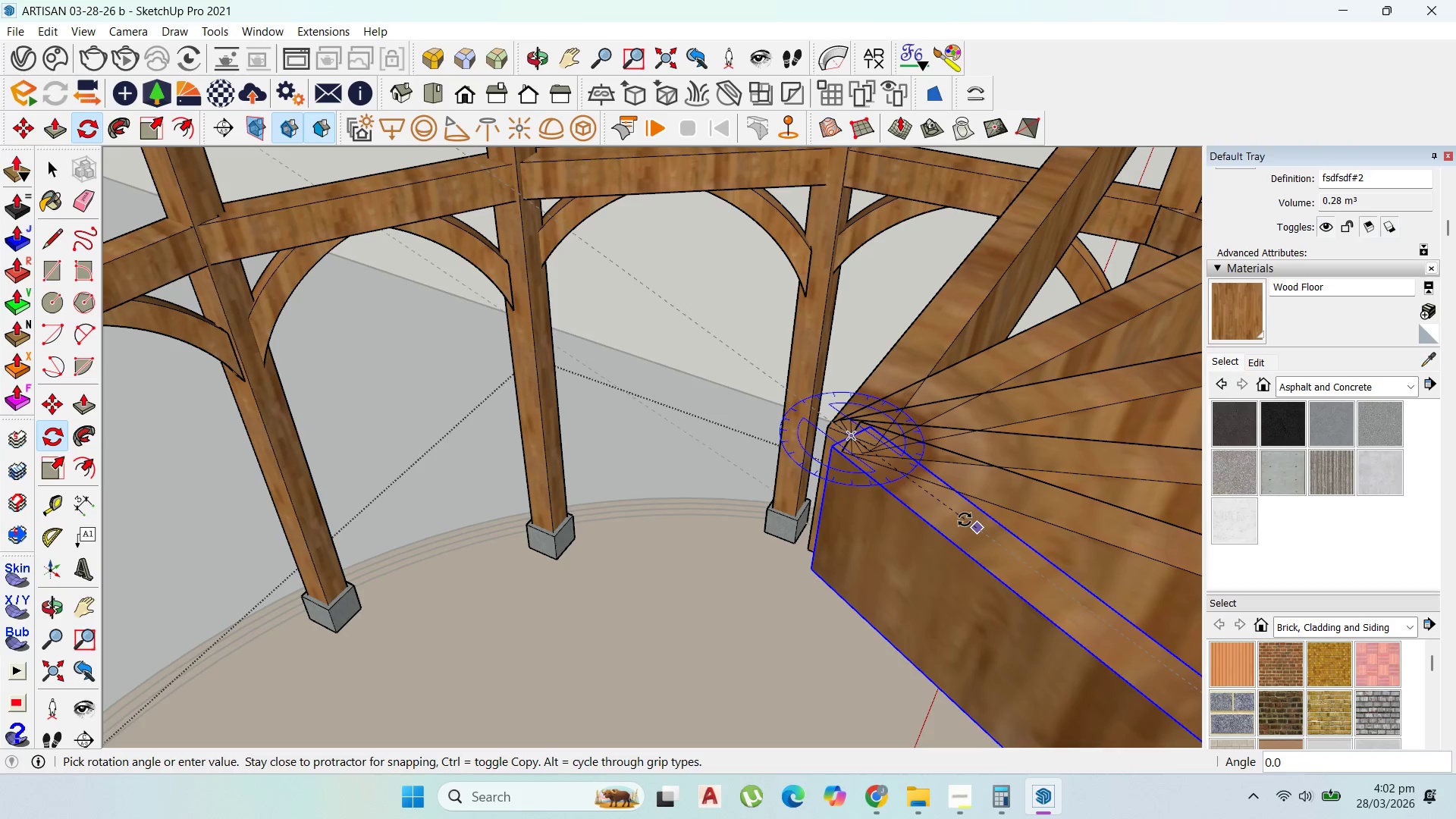 
key(Control+ControlLeft)
 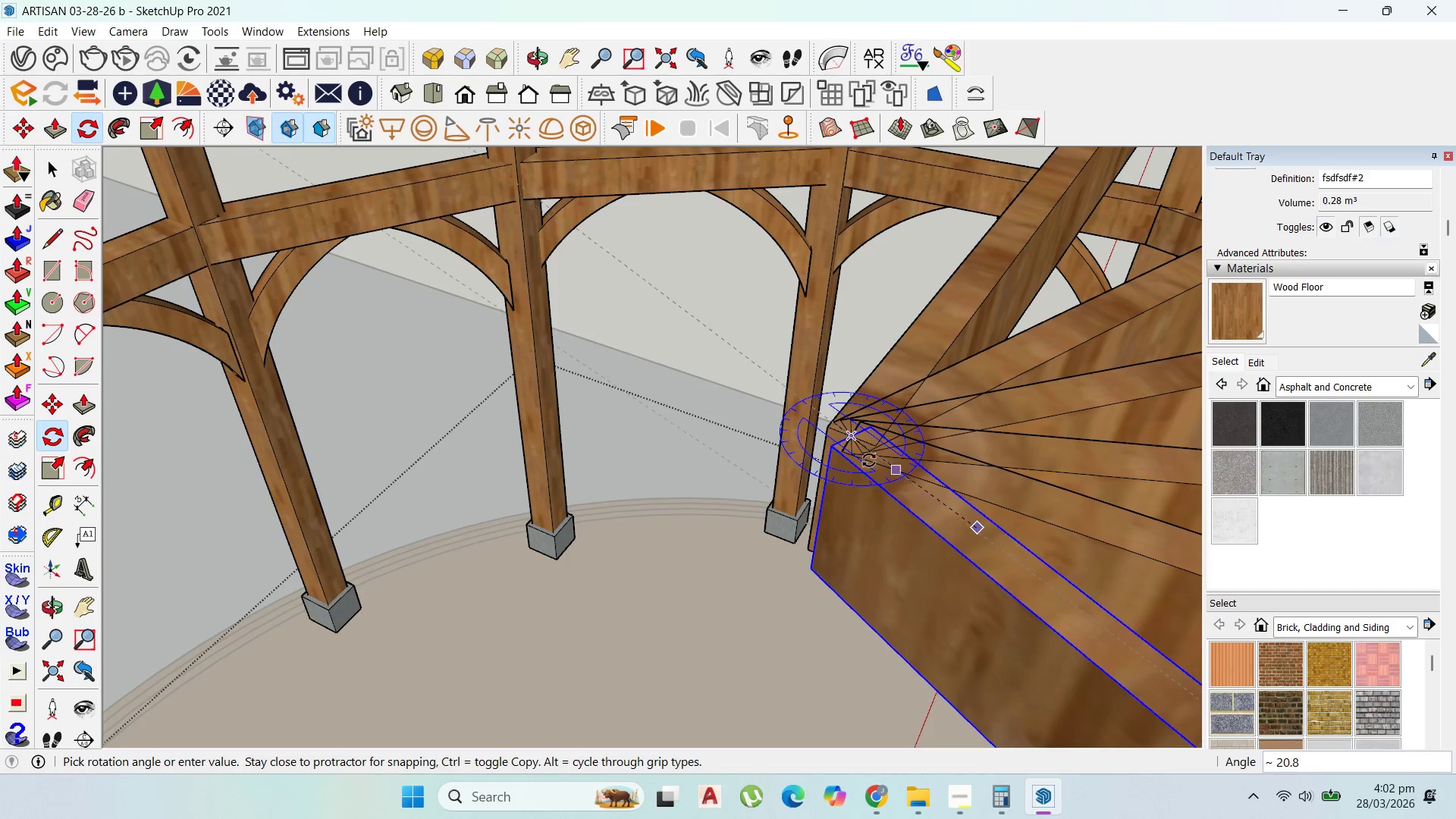 
scroll: coordinate [909, 448], scroll_direction: down, amount: 30.0
 